 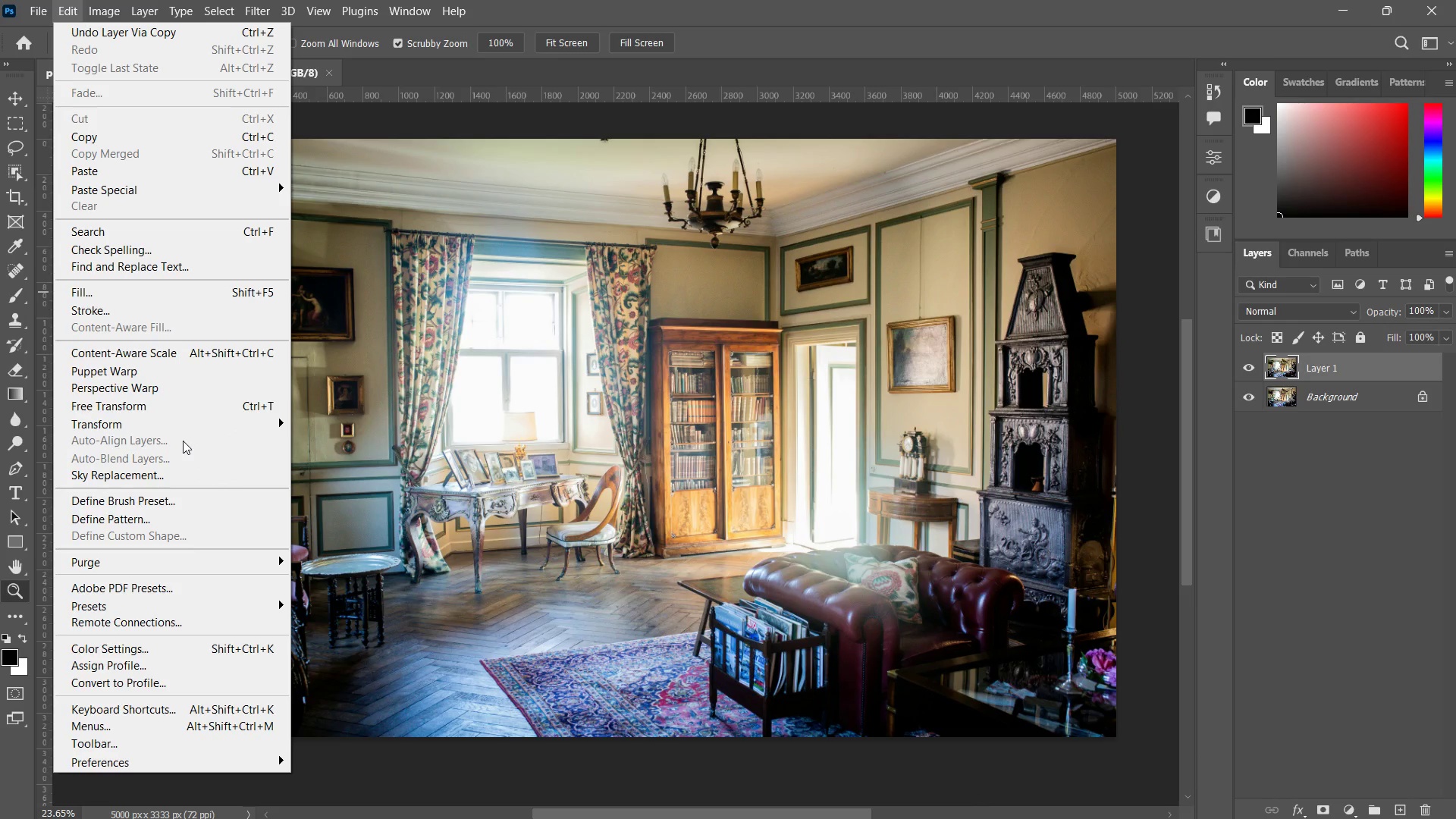 
left_click([157, 394])
 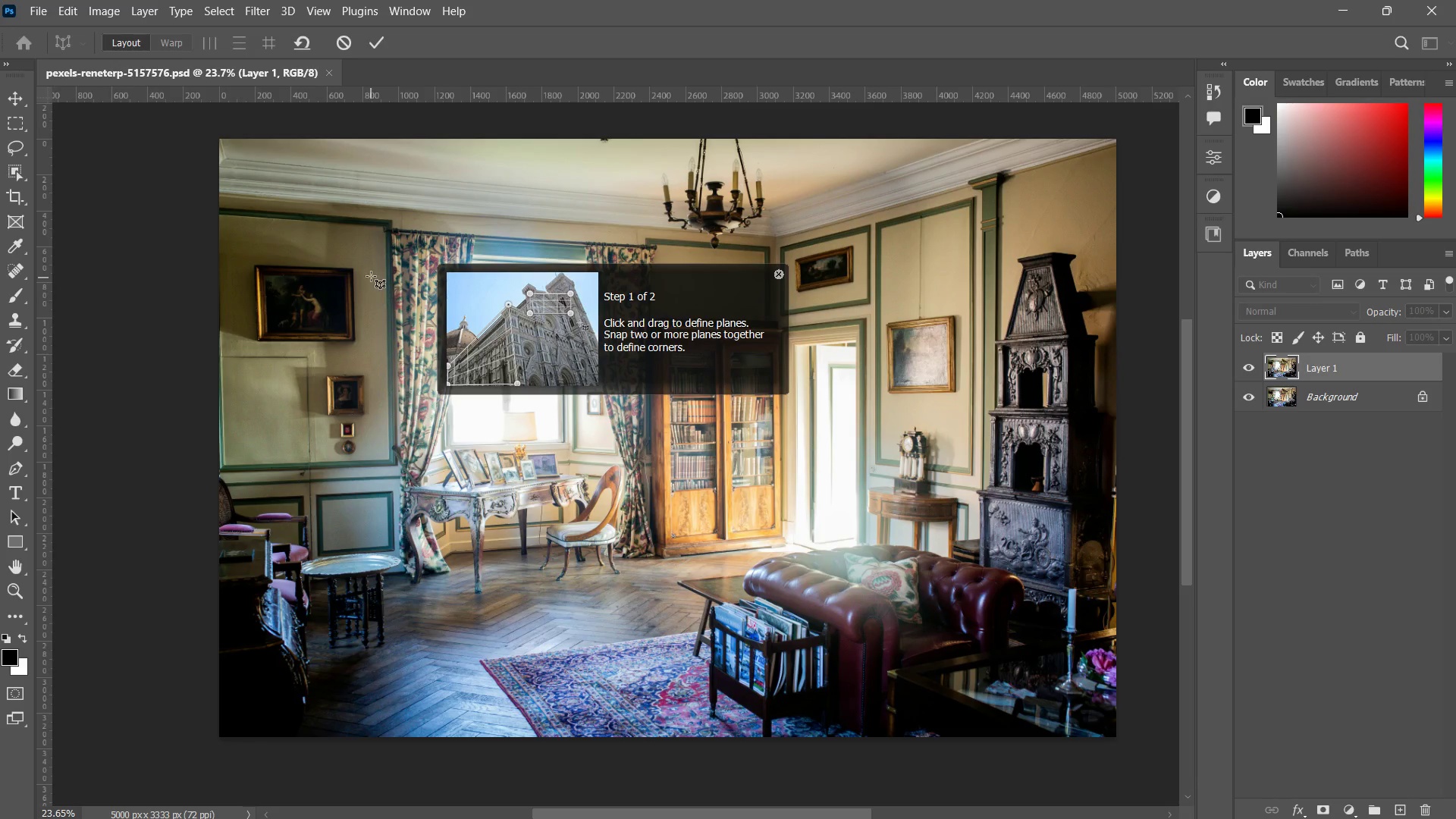 
left_click_drag(start_coordinate=[387, 232], to_coordinate=[653, 588])
 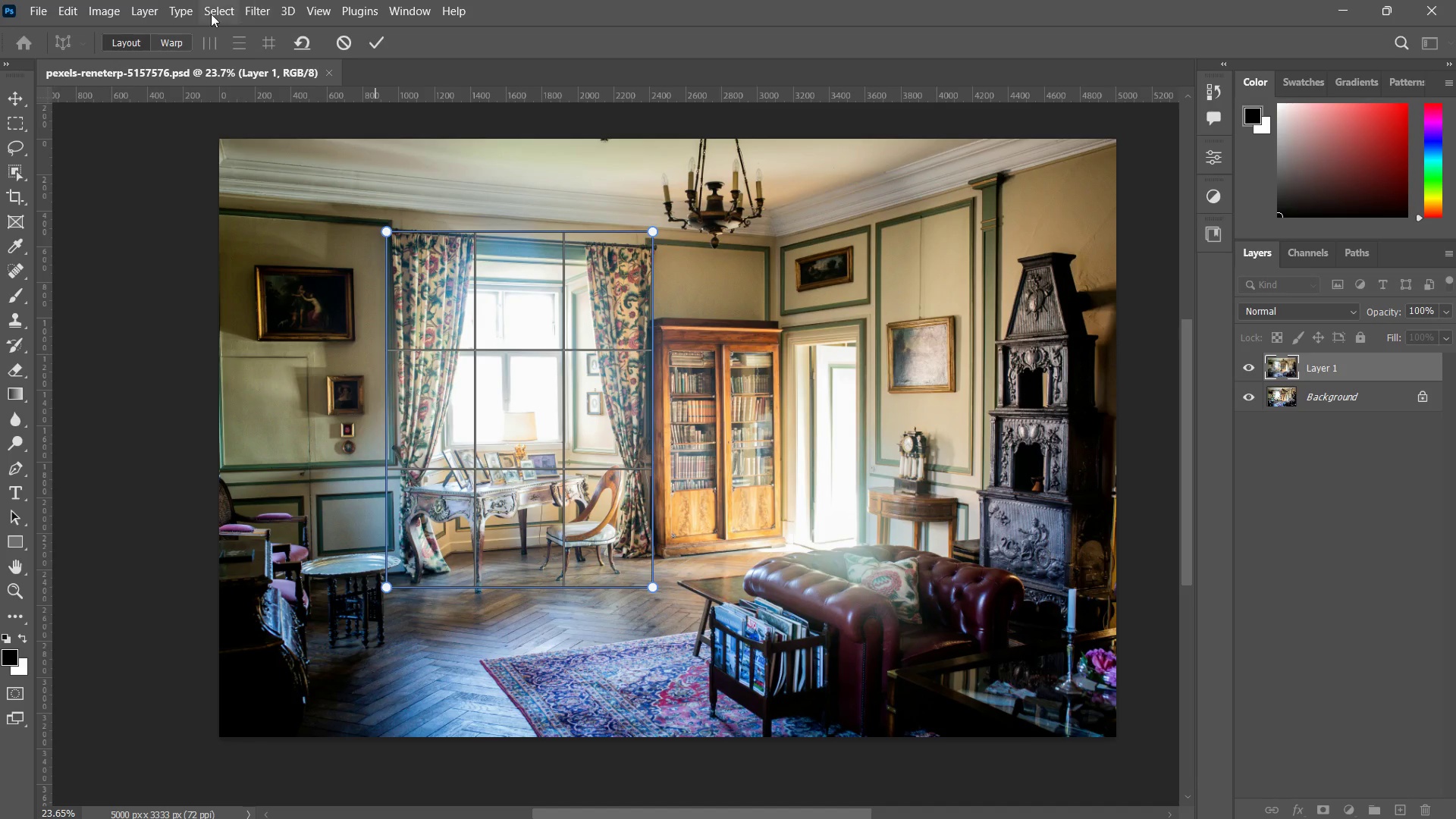 
left_click([171, 36])
 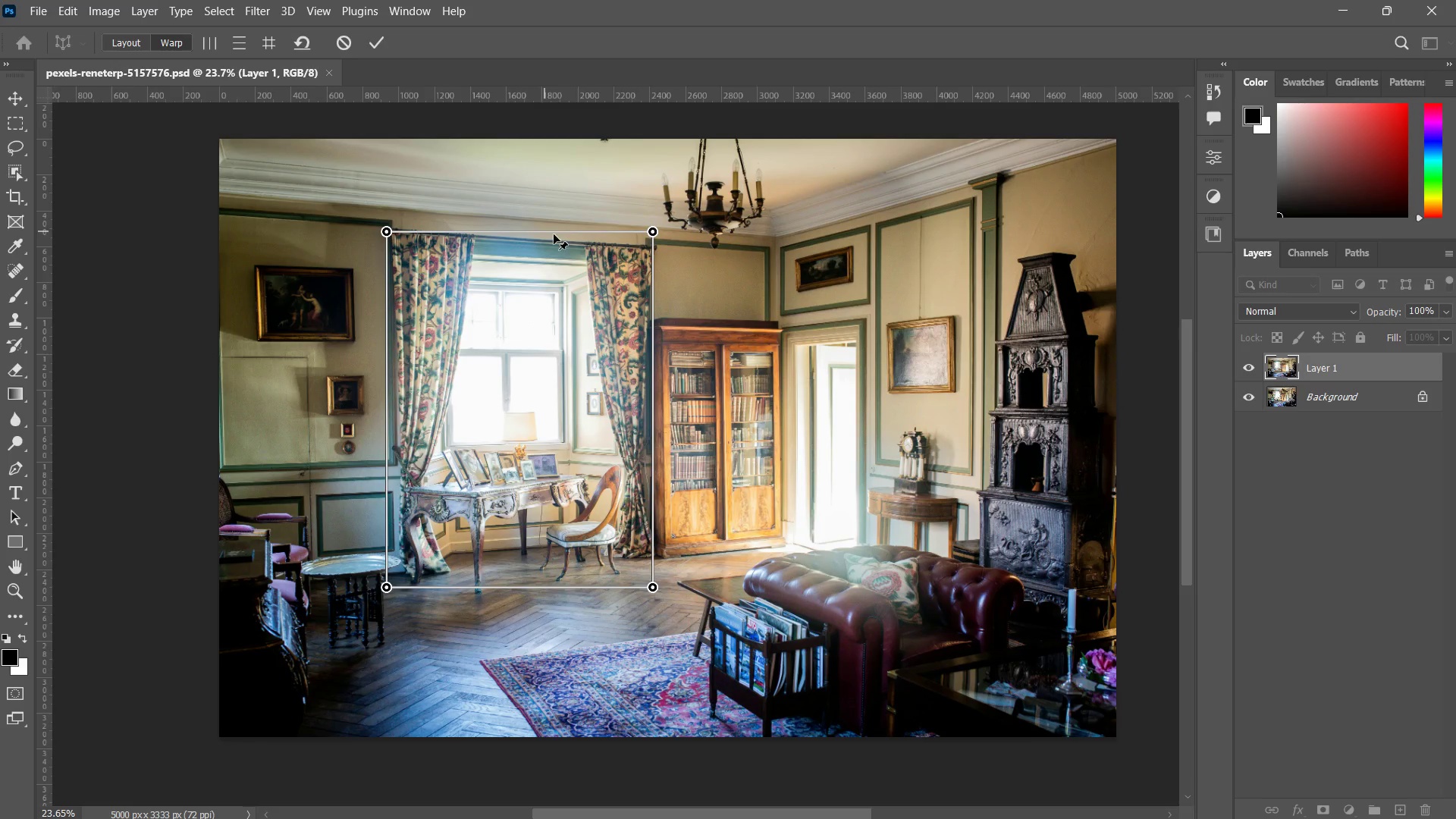 
left_click_drag(start_coordinate=[655, 231], to_coordinate=[653, 237])
 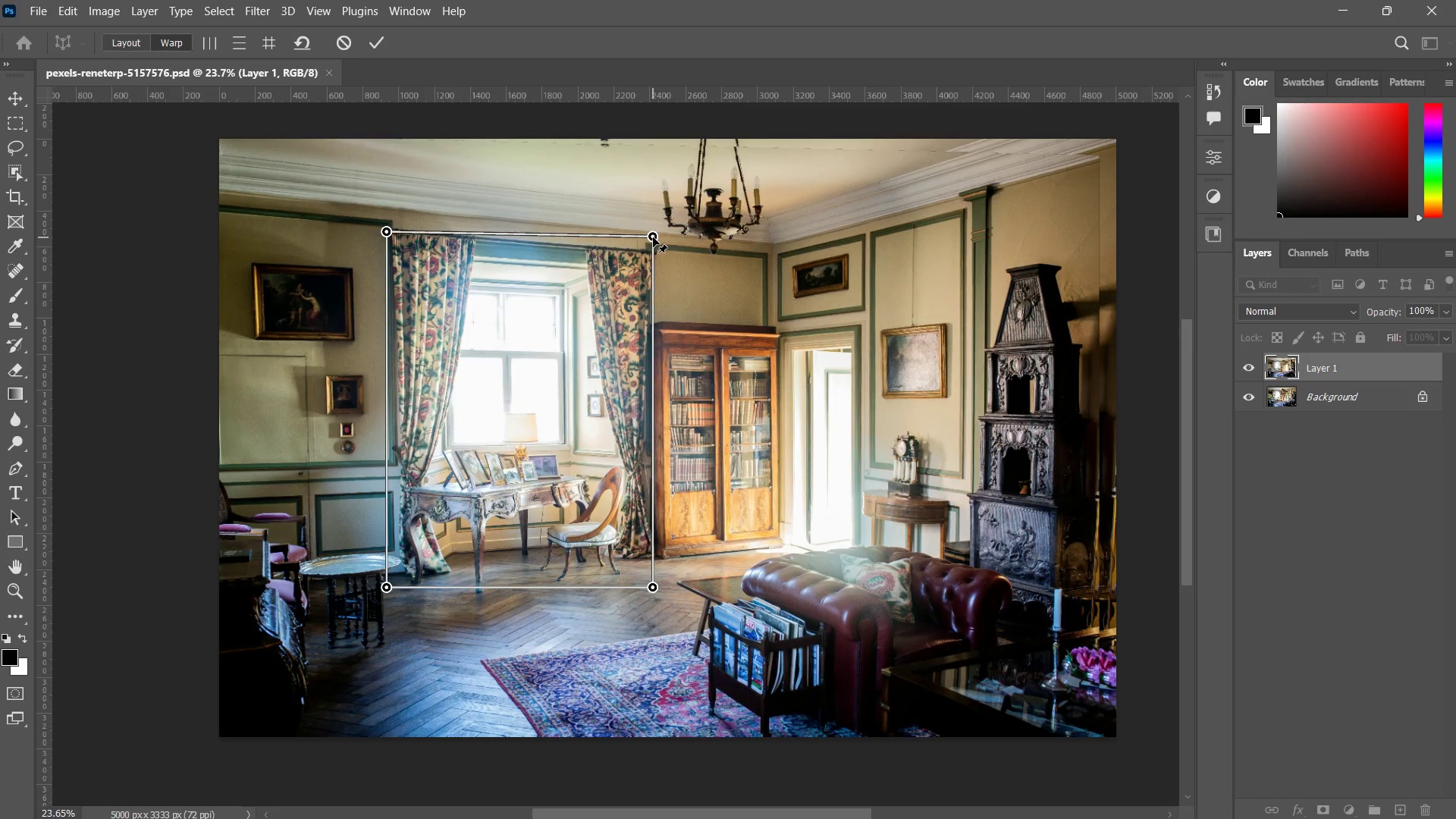 
key(Control+Z)
 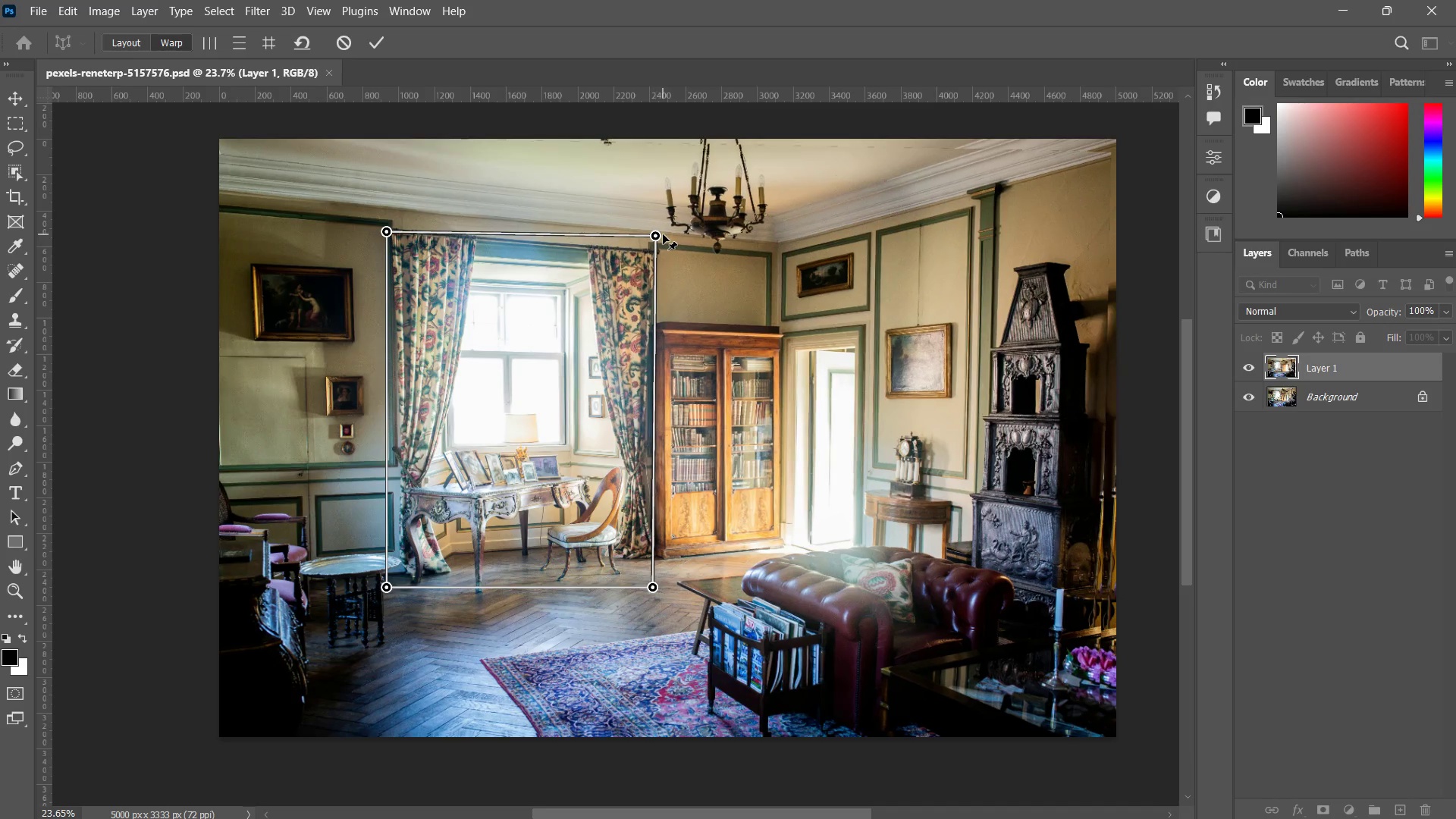 
wait(8.34)
 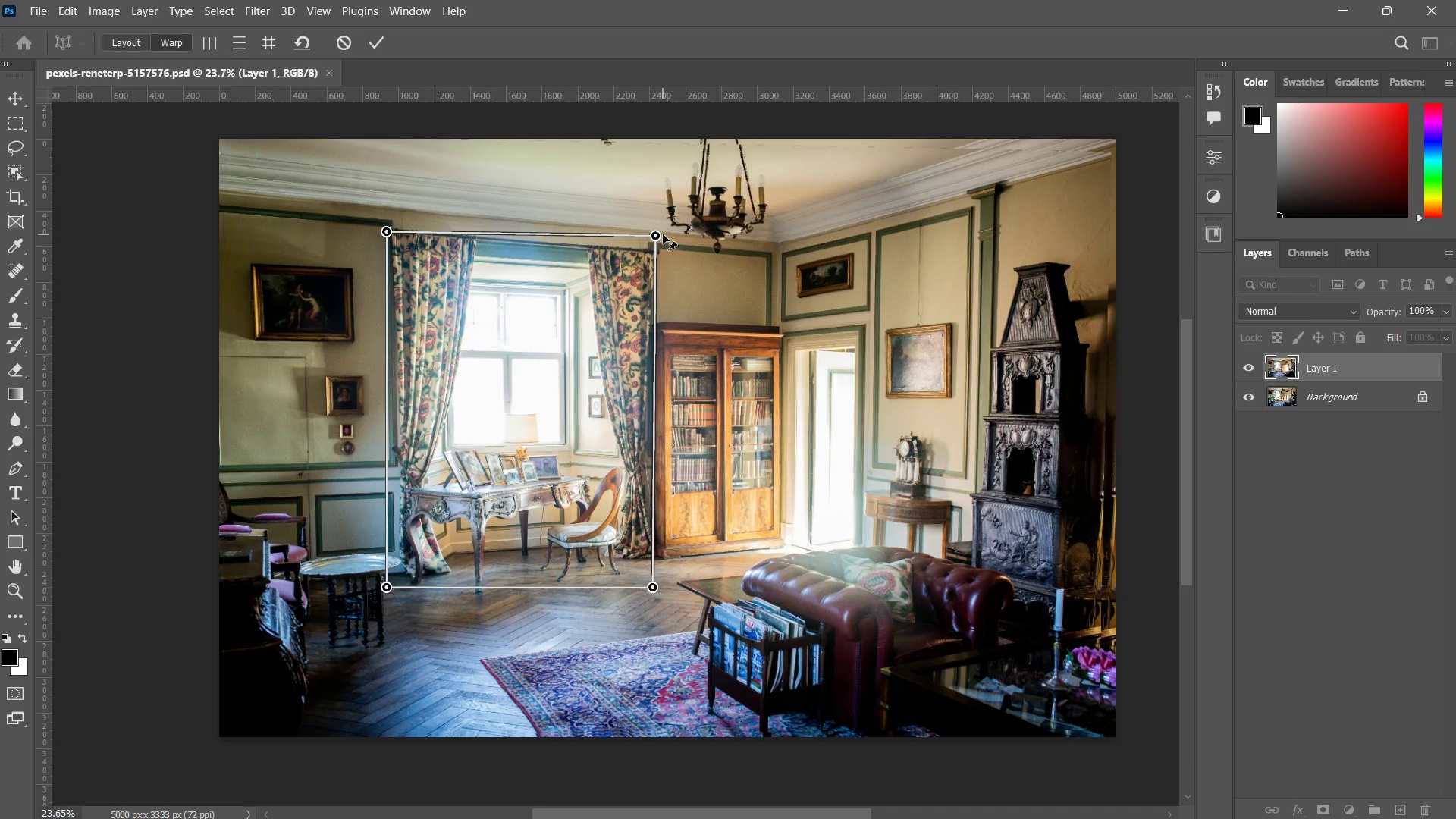 
left_click_drag(start_coordinate=[656, 582], to_coordinate=[660, 588])
 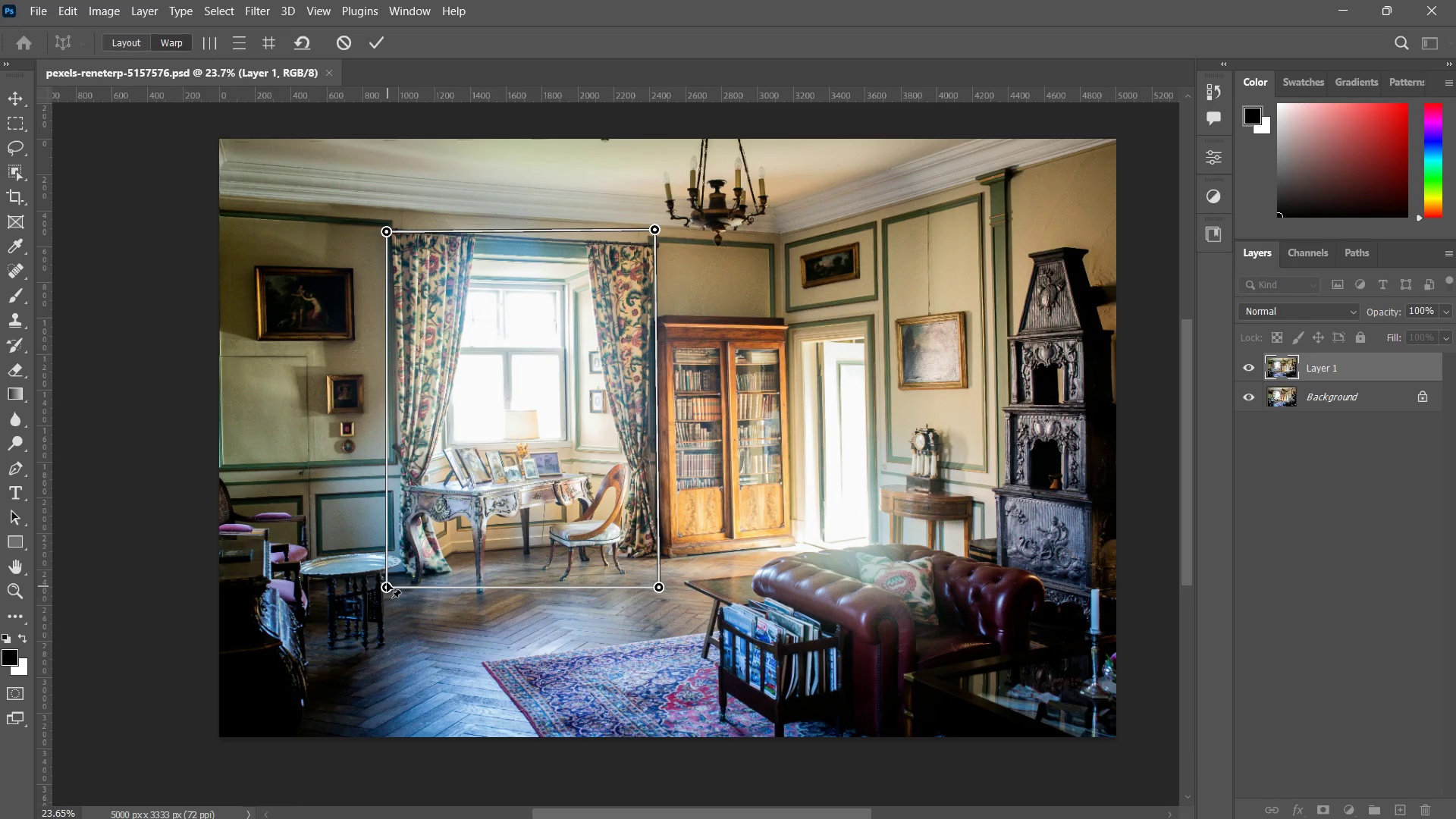 
wait(5.69)
 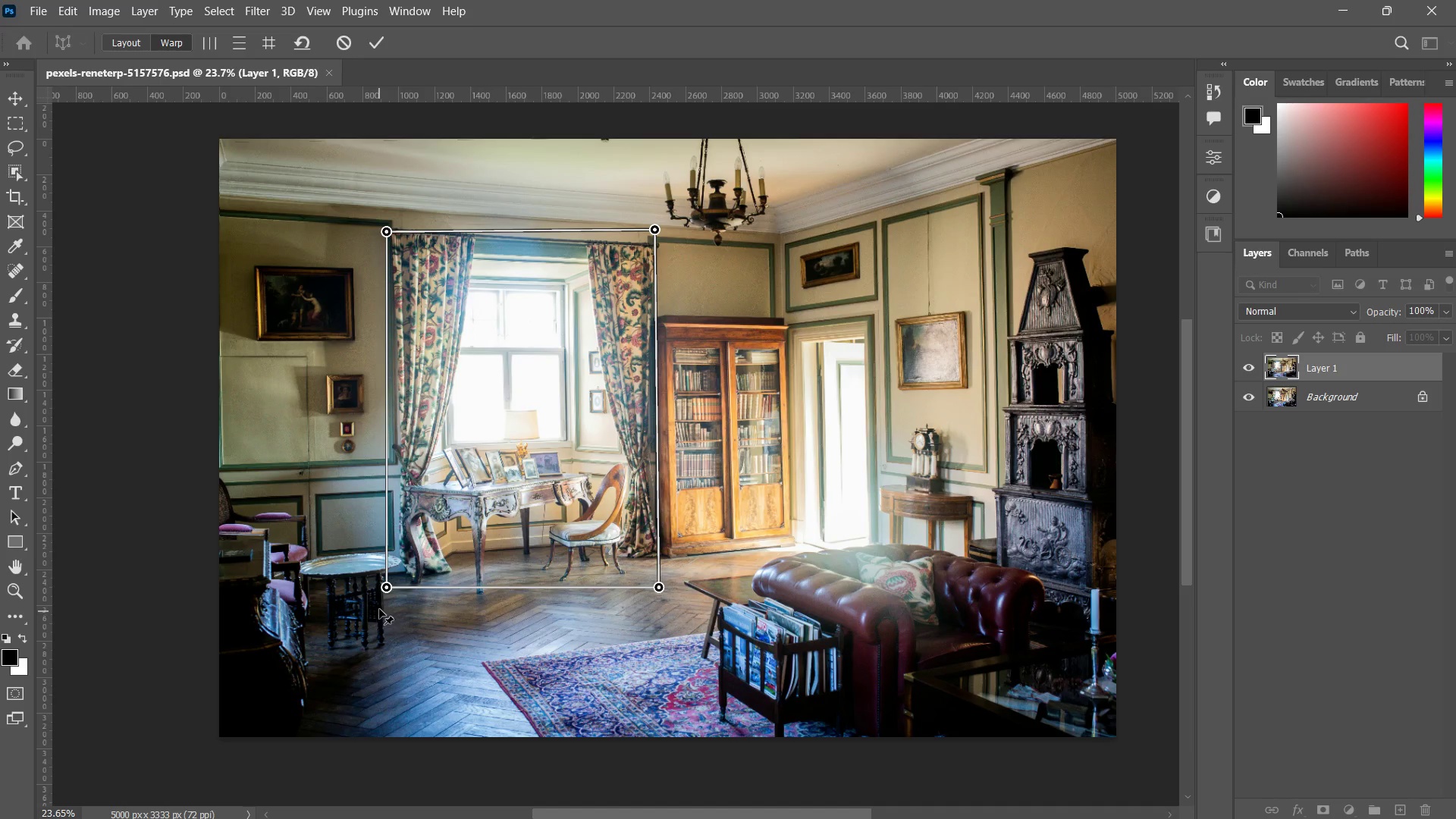 
left_click_drag(start_coordinate=[42, 293], to_coordinate=[43, 280])
 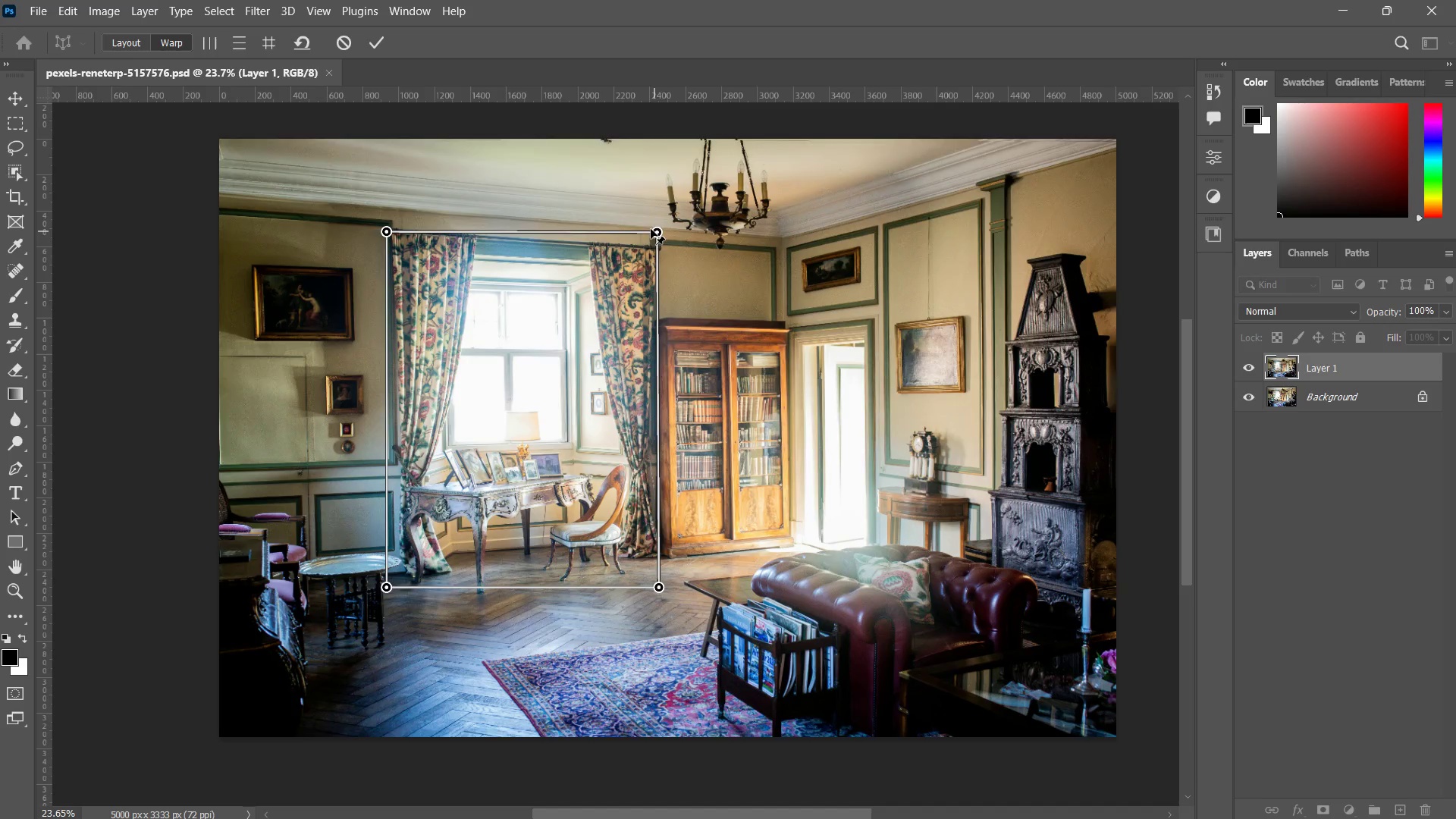 
wait(8.25)
 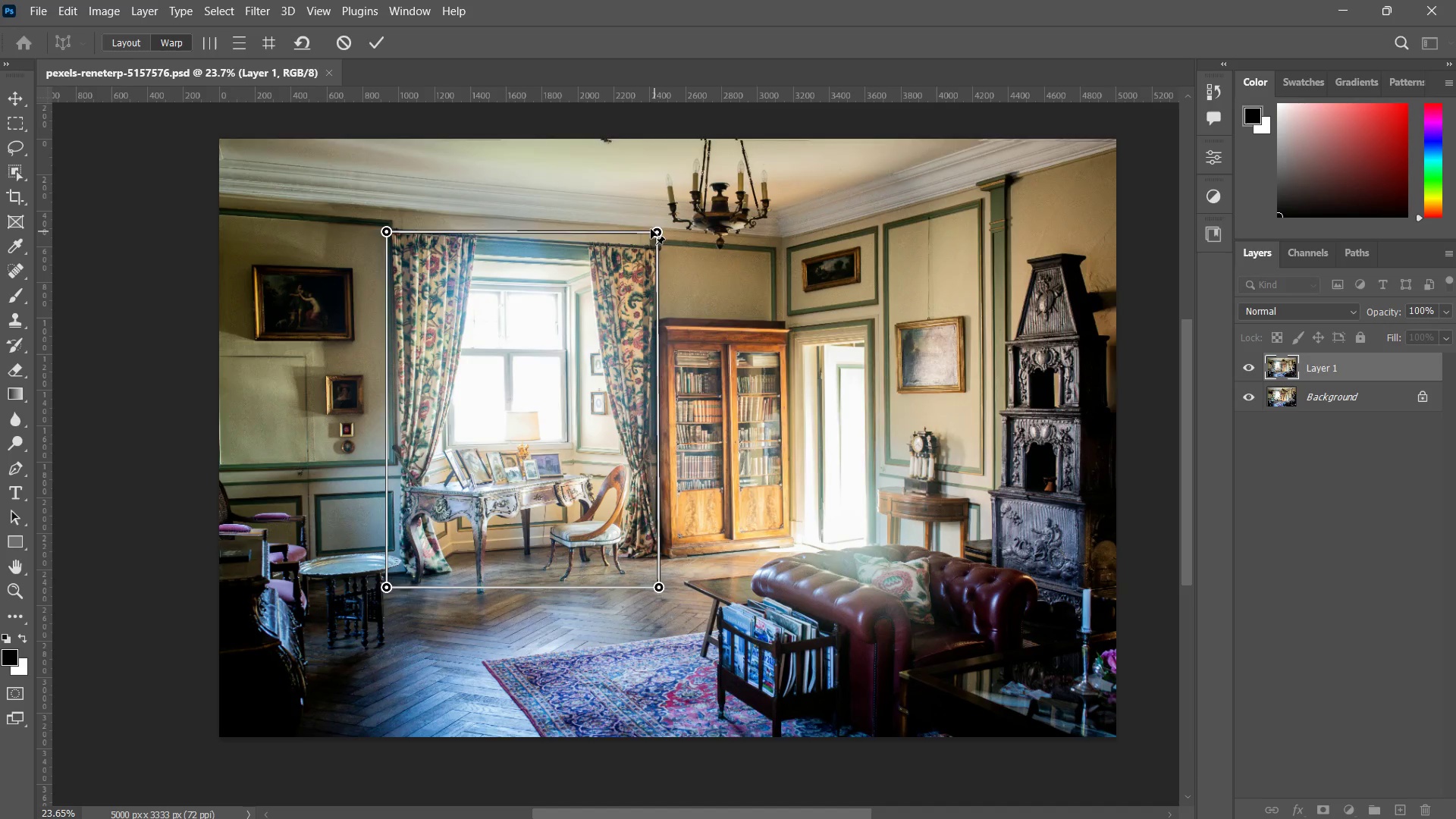 
left_click_drag(start_coordinate=[45, 372], to_coordinate=[42, 403])
 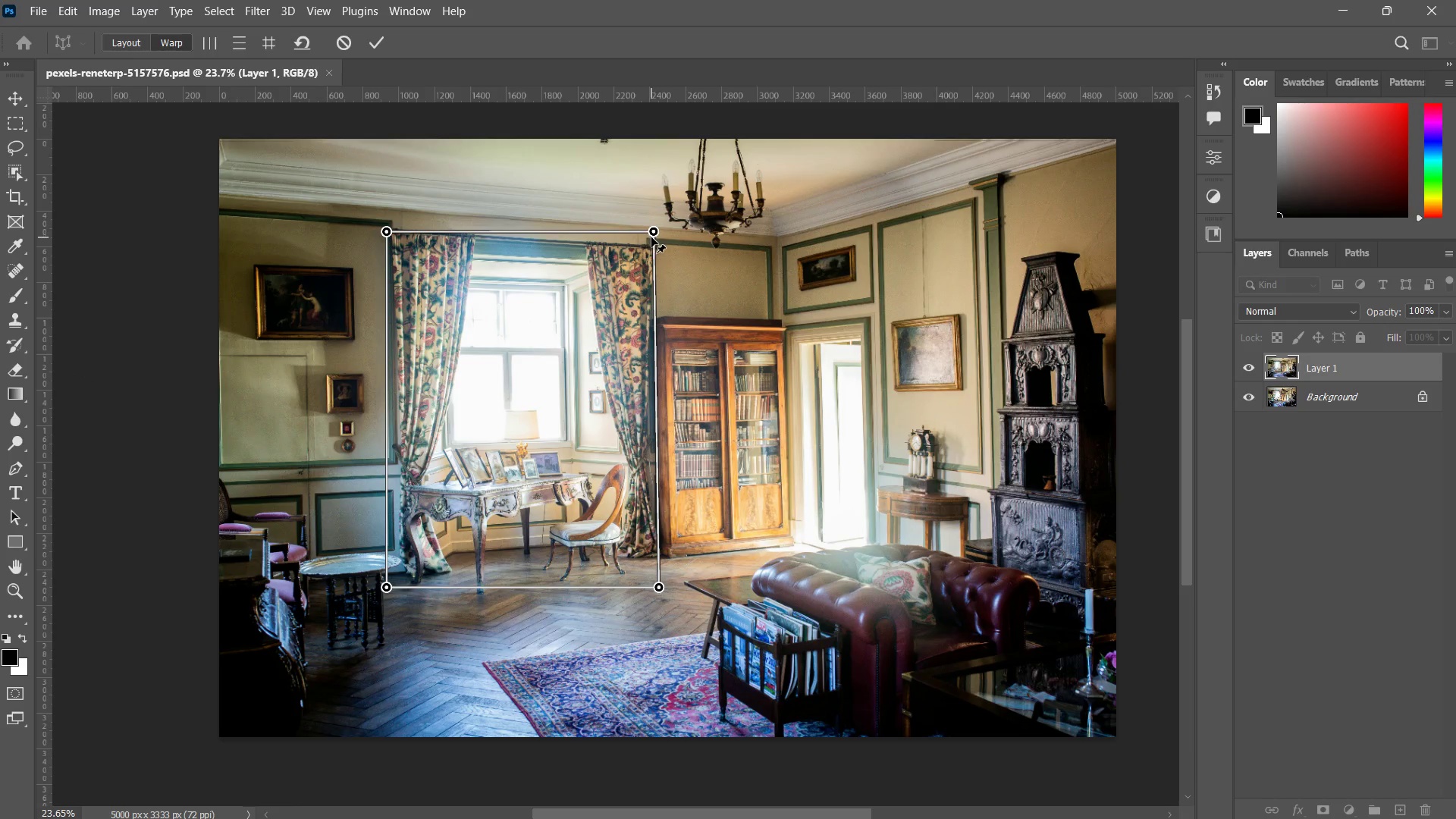 
left_click_drag(start_coordinate=[654, 234], to_coordinate=[665, 228])
 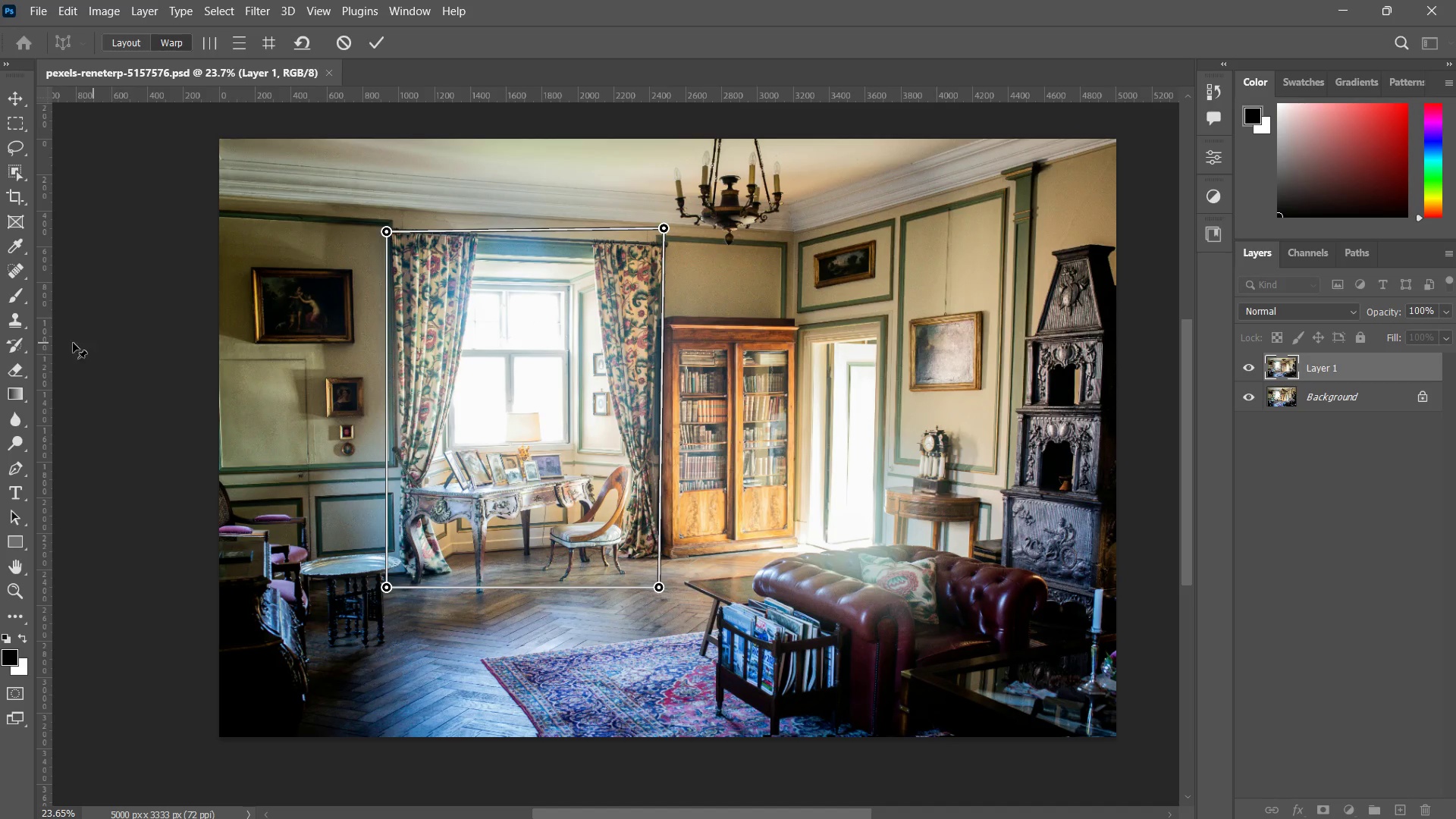 
left_click_drag(start_coordinate=[42, 342], to_coordinate=[40, 384])
 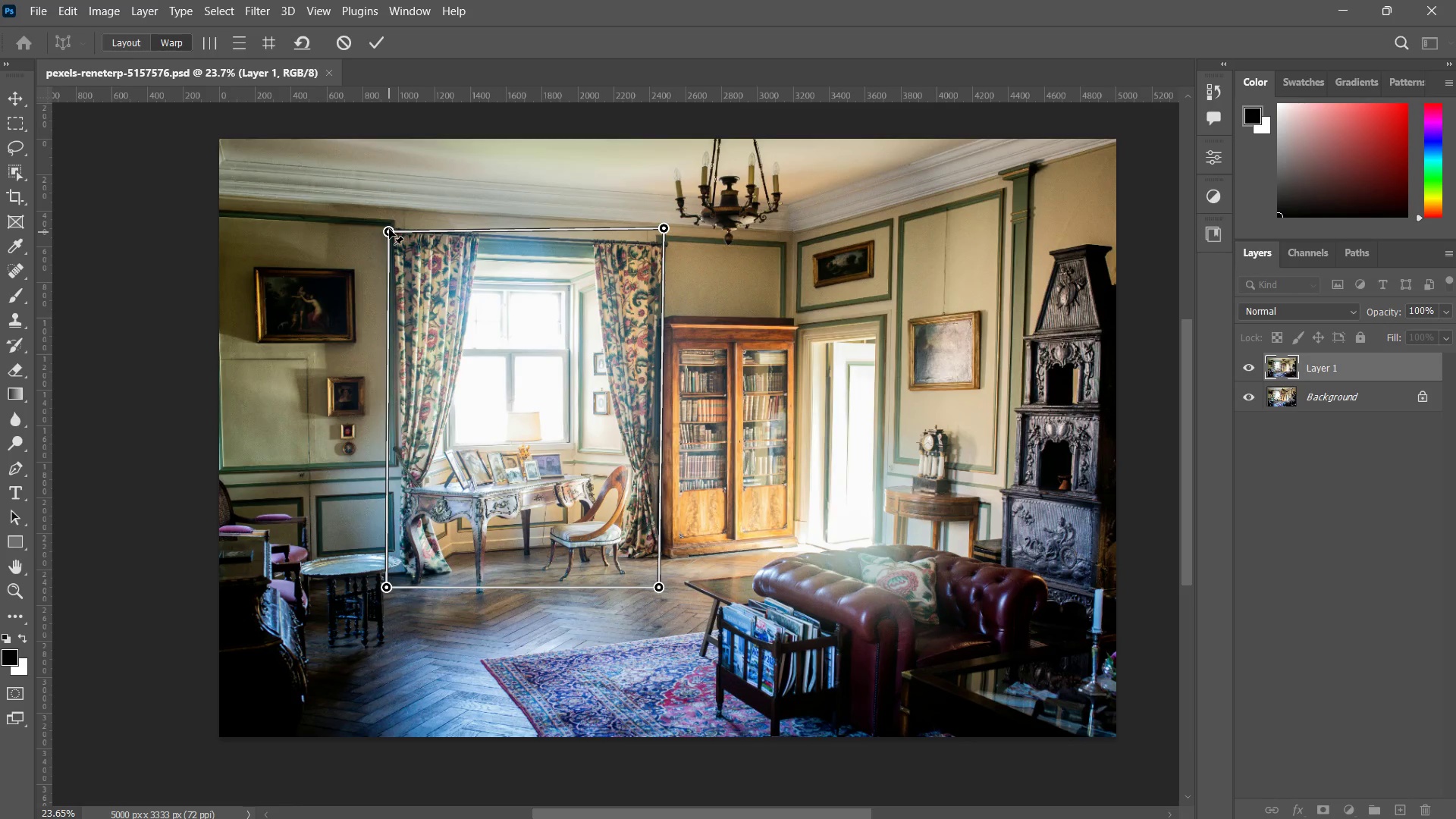 
wait(10.48)
 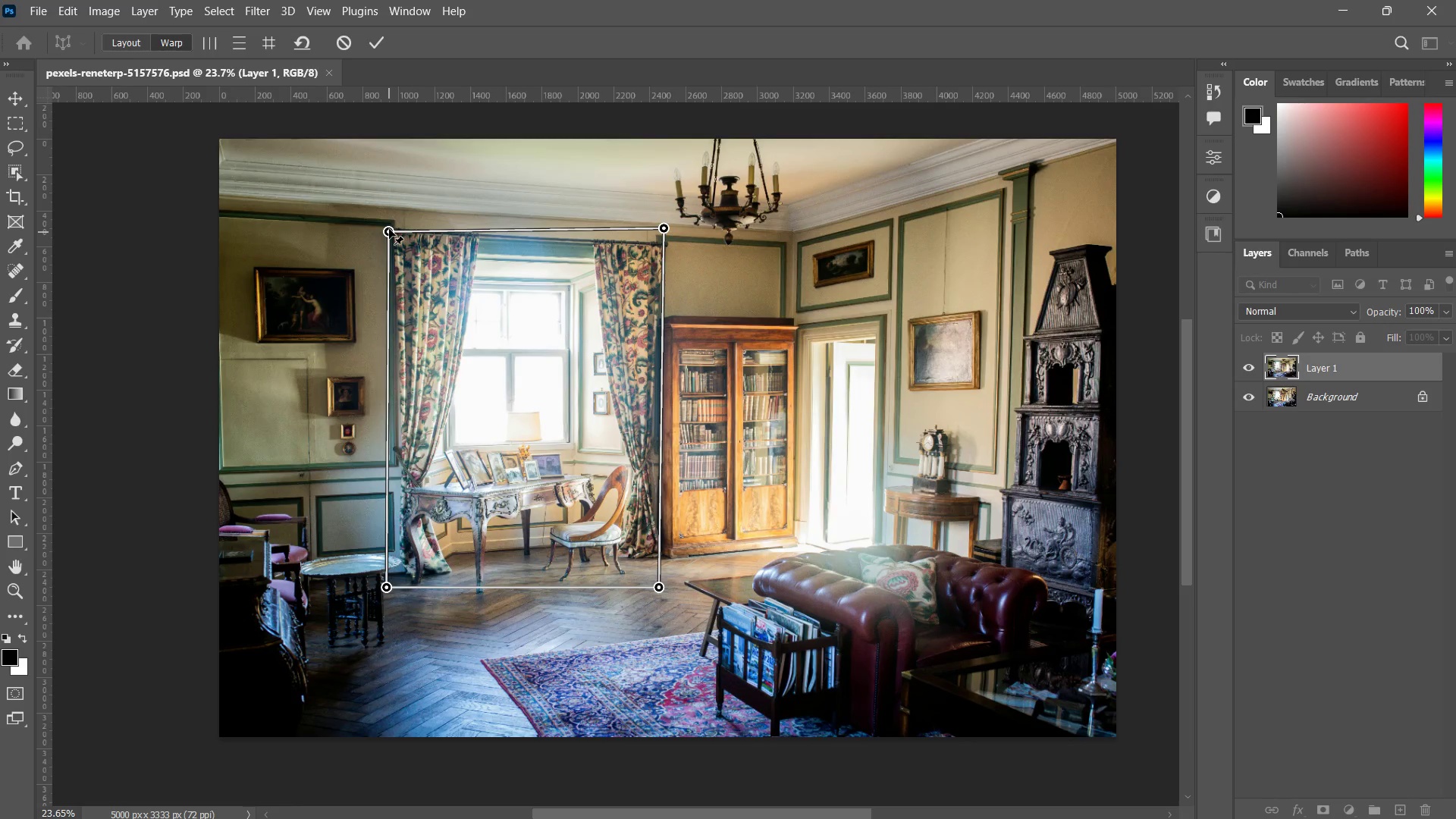 
double_click([127, 36])
 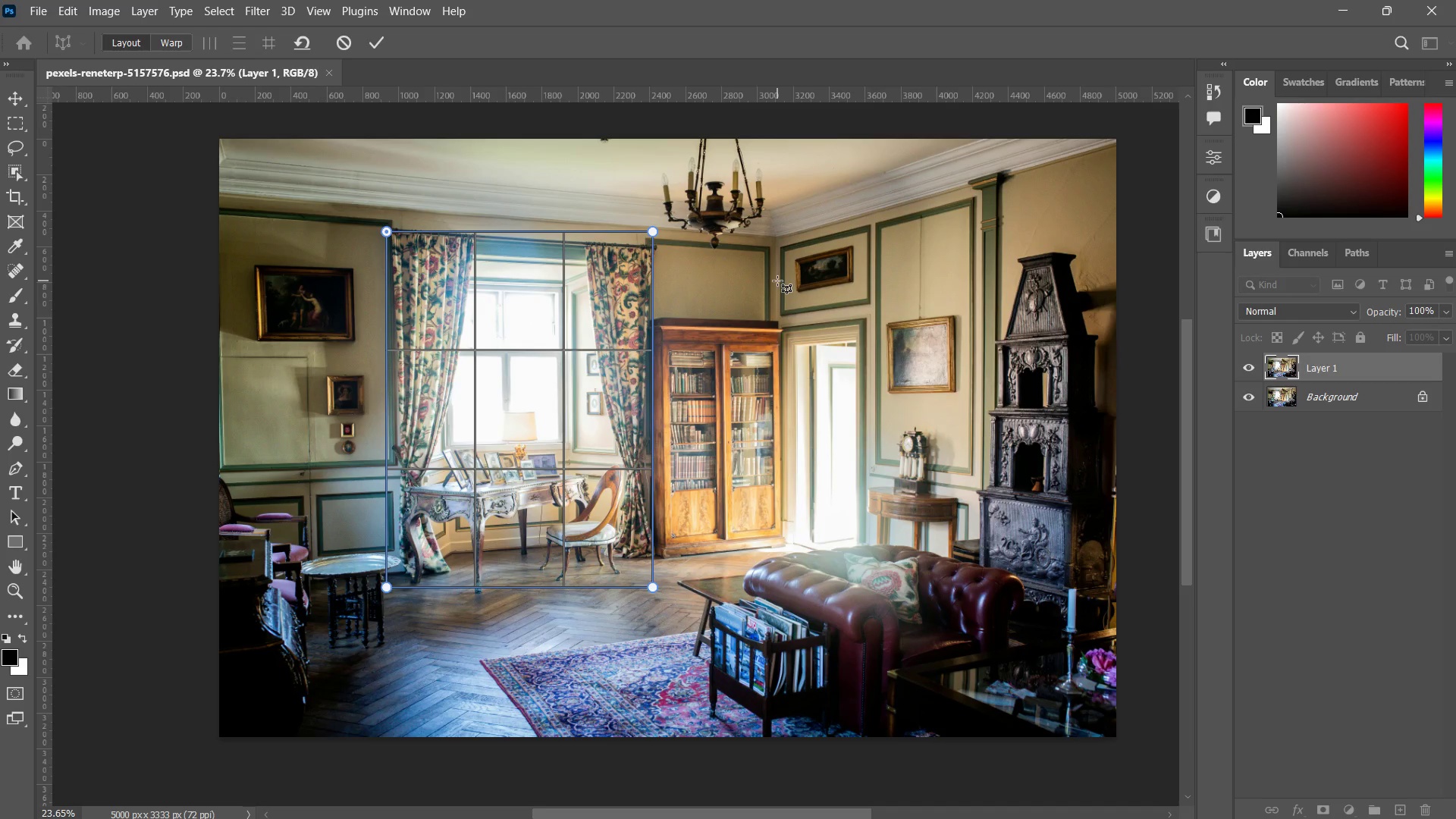 
left_click_drag(start_coordinate=[777, 281], to_coordinate=[999, 629])
 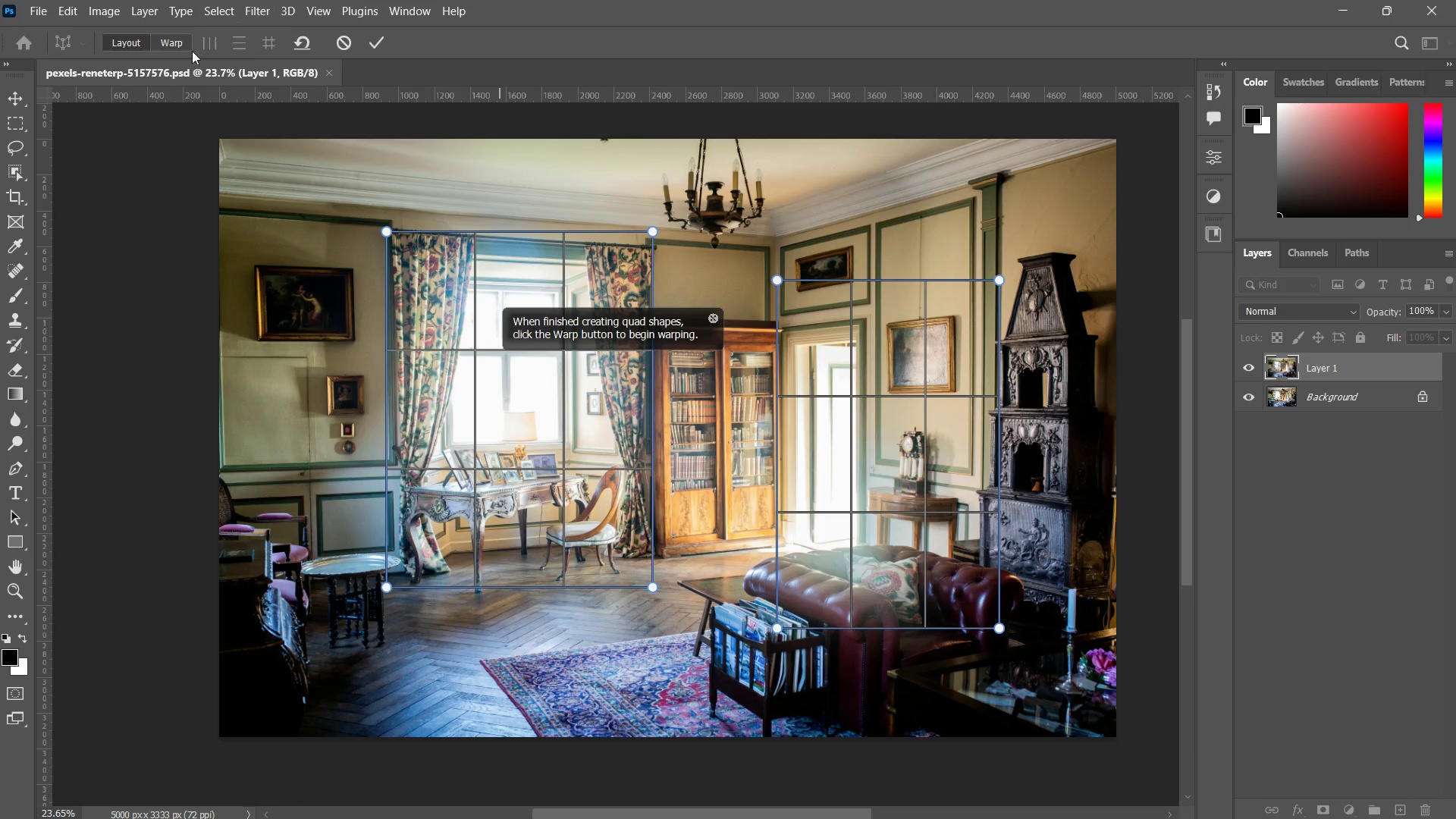 
left_click([174, 46])
 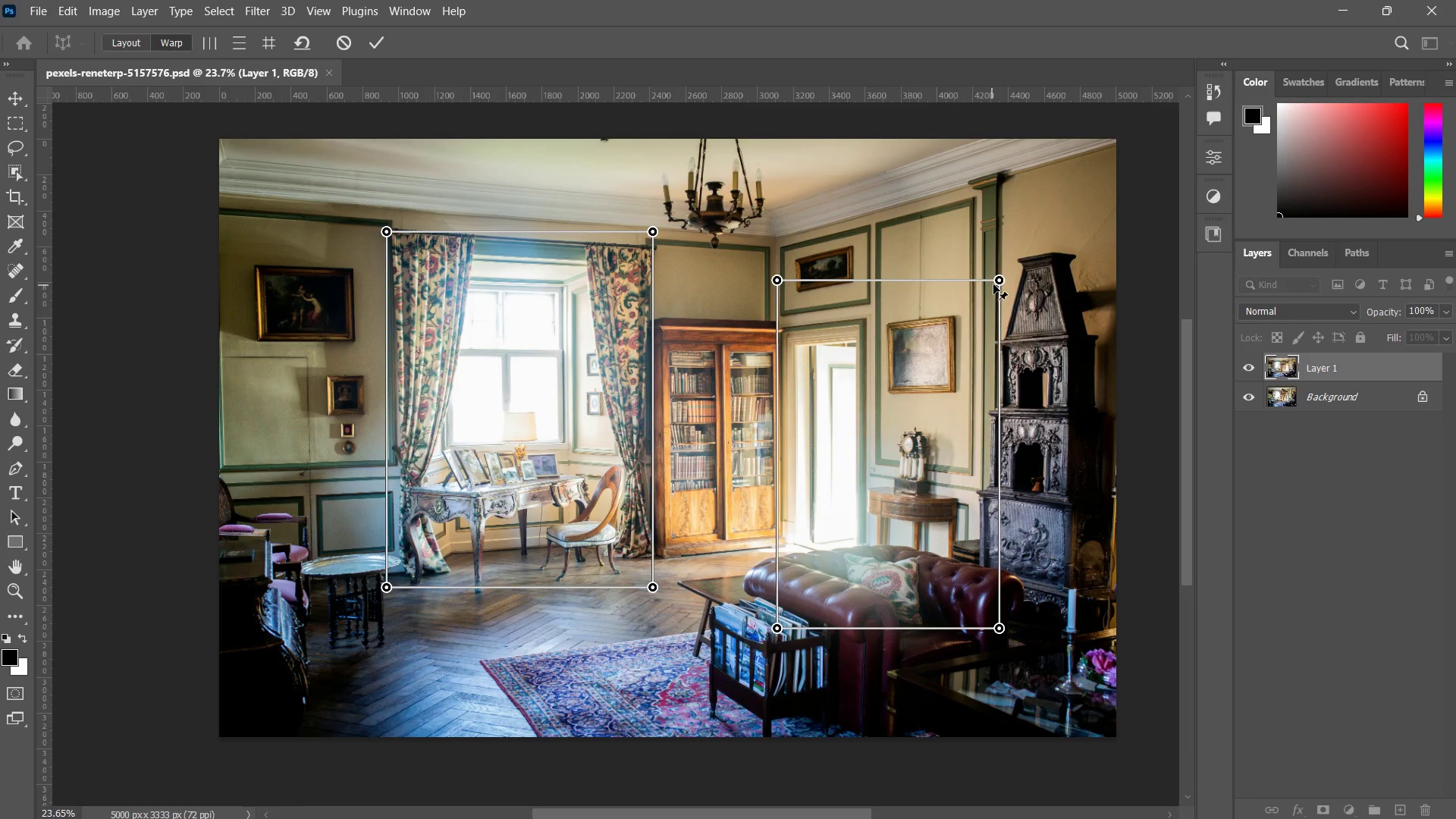 
left_click_drag(start_coordinate=[999, 278], to_coordinate=[1003, 276])
 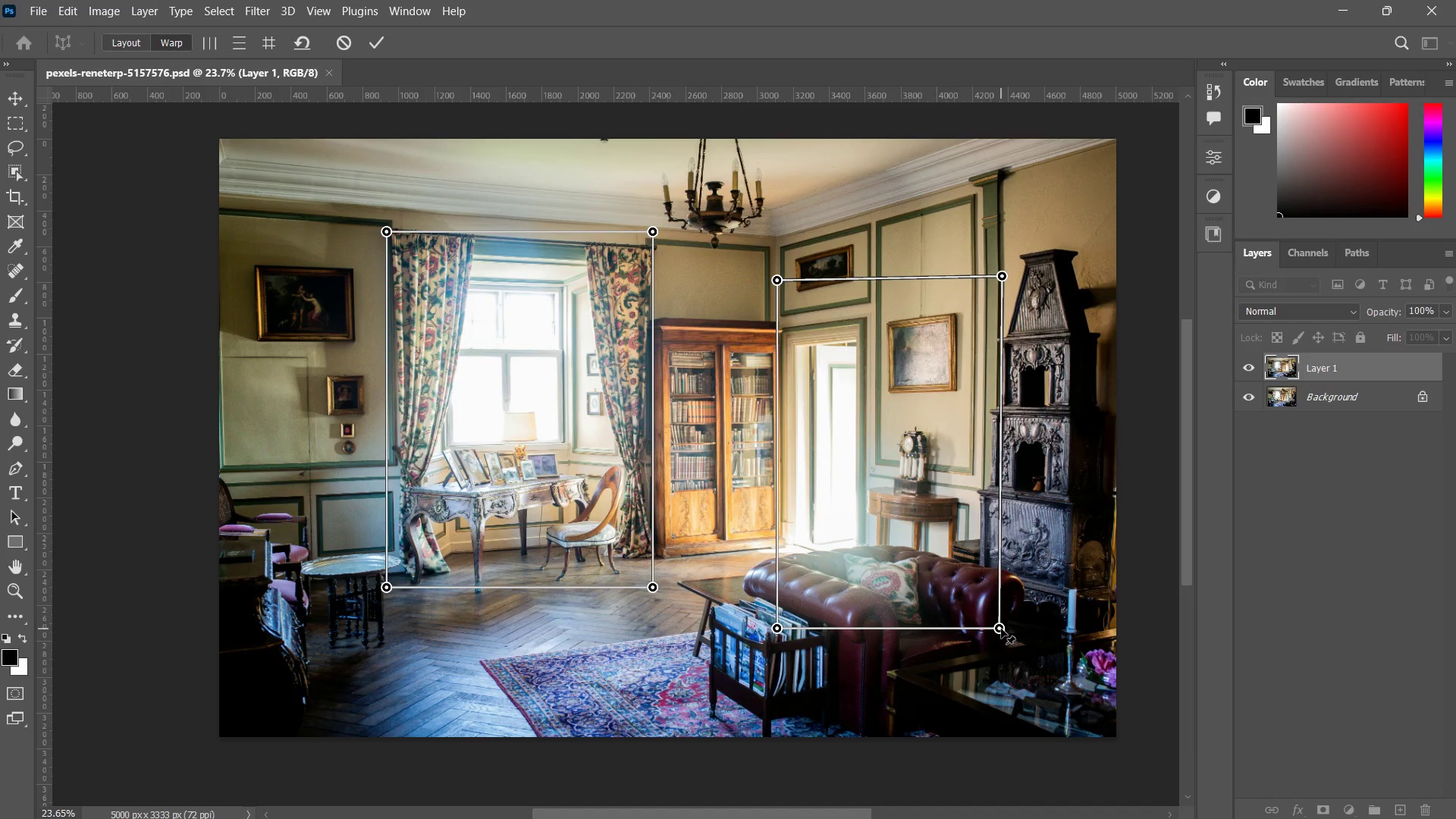 
left_click_drag(start_coordinate=[999, 628], to_coordinate=[1003, 634])
 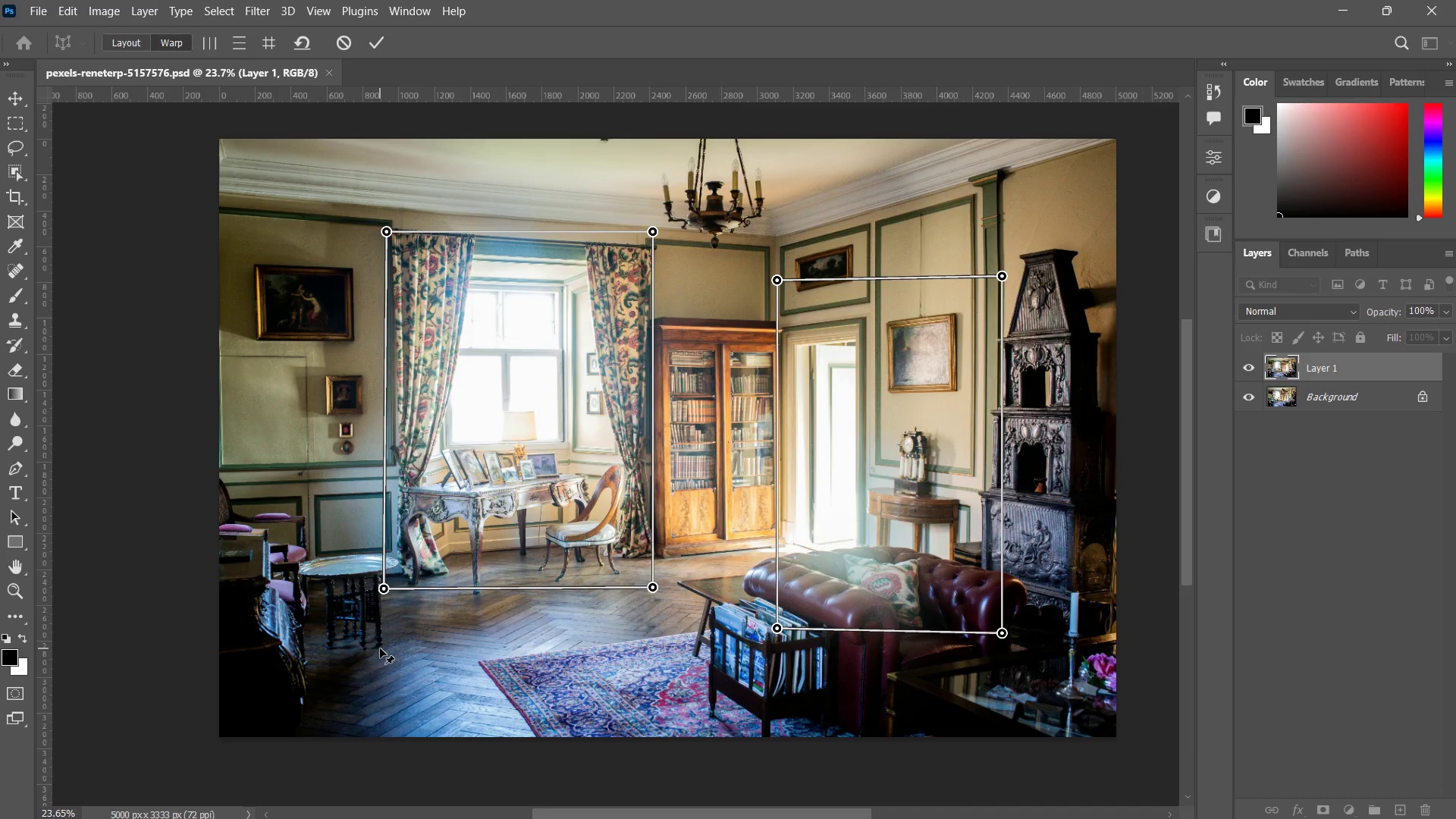 
wait(11.17)
 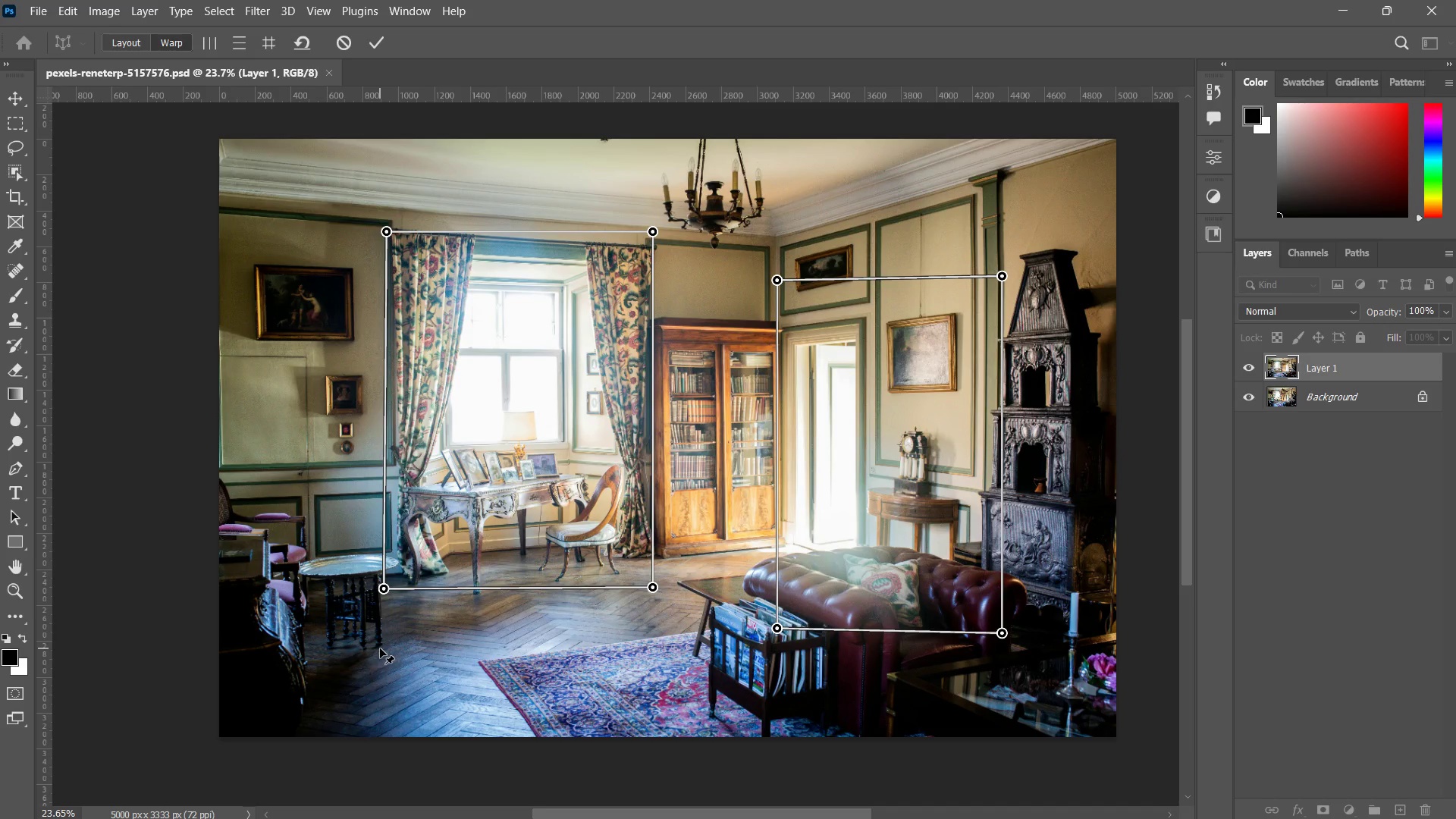 
left_click([1253, 370])
 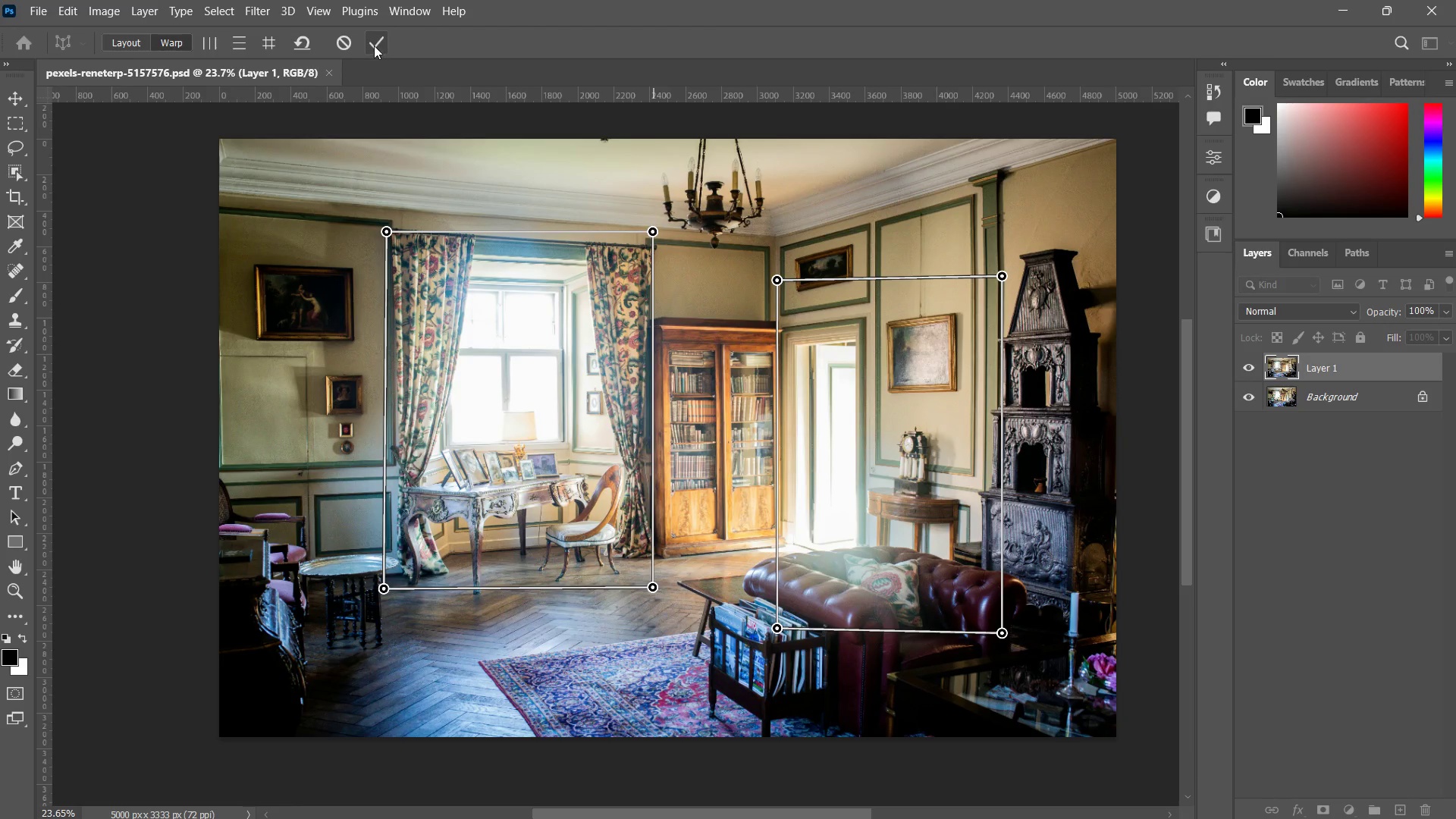 
left_click([370, 46])
 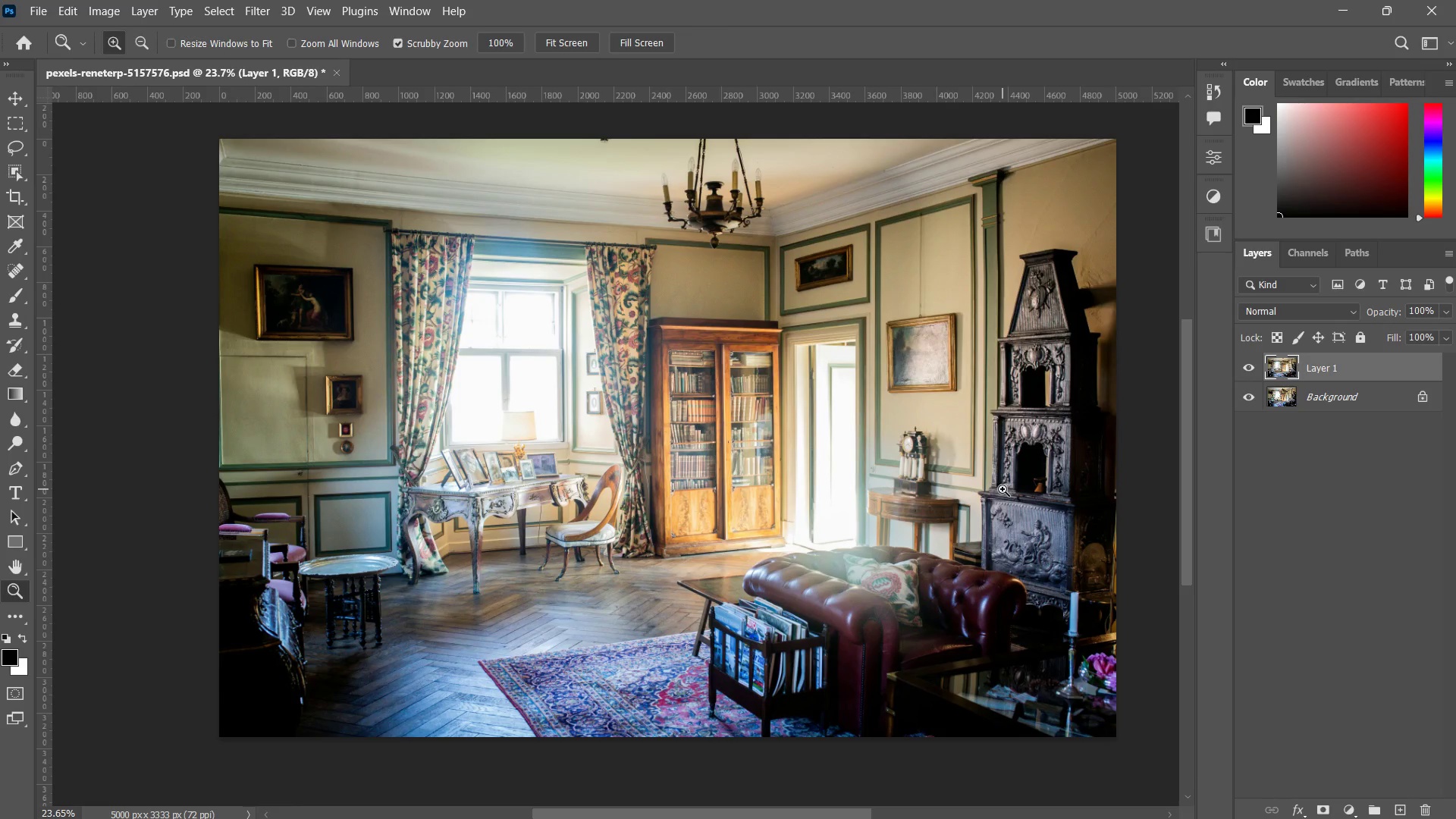 
left_click([1249, 369])
 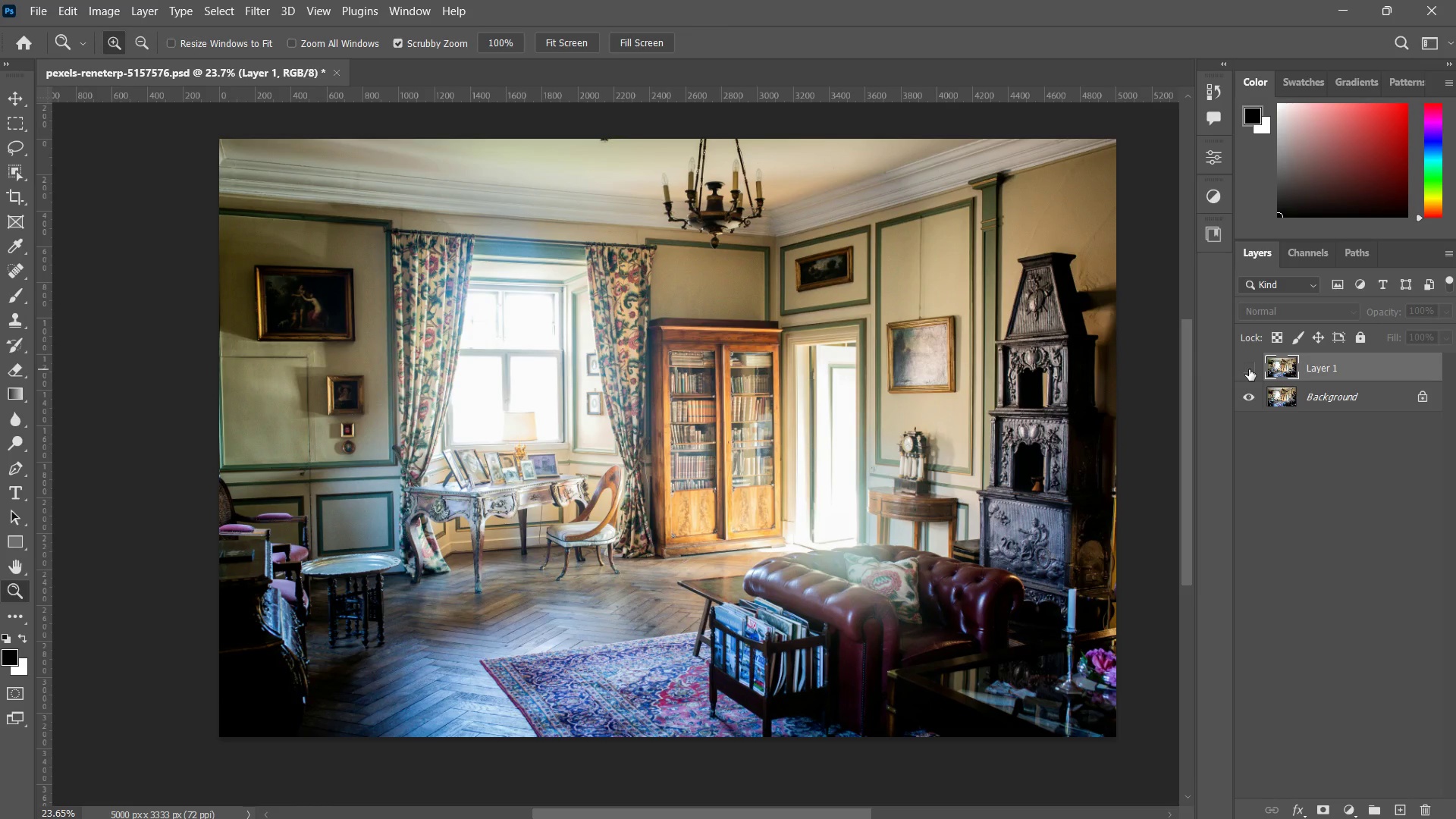 
left_click([1249, 369])
 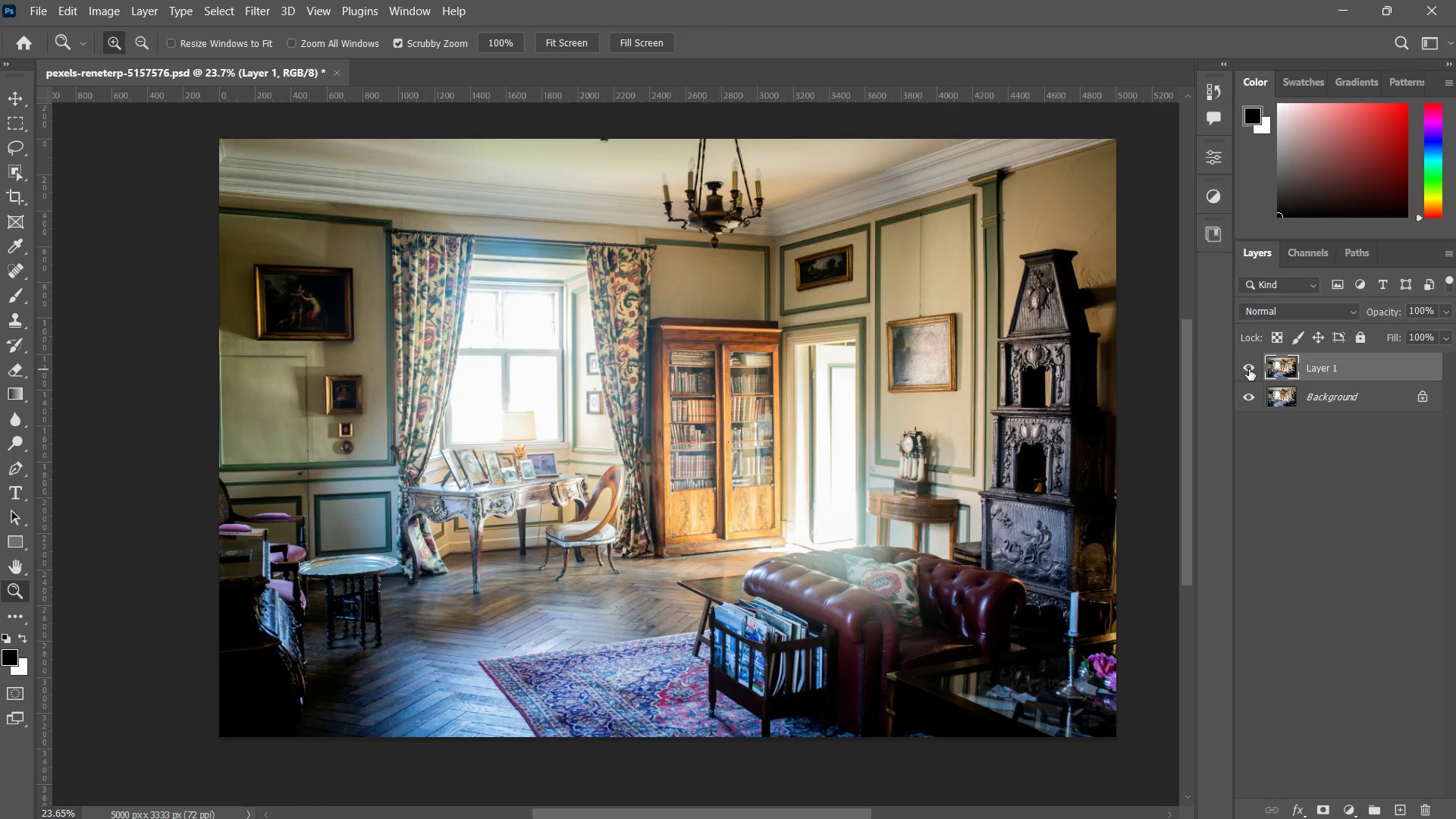 
left_click([1249, 369])
 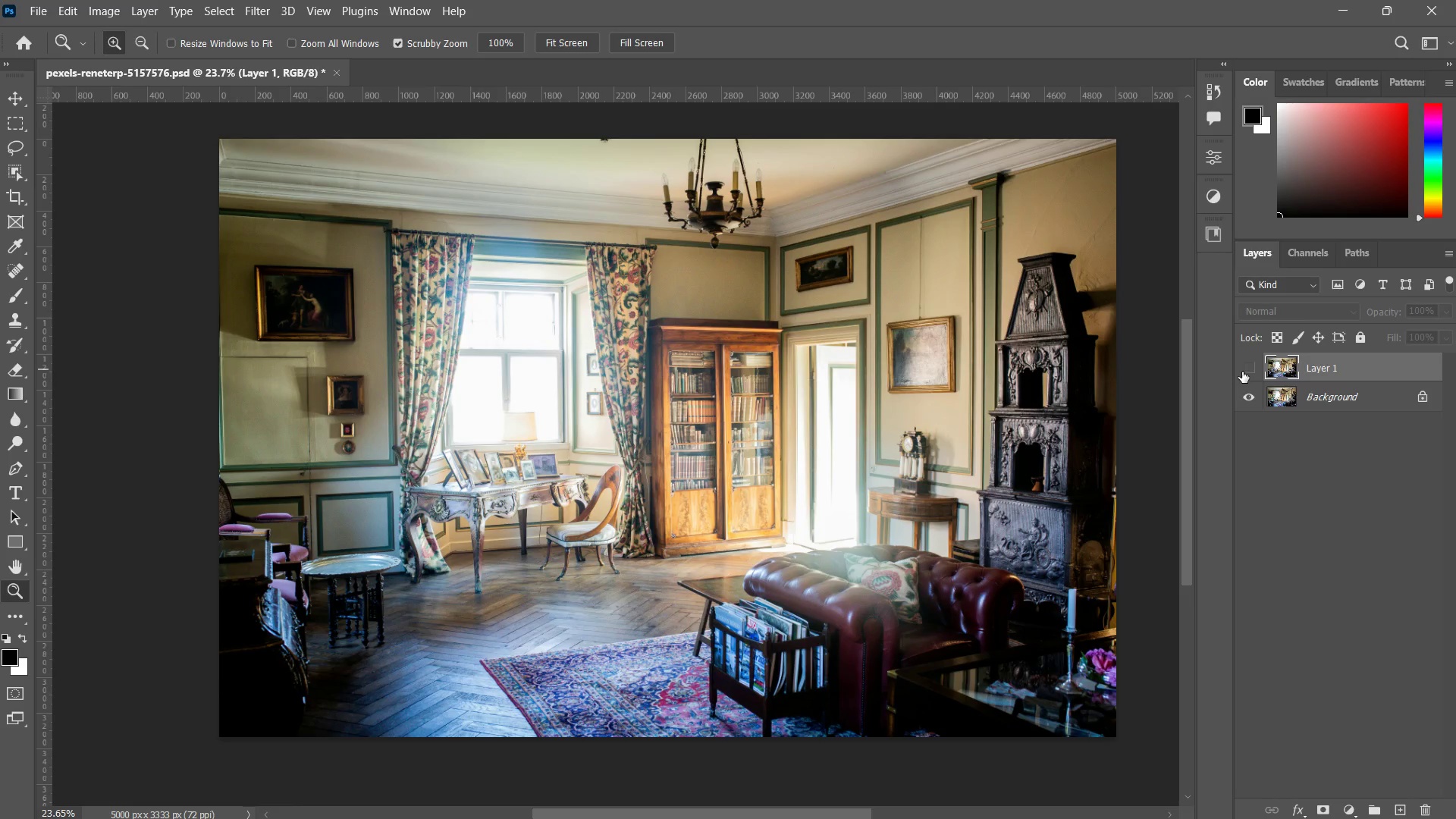 
left_click([1252, 394])
 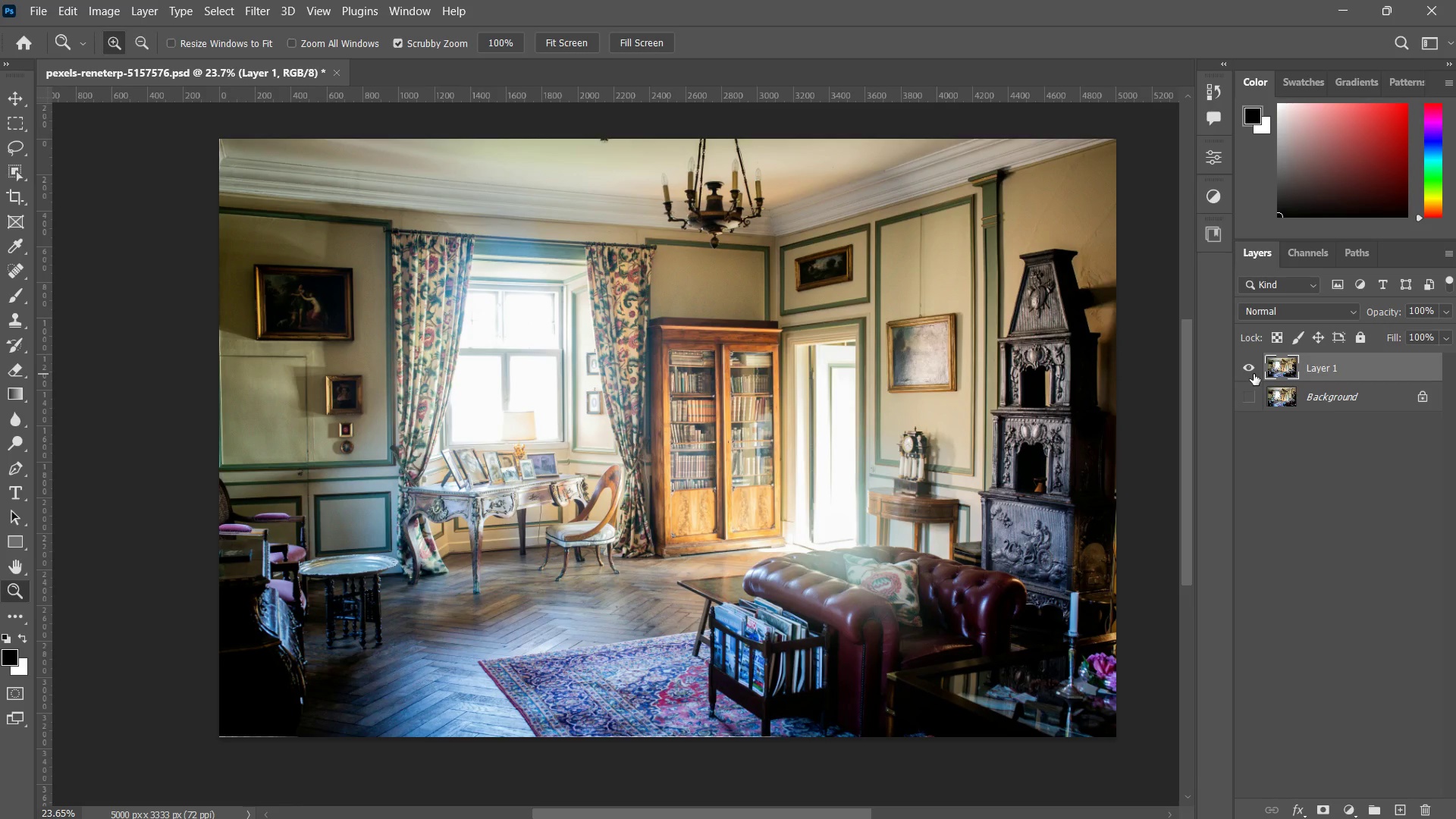 
left_click([1254, 374])
 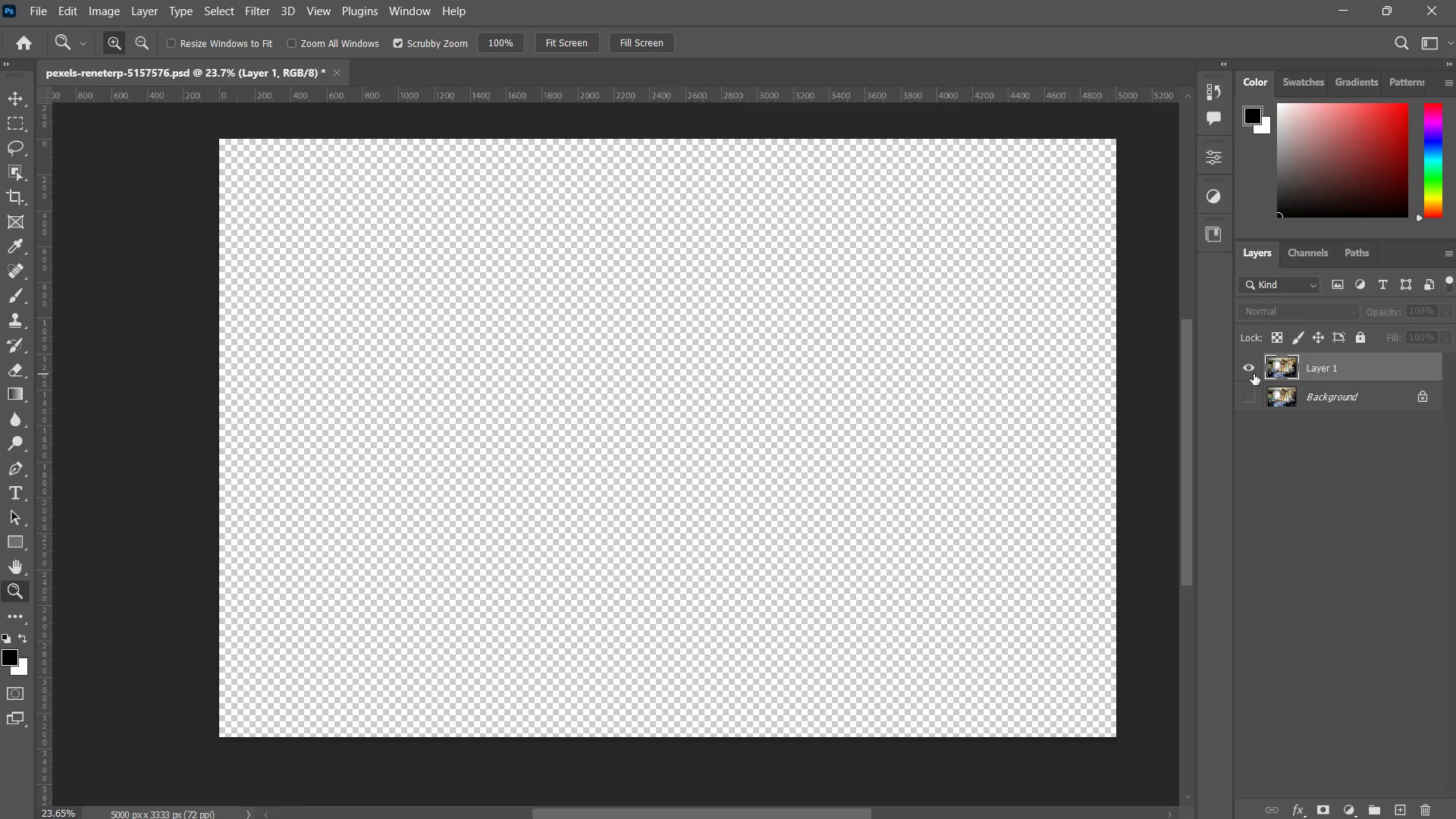 
left_click([1254, 374])
 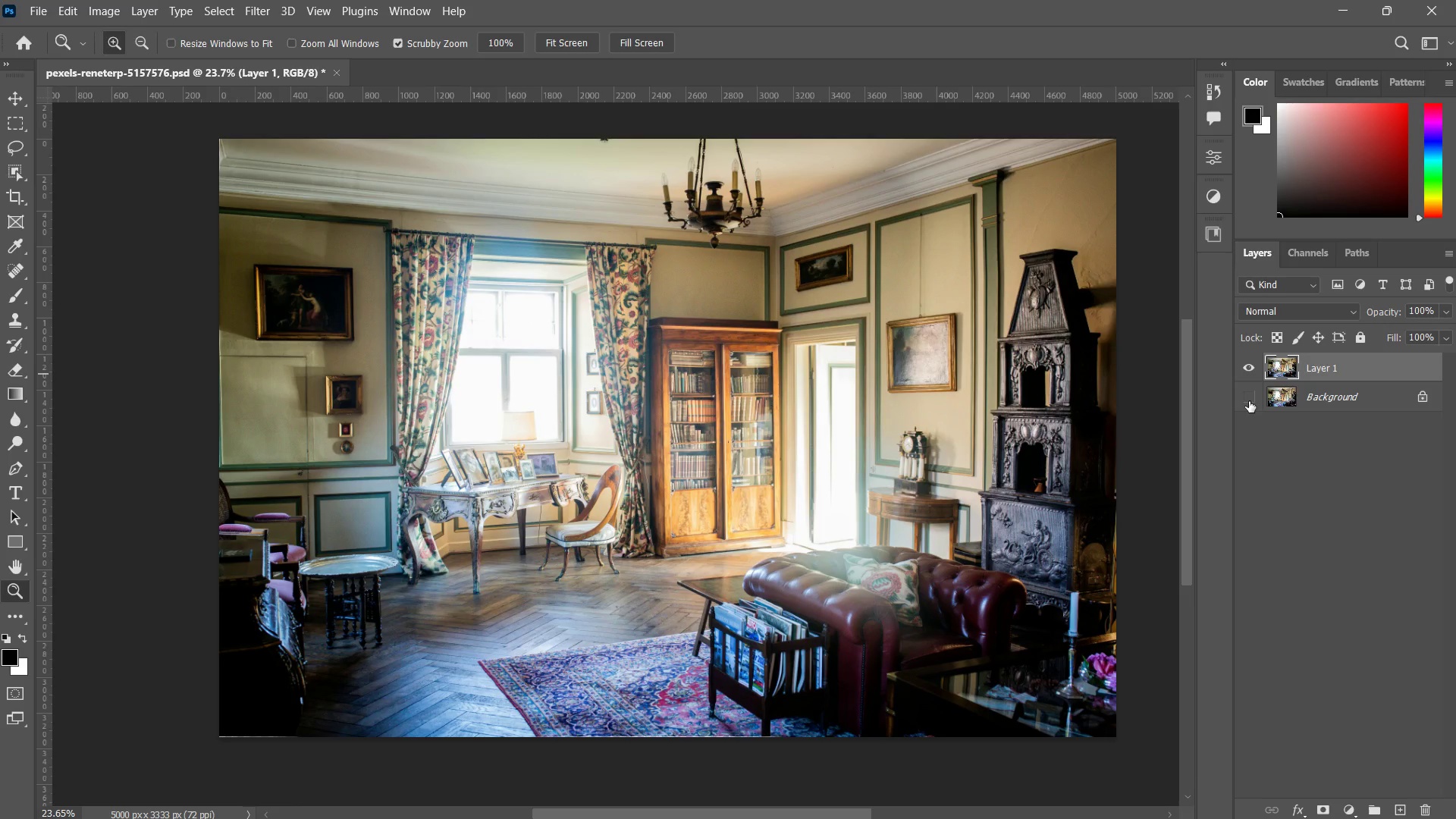 
left_click([1249, 401])
 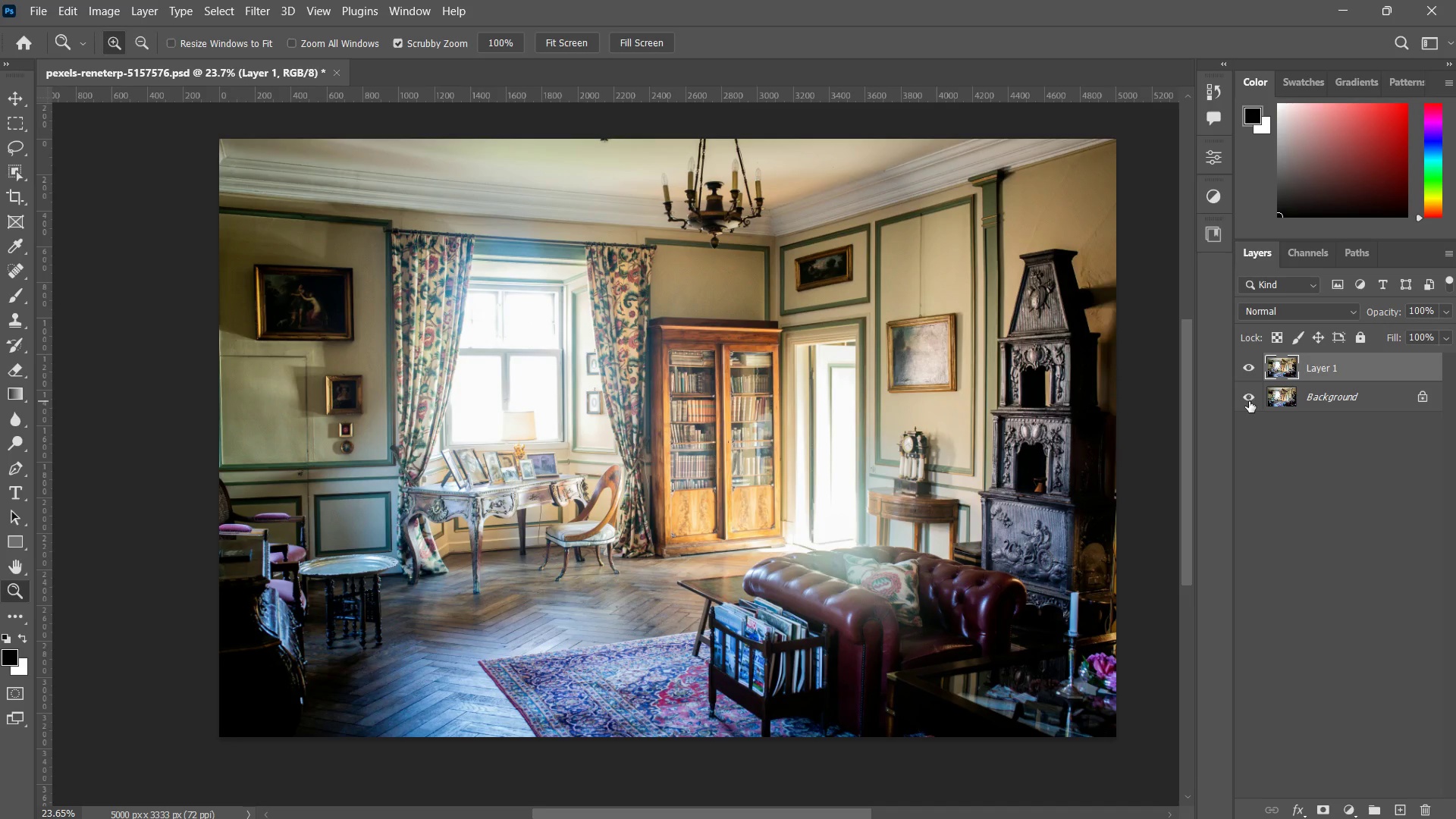 
left_click([1249, 401])
 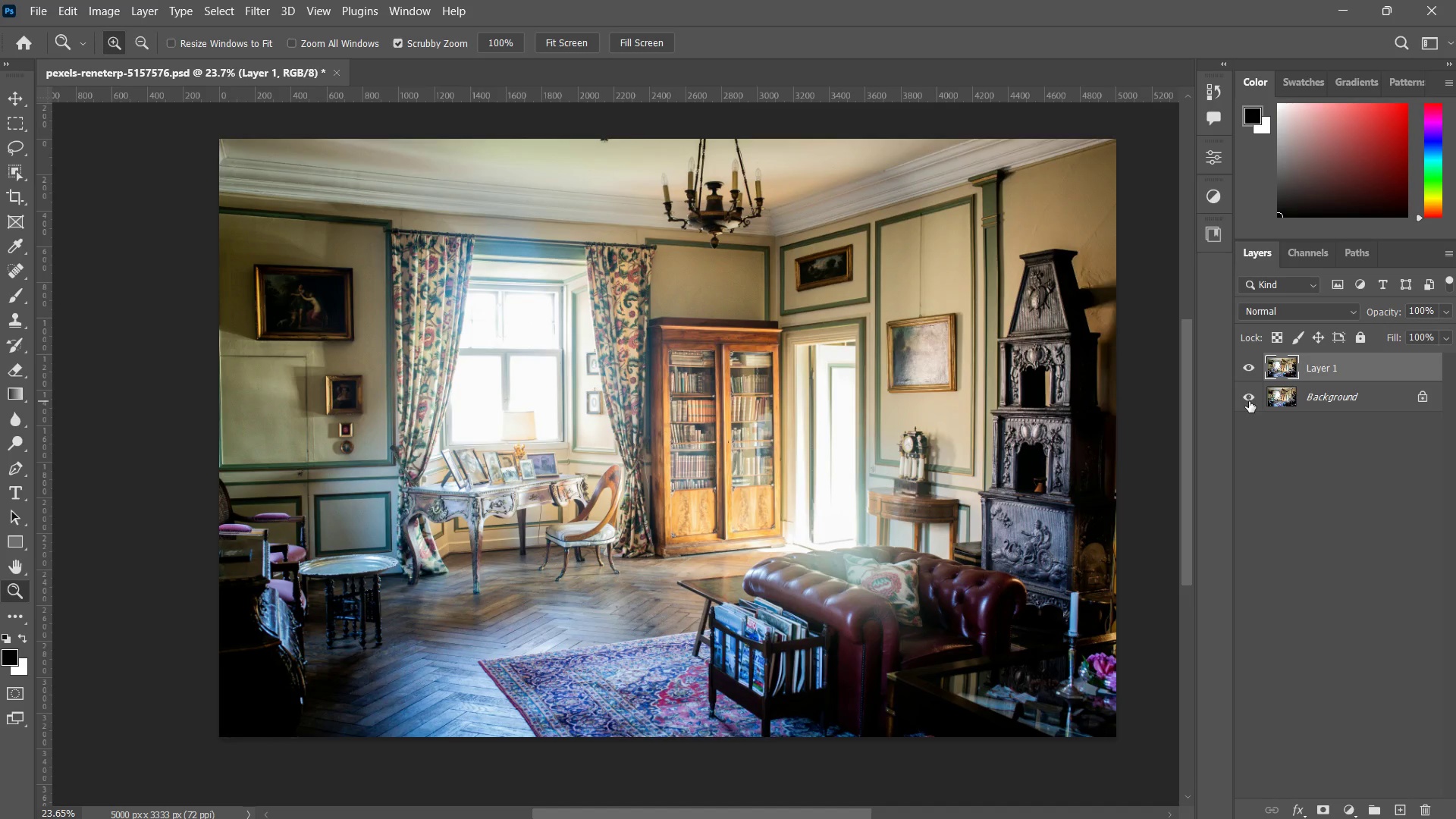 
double_click([1249, 401])
 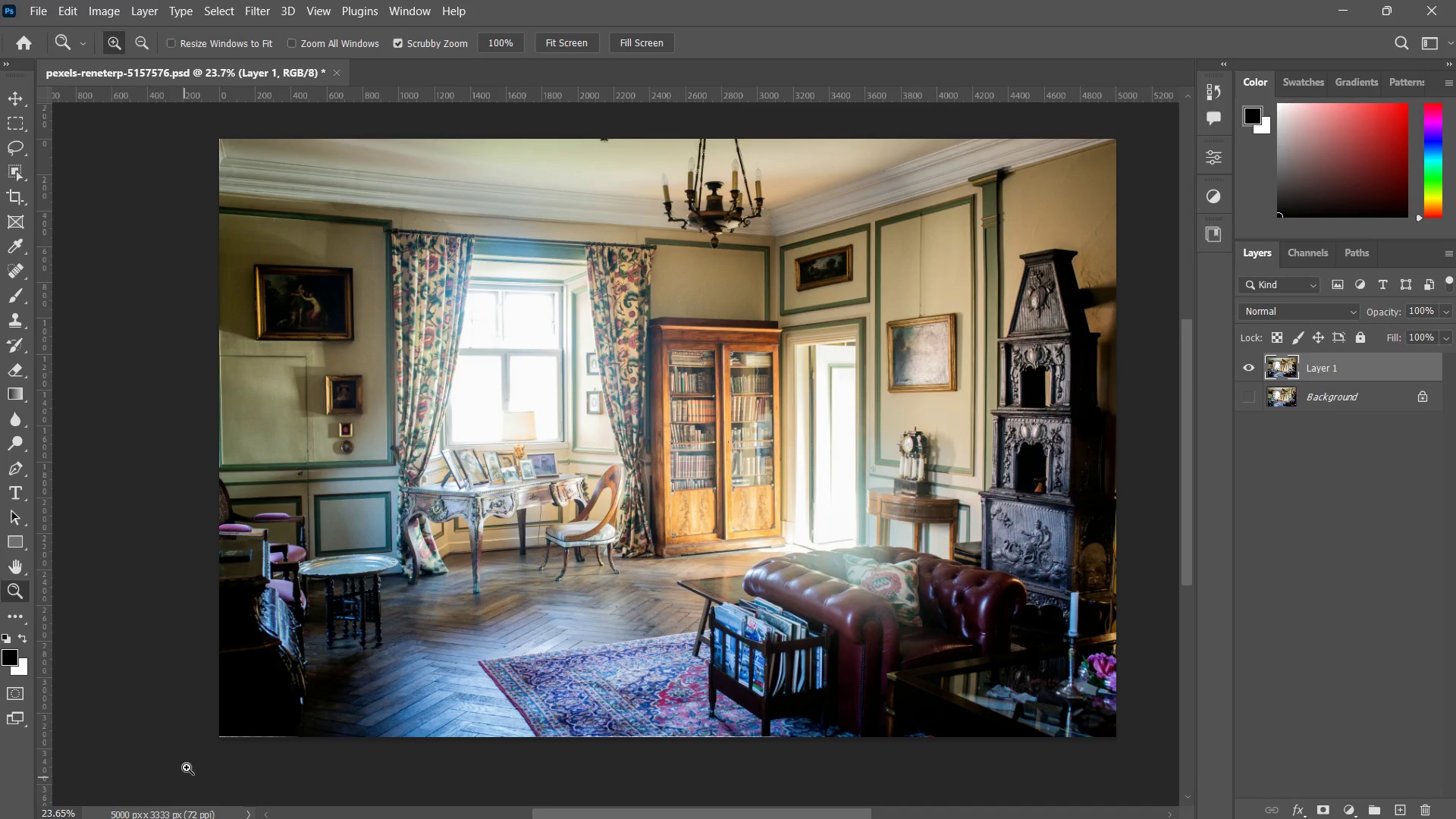 
key(M)
 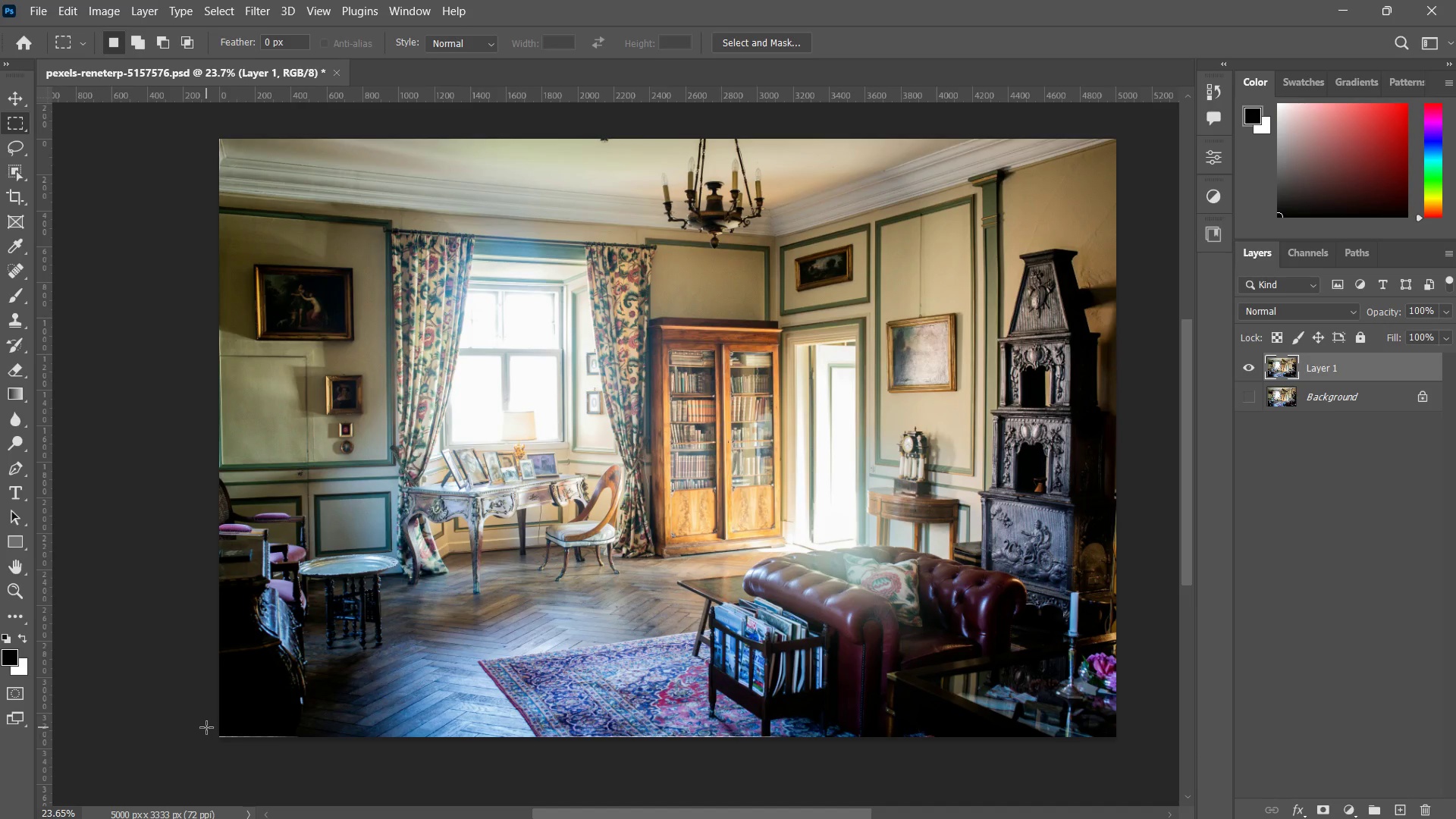 
left_click_drag(start_coordinate=[206, 727], to_coordinate=[336, 776])
 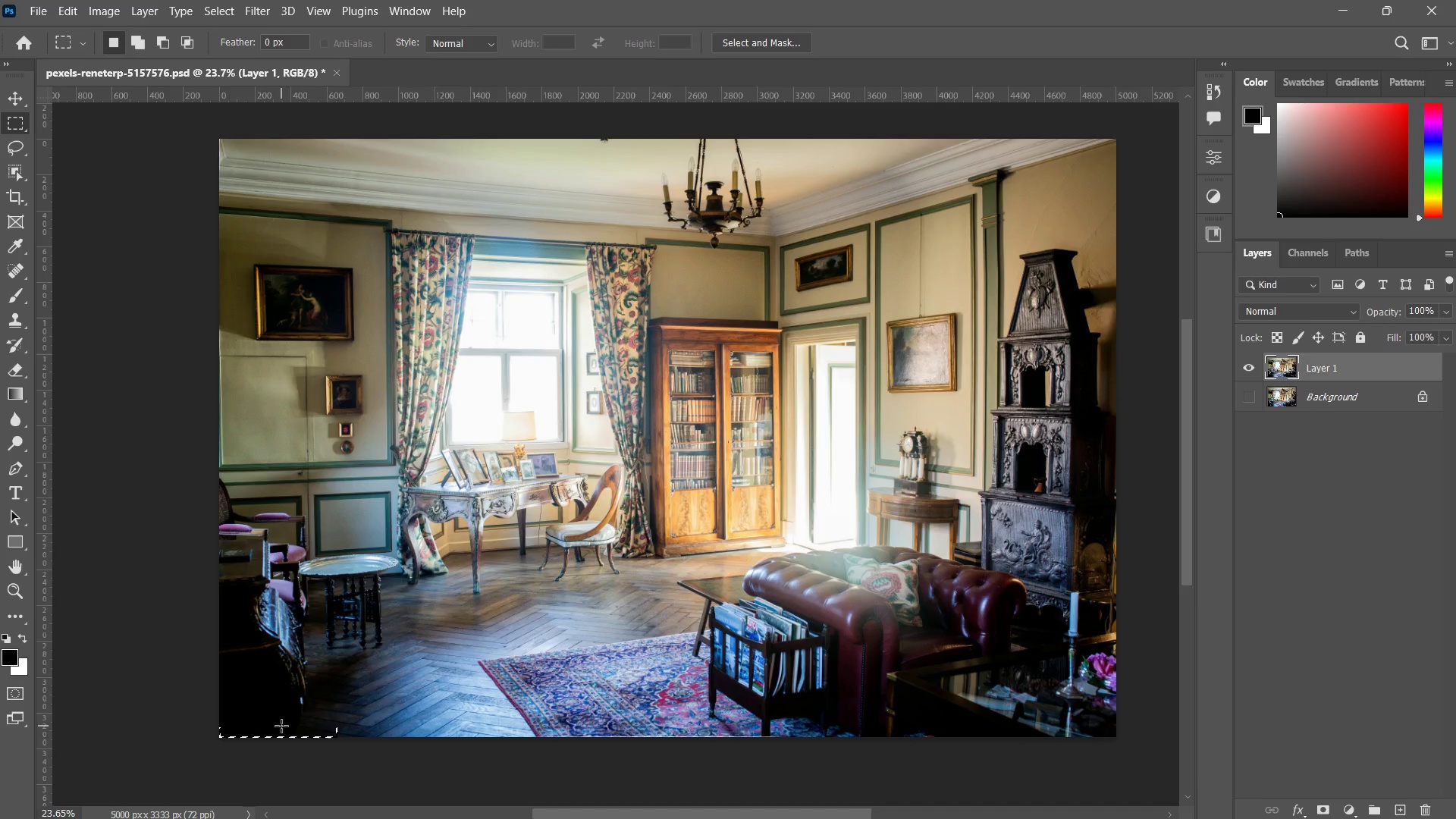 
right_click([281, 726])
 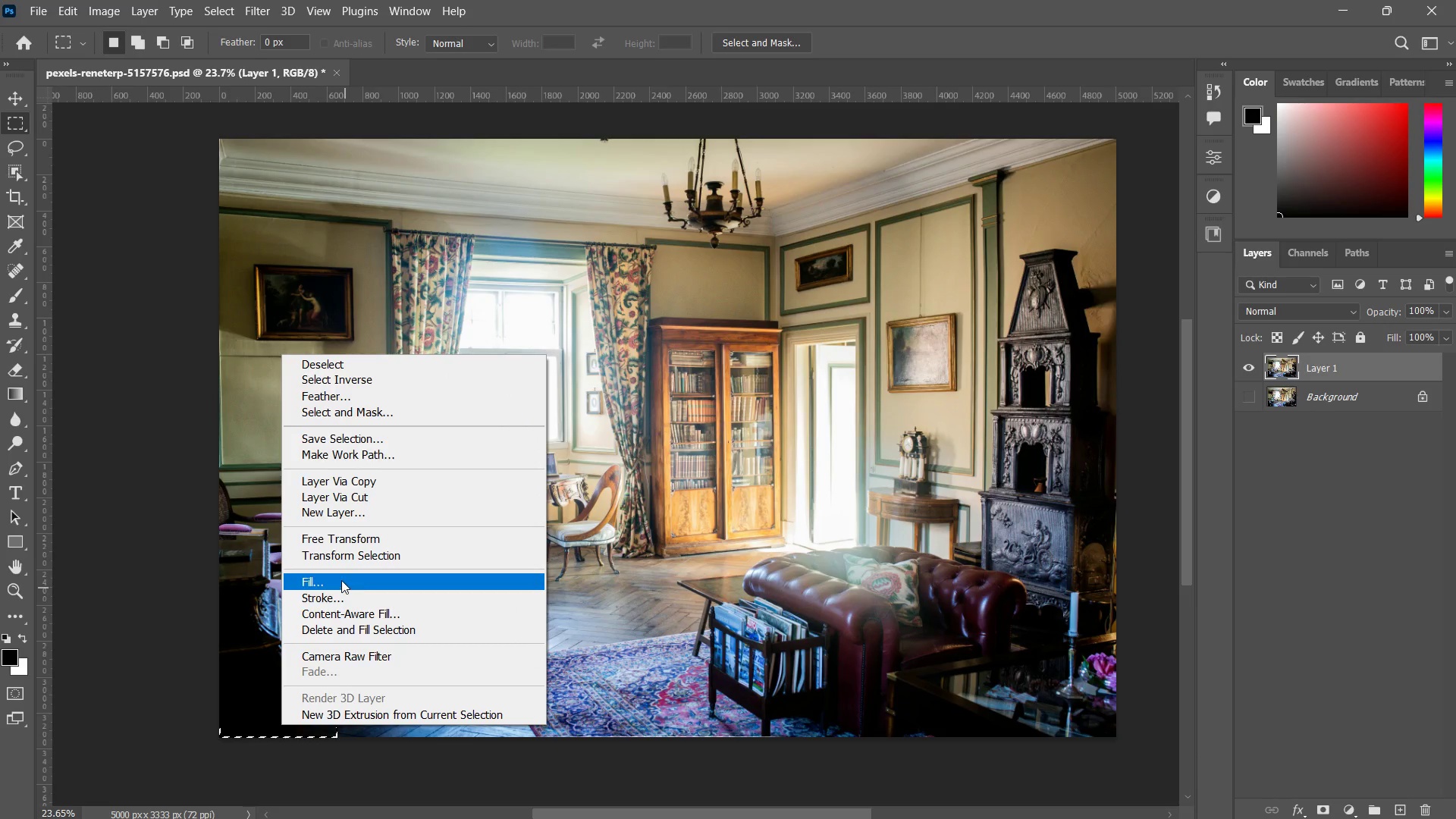 
left_click([341, 580])
 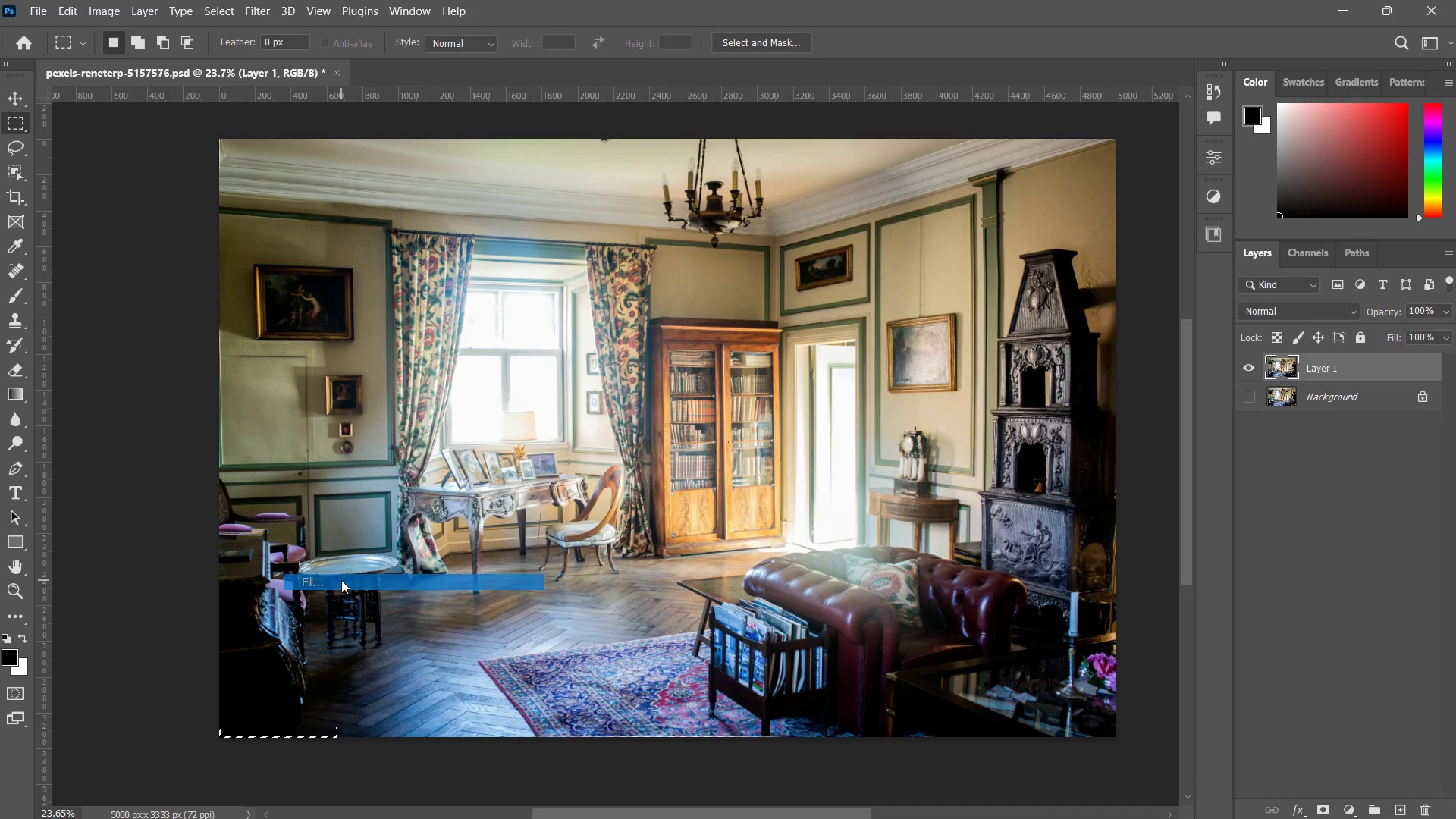 
key(Enter)
 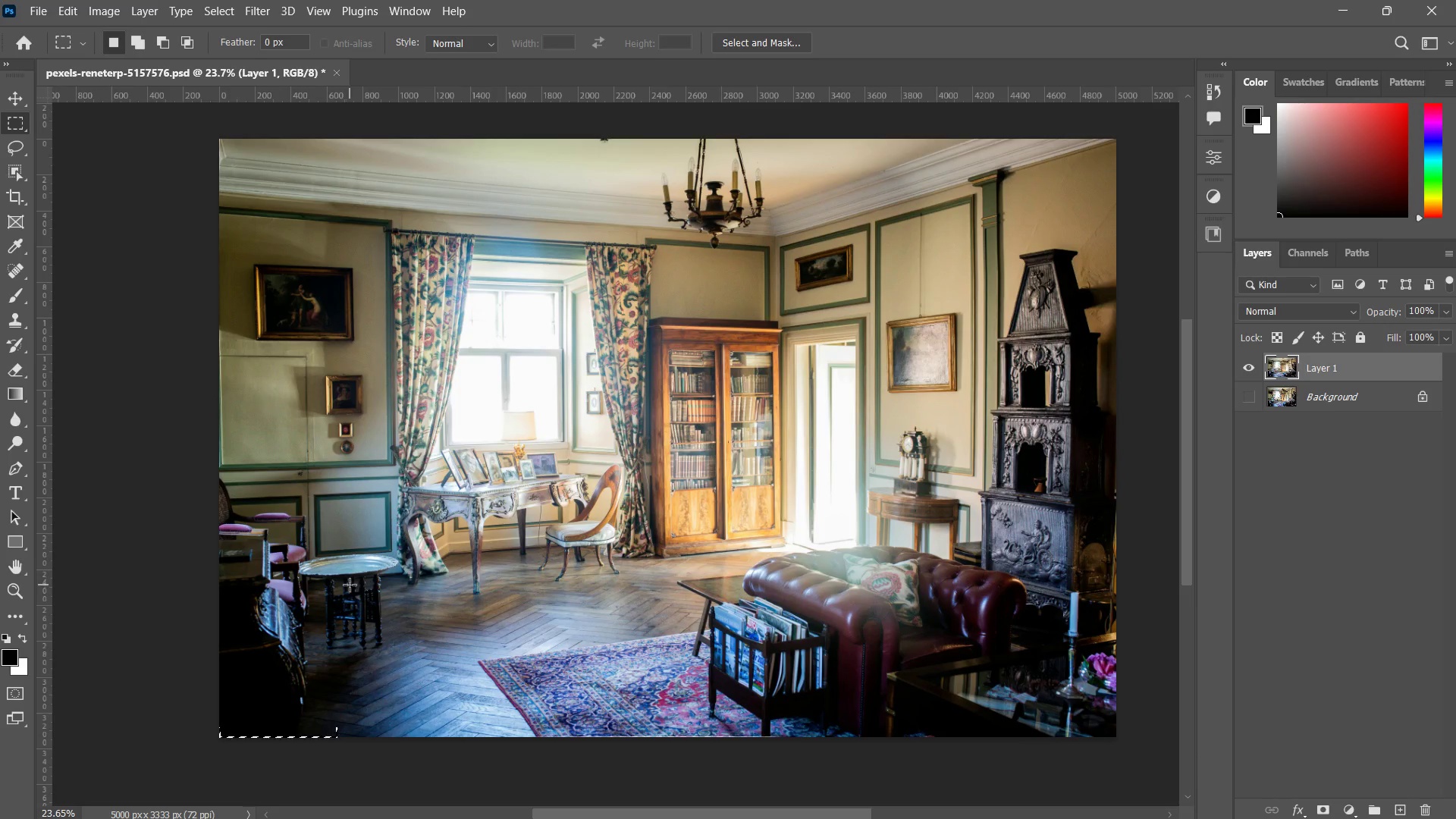 
key(Control+ControlLeft)
 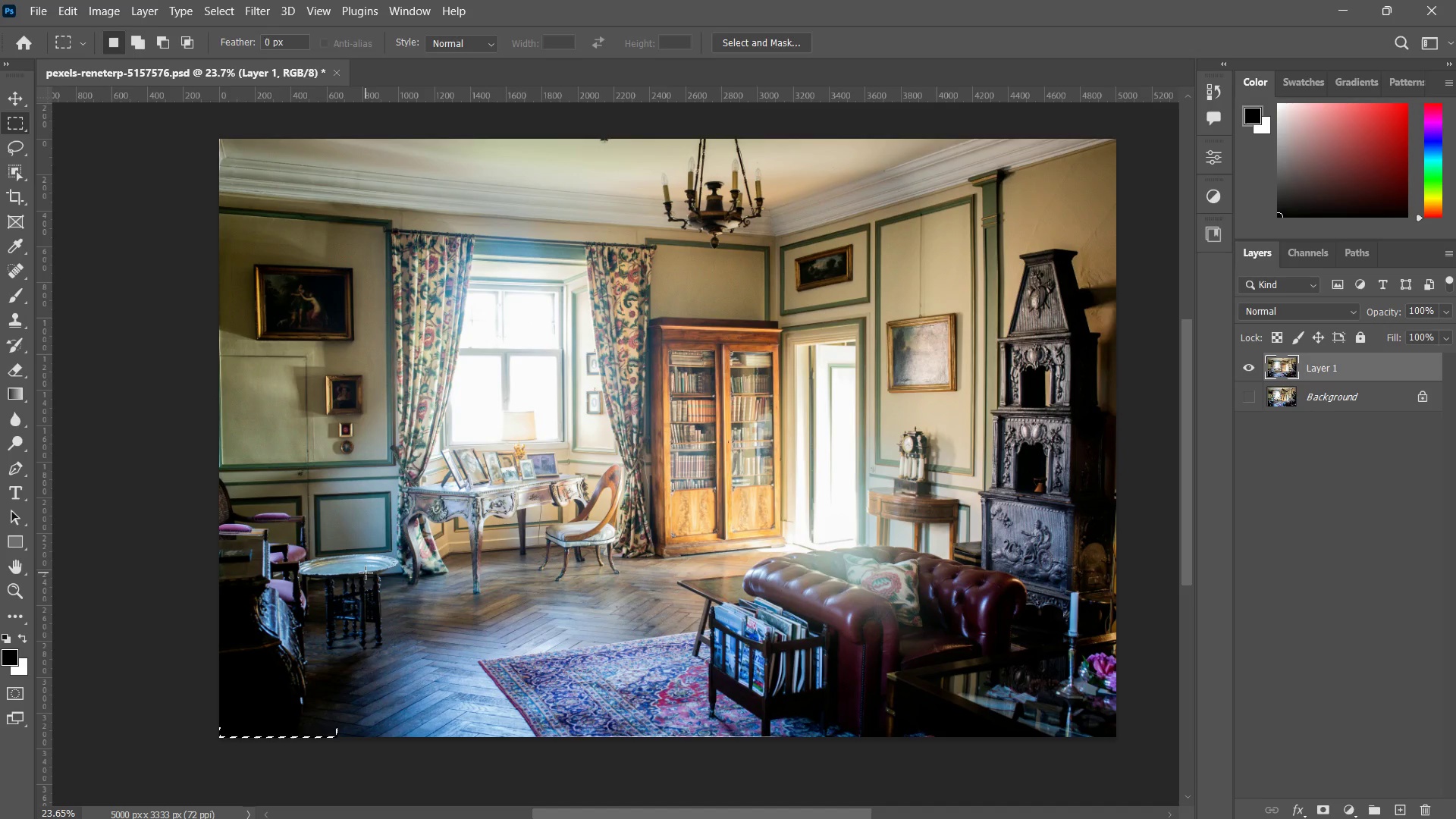 
key(S)
 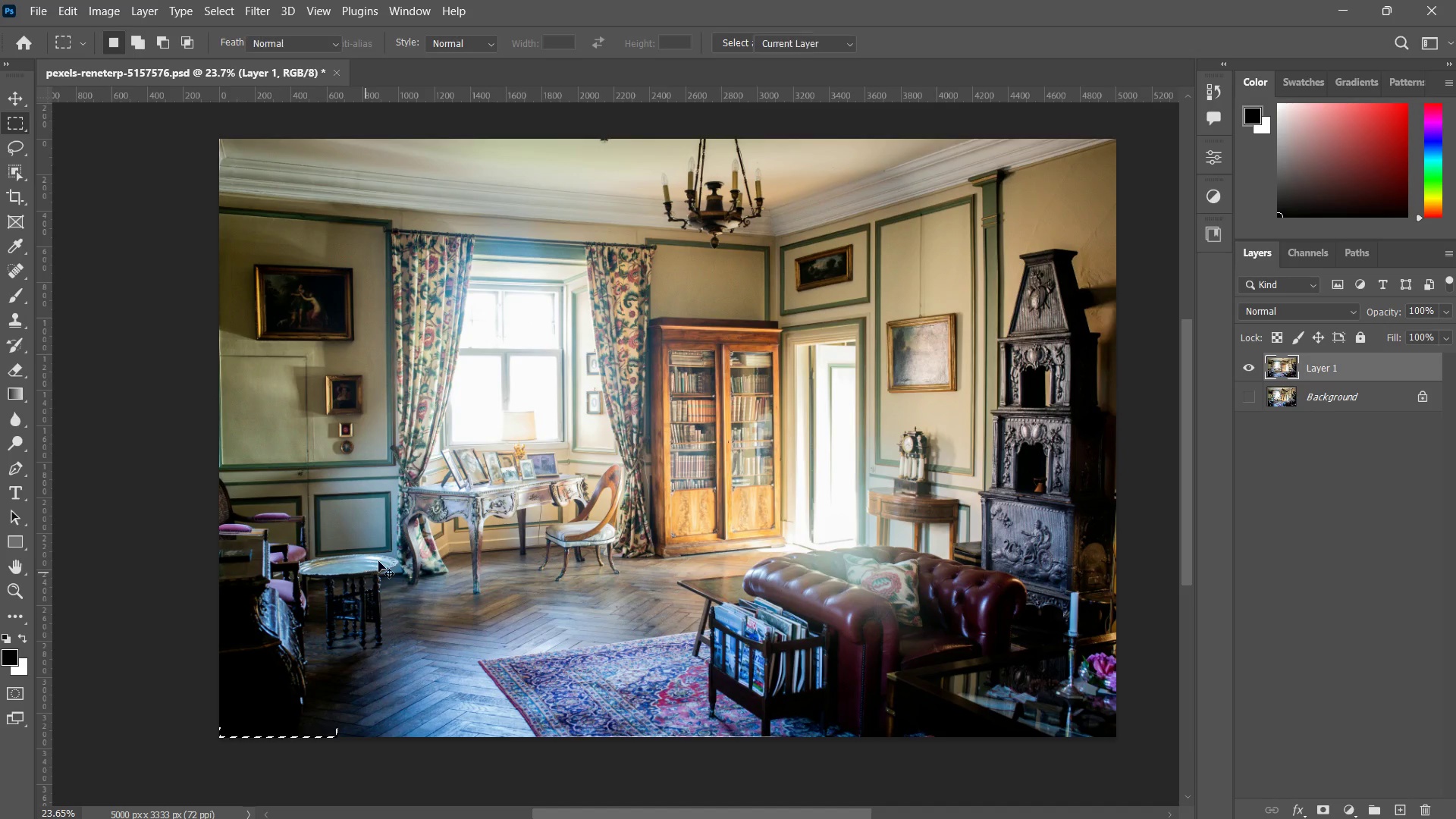 
key(Control+ControlLeft)
 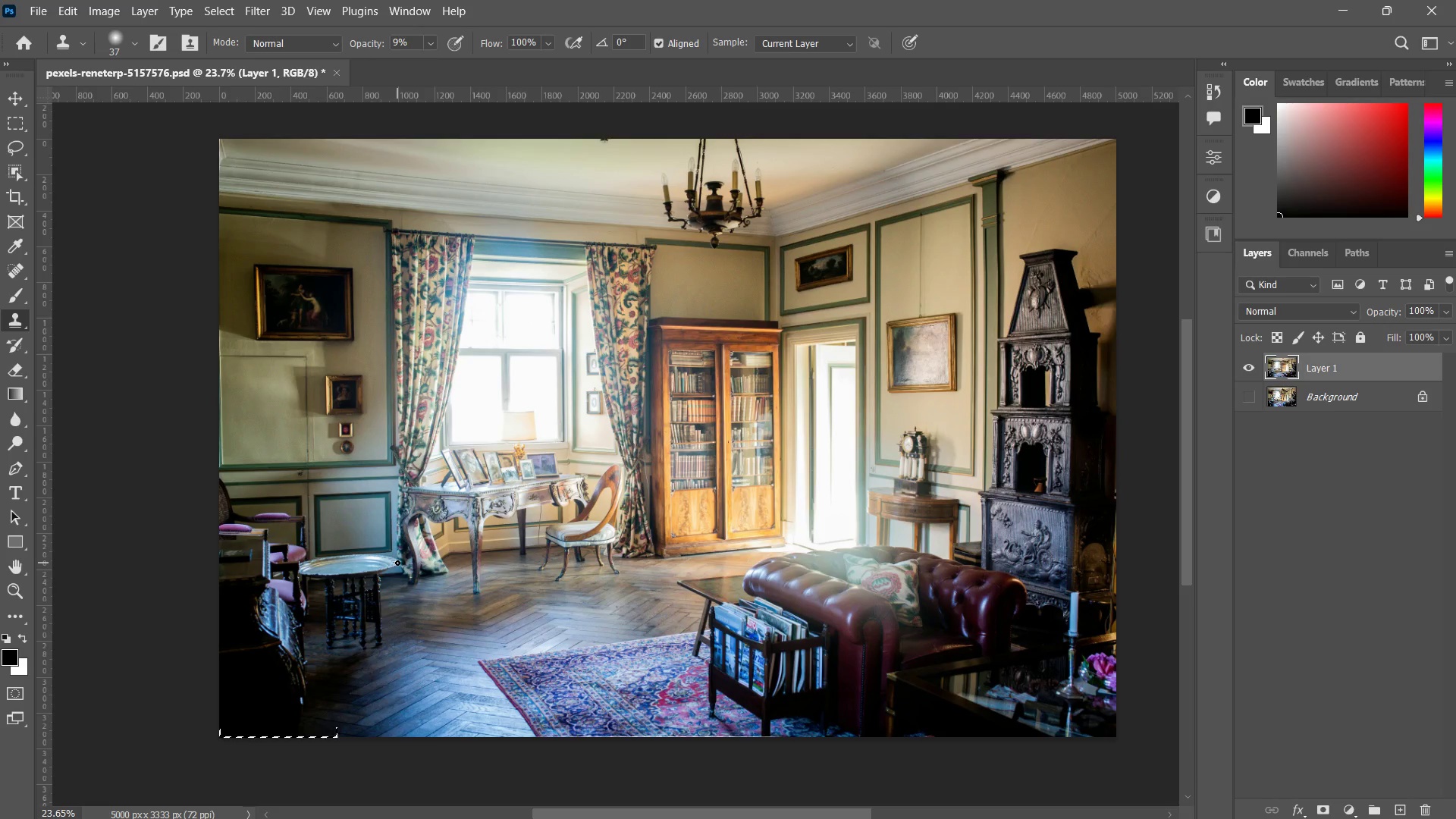 
key(Control+D)
 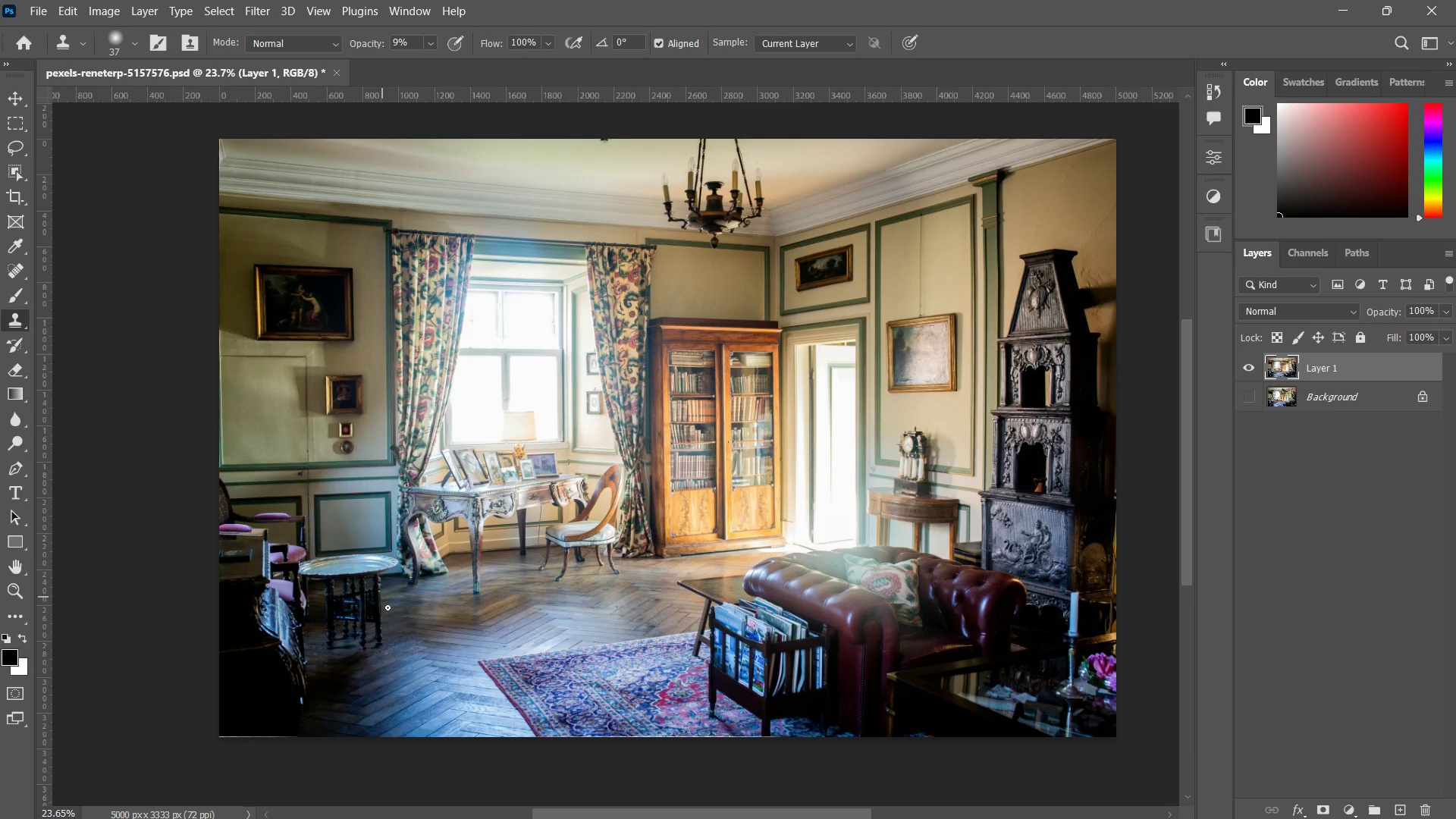 
type(zz zzz zz zzzj)
 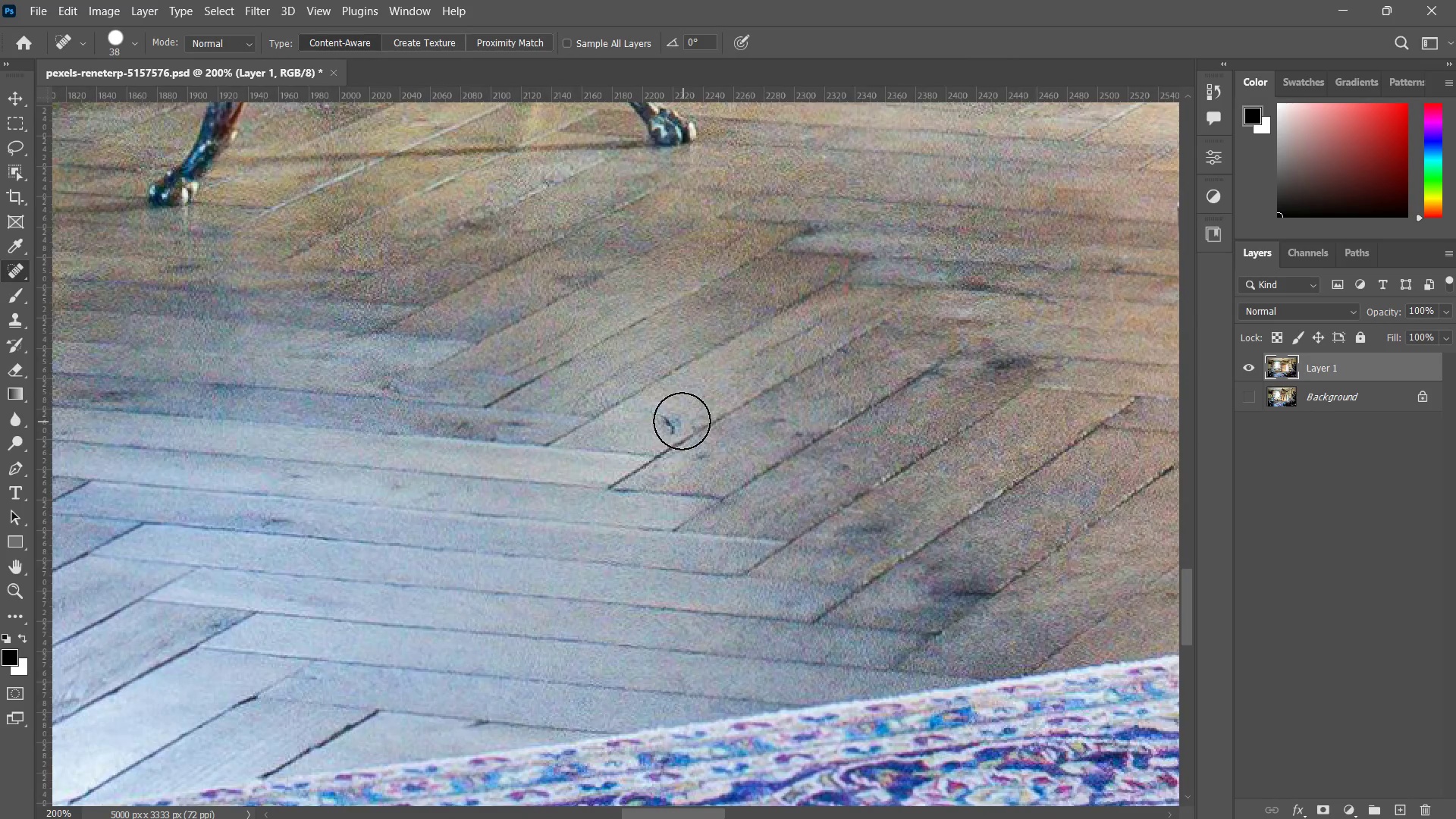 
left_click_drag(start_coordinate=[232, 774], to_coordinate=[325, 705])
 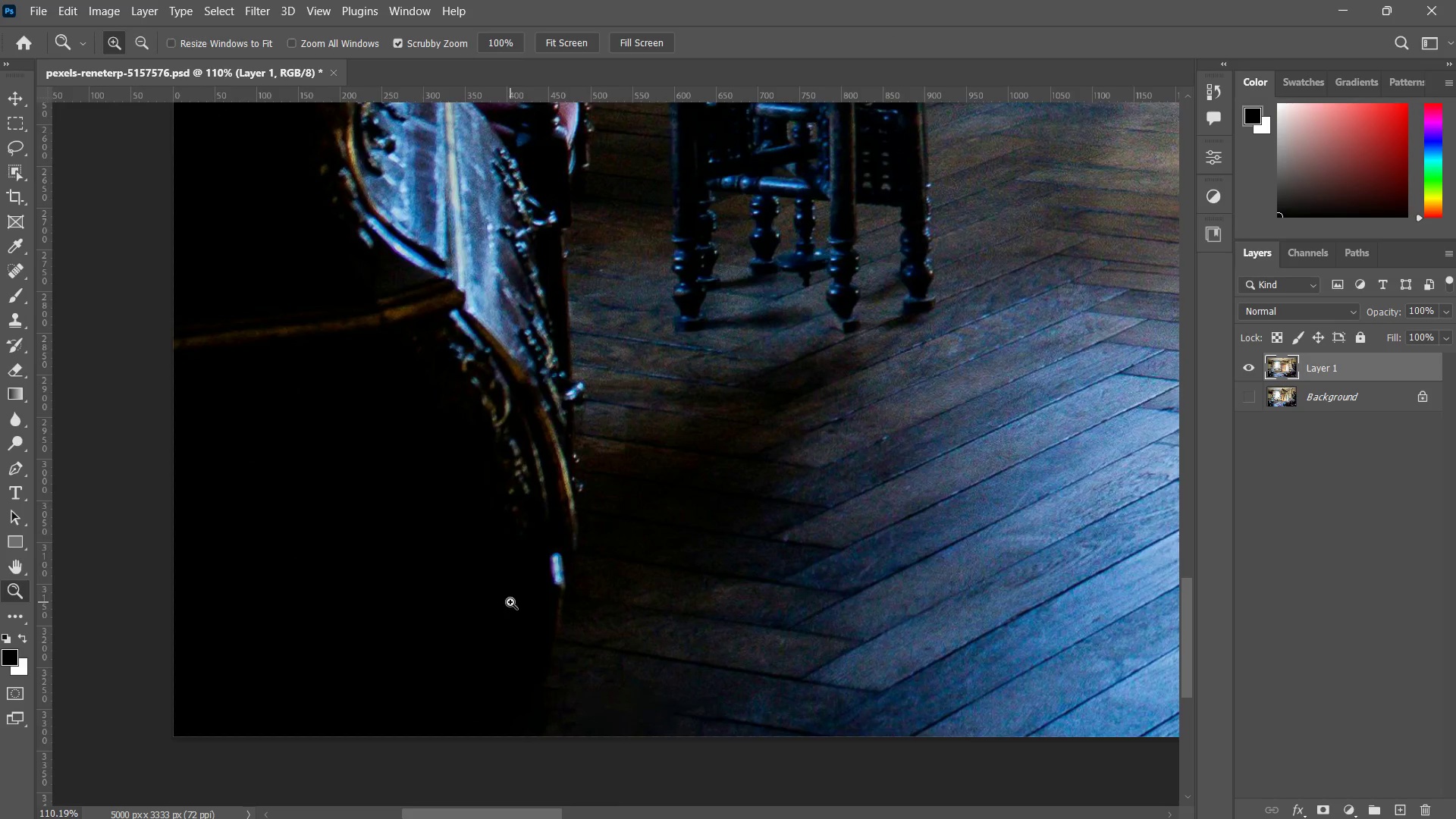 
left_click_drag(start_coordinate=[502, 617], to_coordinate=[463, 674])
 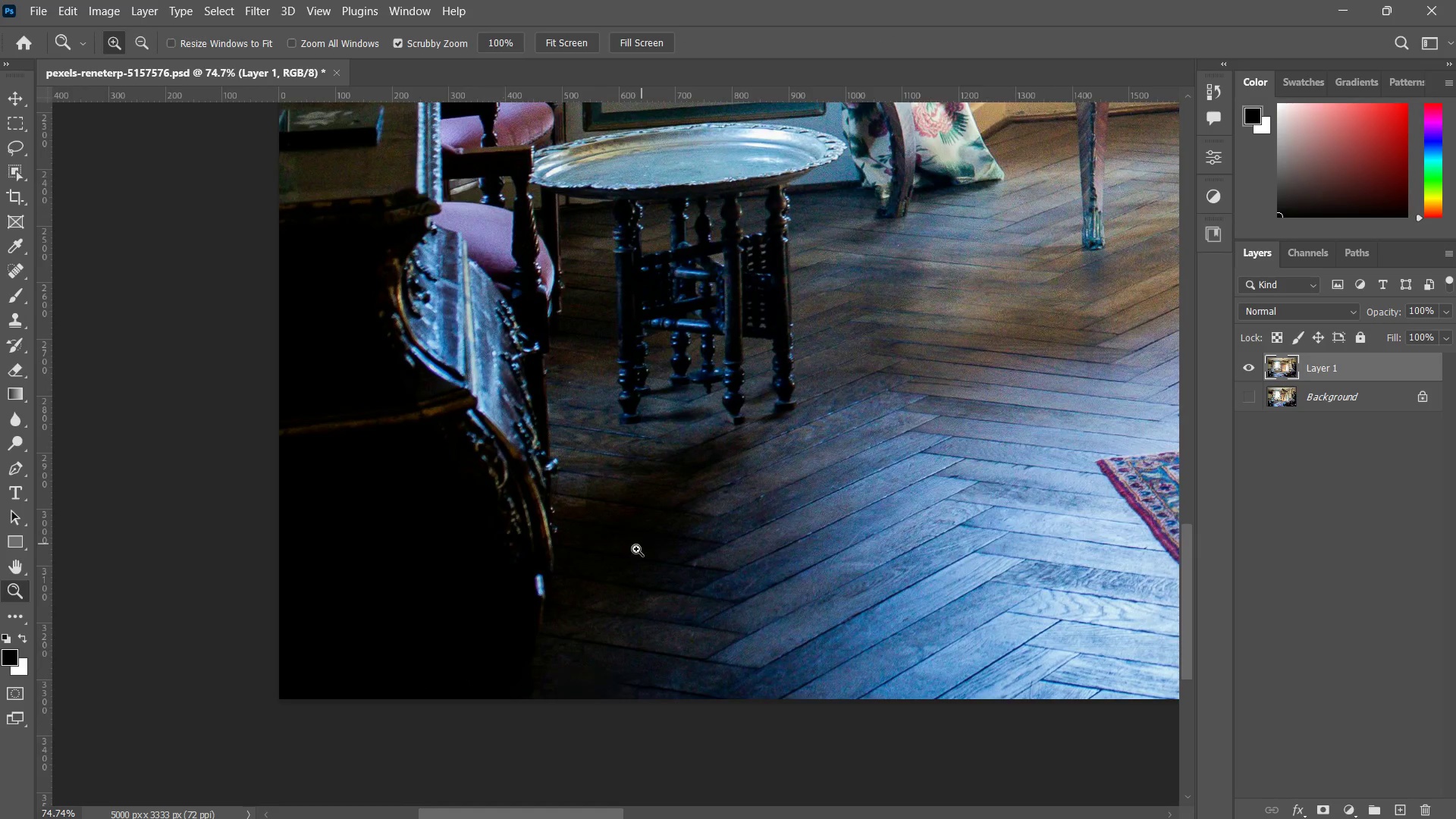 
left_click_drag(start_coordinate=[647, 541], to_coordinate=[619, 573])
 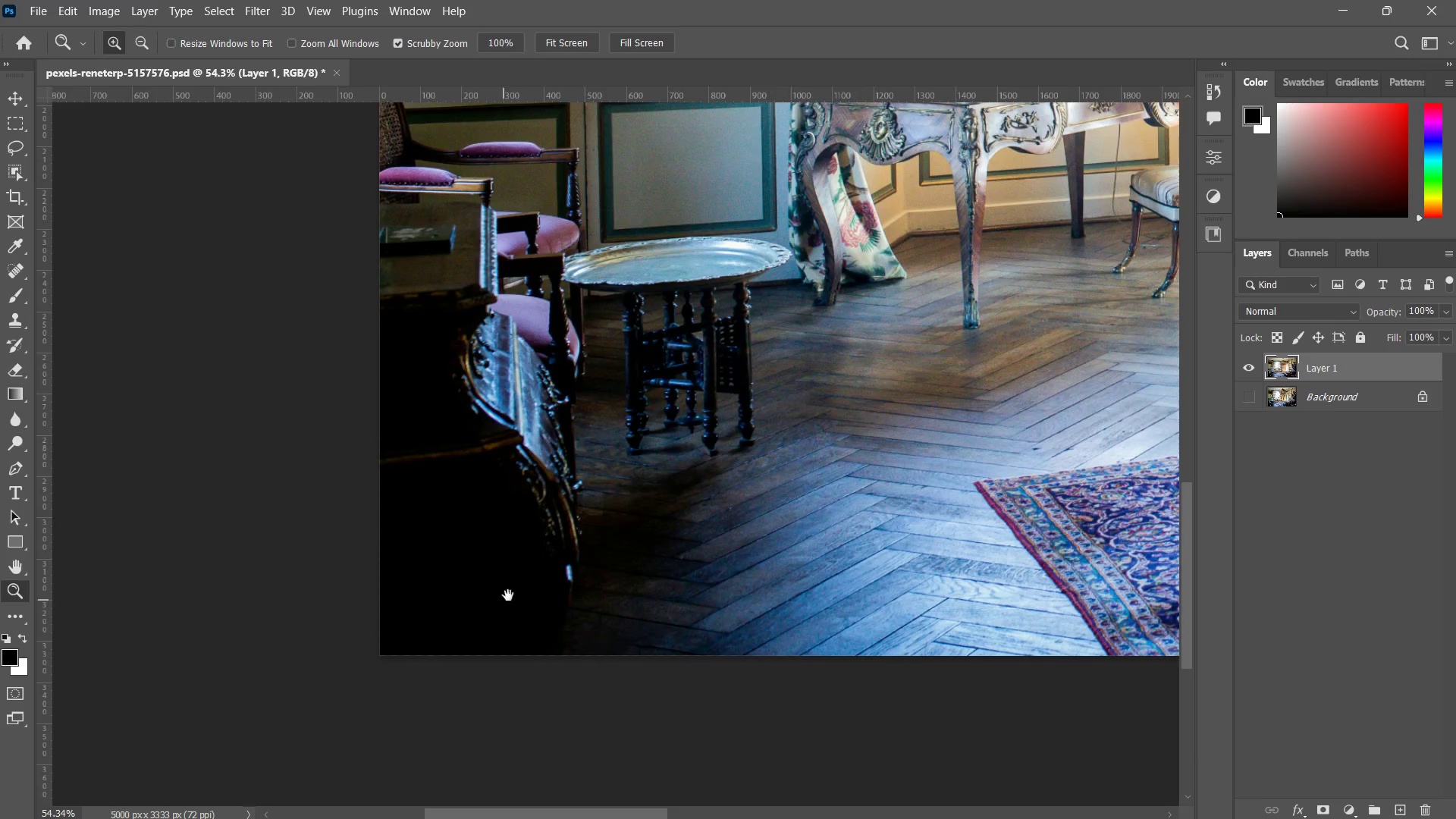 
left_click_drag(start_coordinate=[668, 394], to_coordinate=[585, 539])
 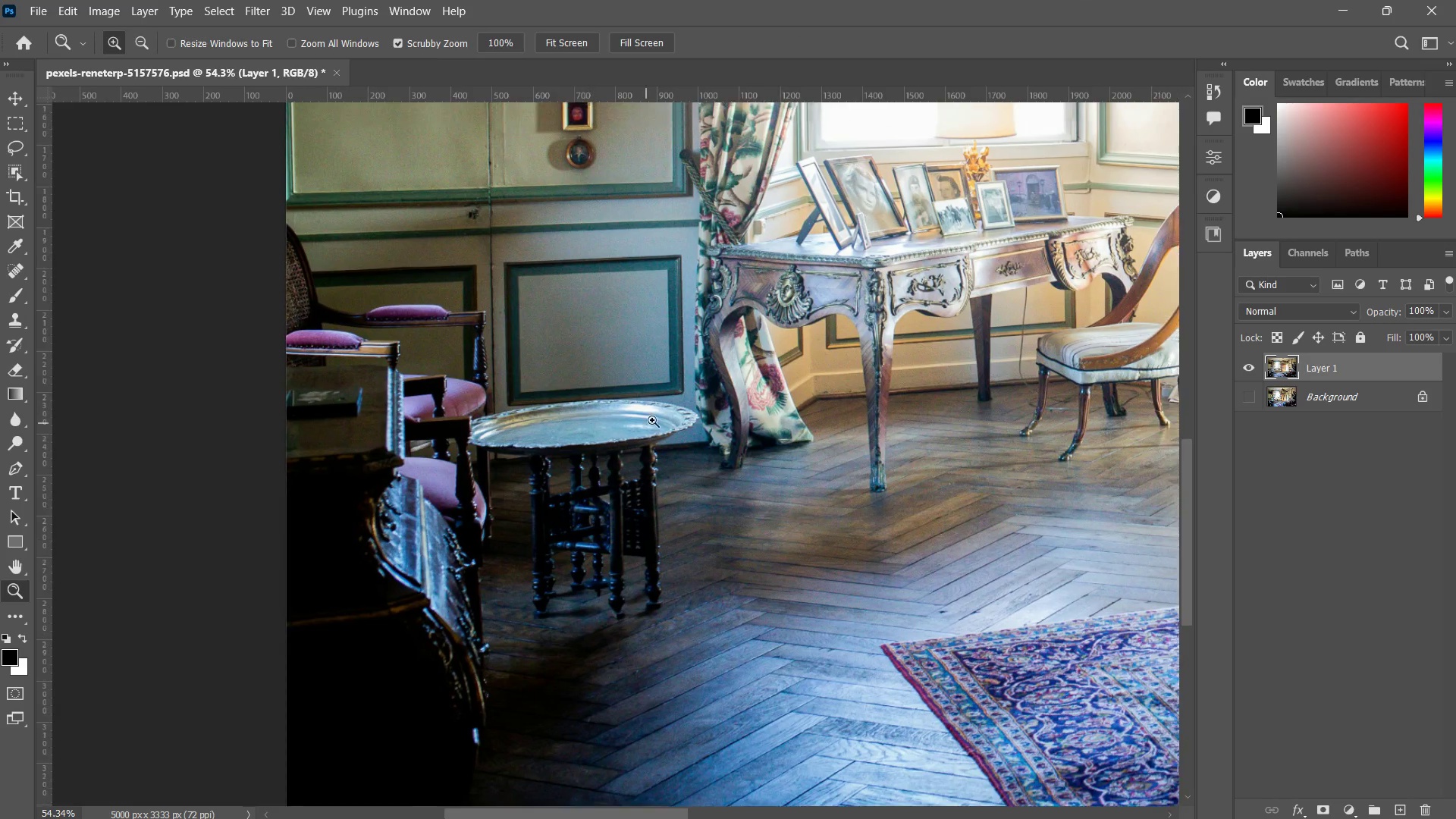 
left_click_drag(start_coordinate=[656, 419], to_coordinate=[674, 421])
 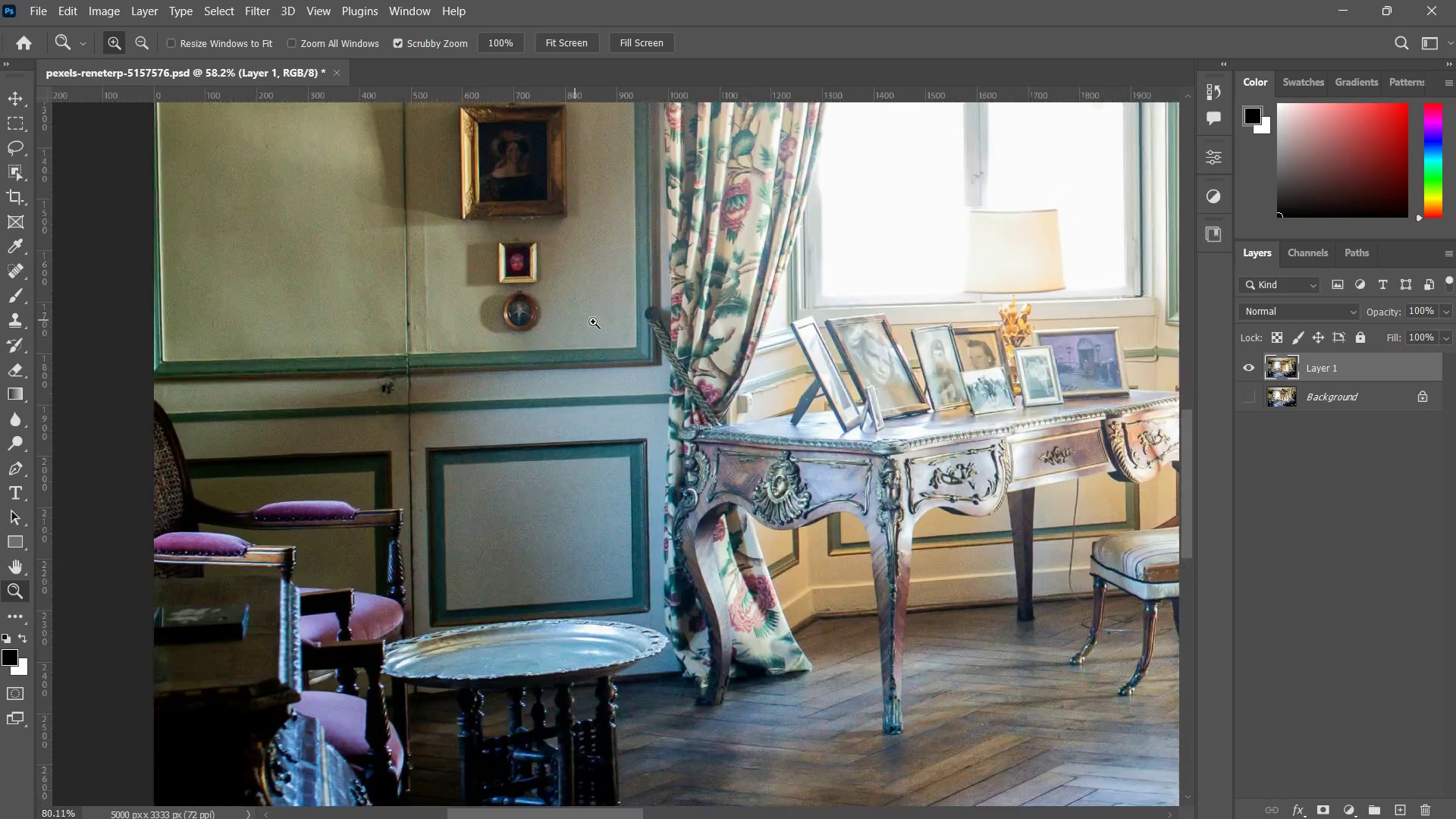 
left_click_drag(start_coordinate=[730, 347], to_coordinate=[693, 482])
 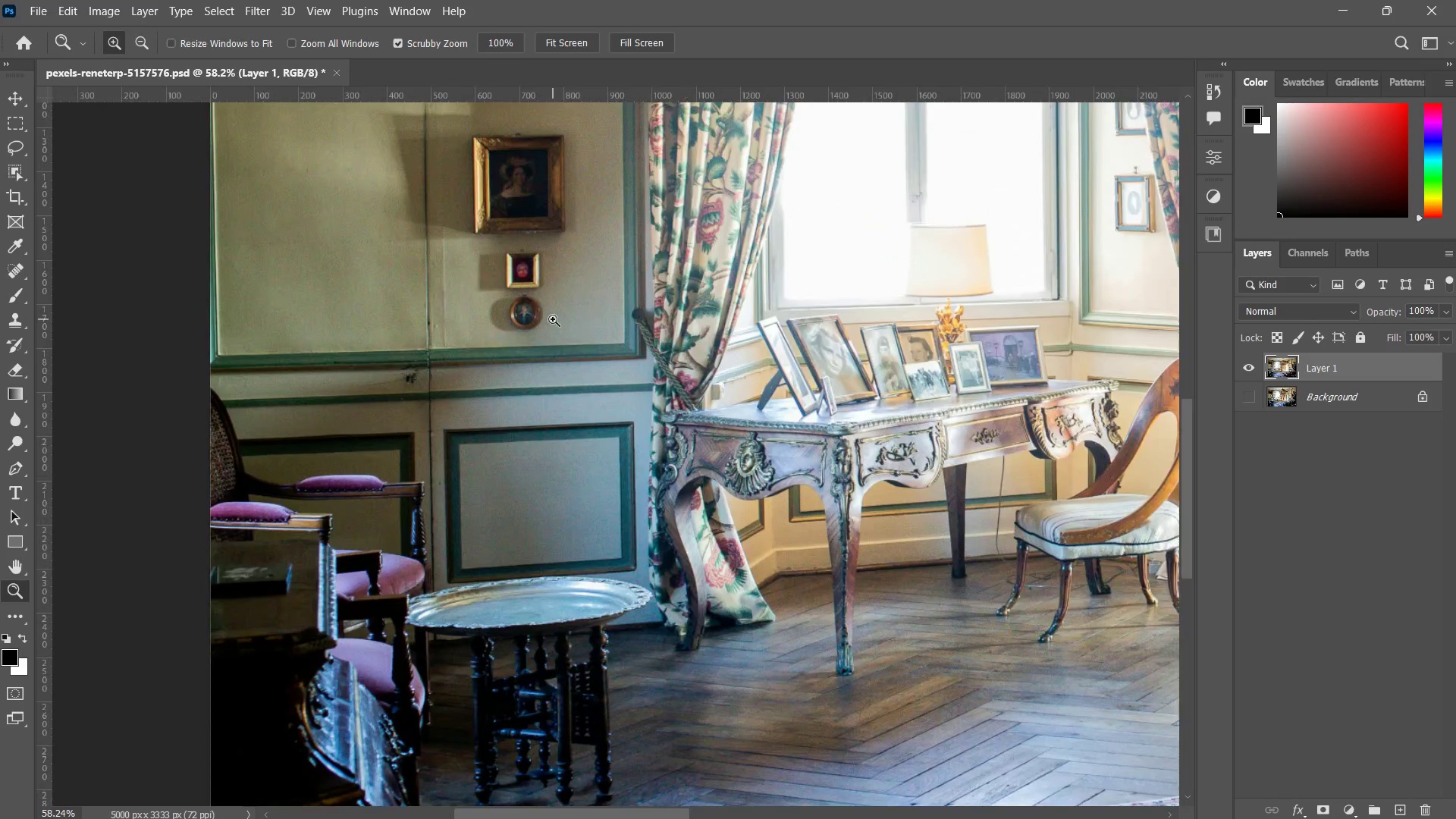 
left_click_drag(start_coordinate=[553, 319], to_coordinate=[603, 332])
 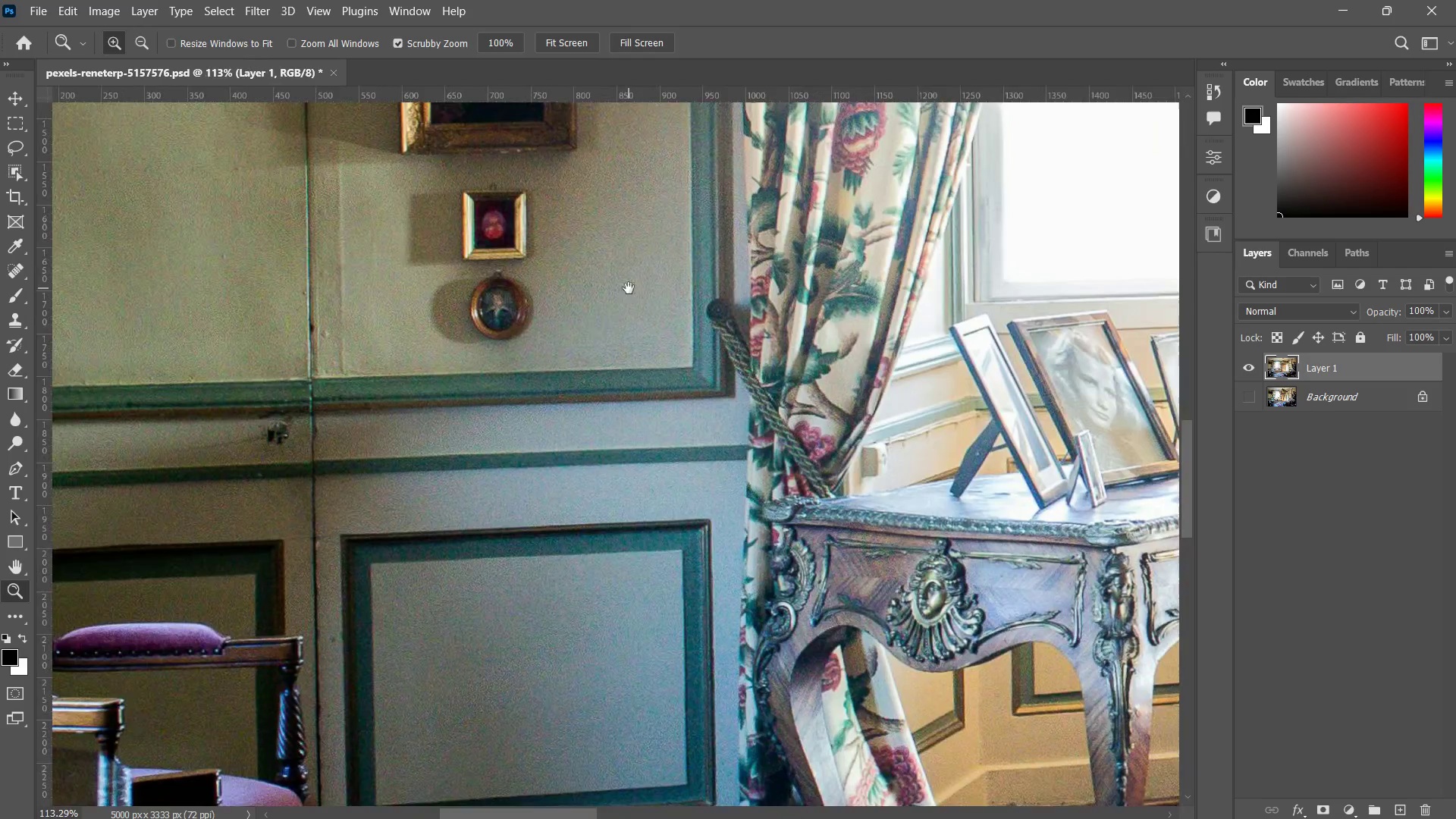 
left_click_drag(start_coordinate=[629, 290], to_coordinate=[578, 431])
 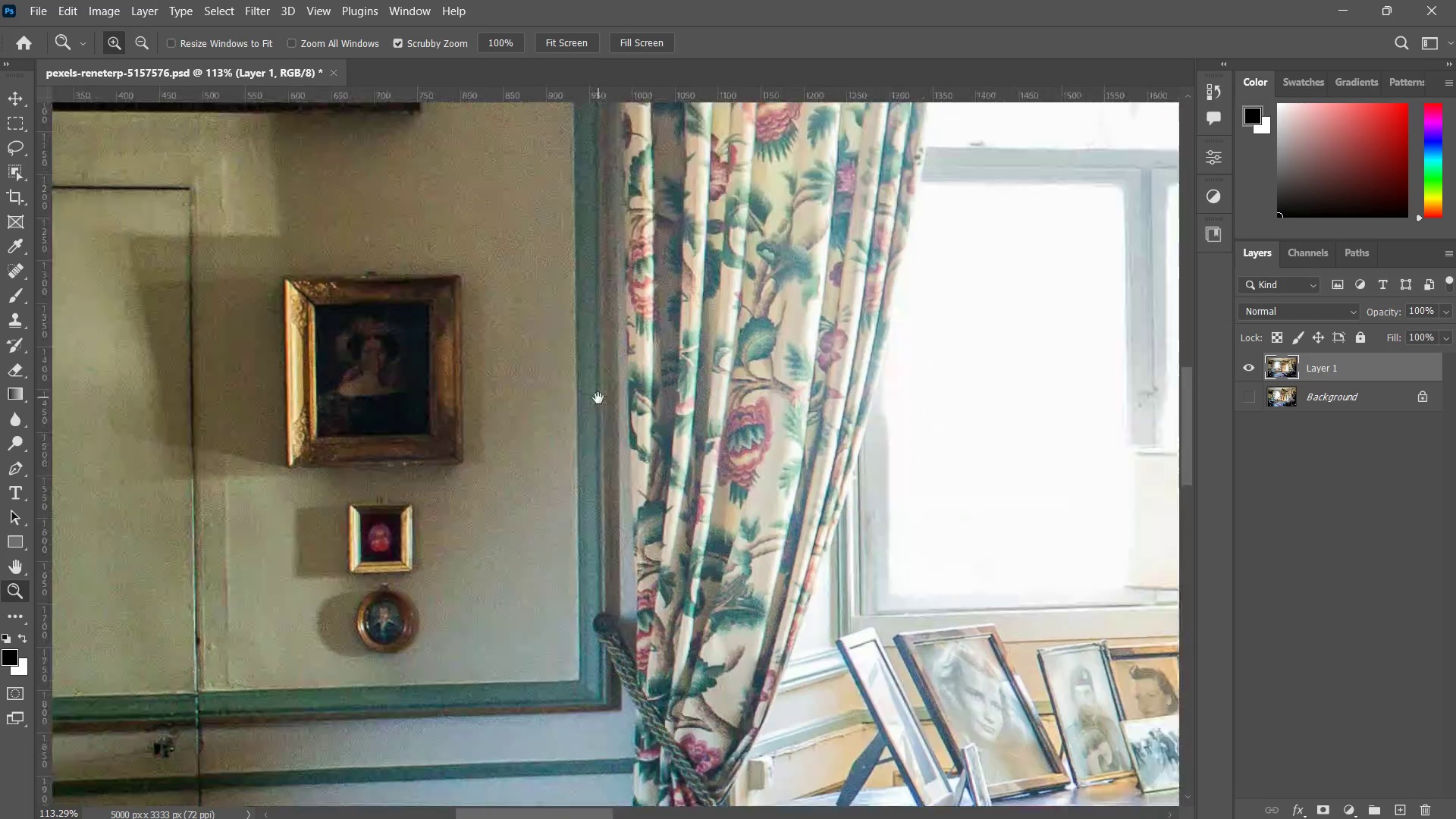 
left_click_drag(start_coordinate=[598, 397], to_coordinate=[546, 466])
 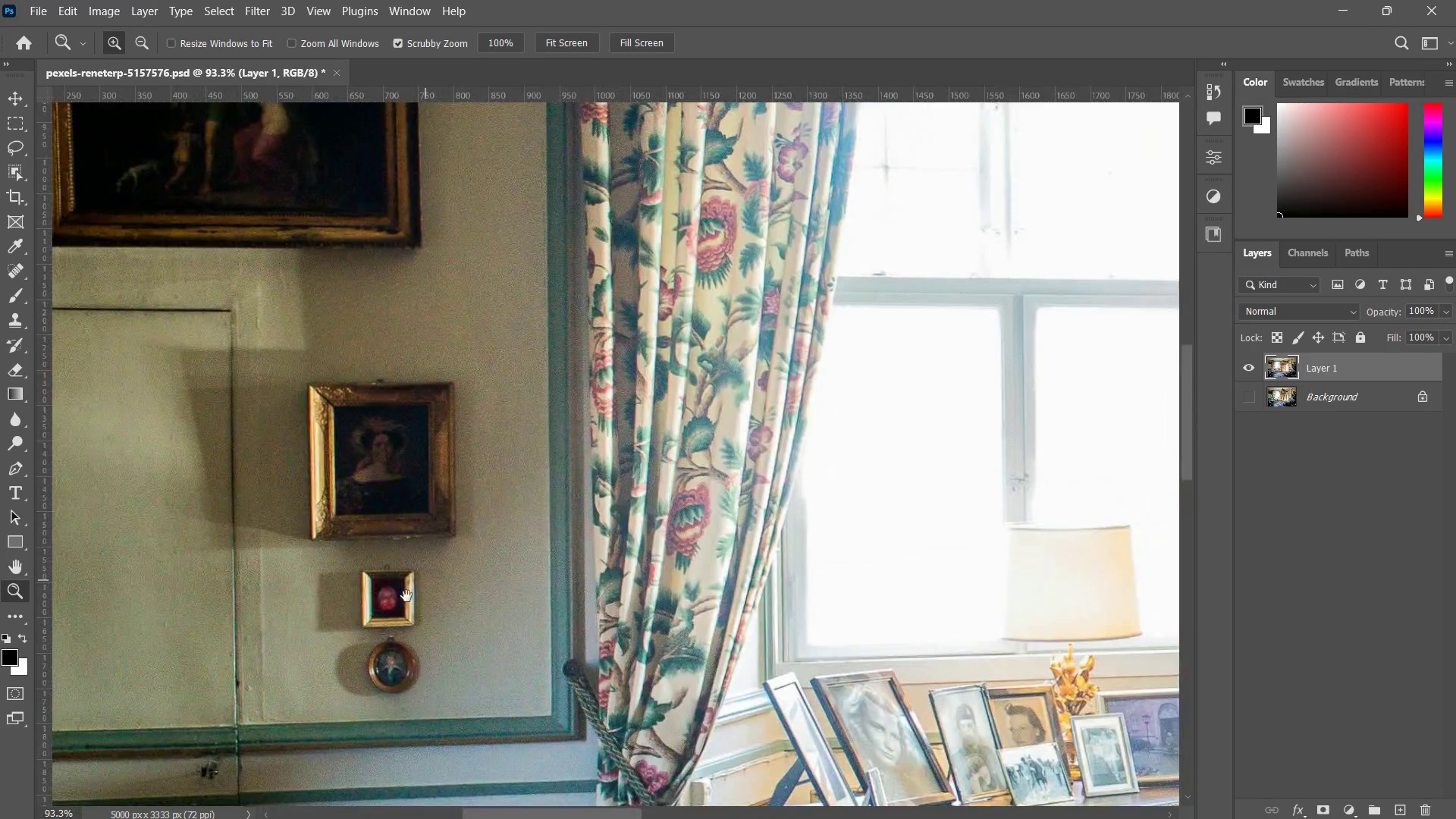 
left_click_drag(start_coordinate=[394, 604], to_coordinate=[473, 498])
 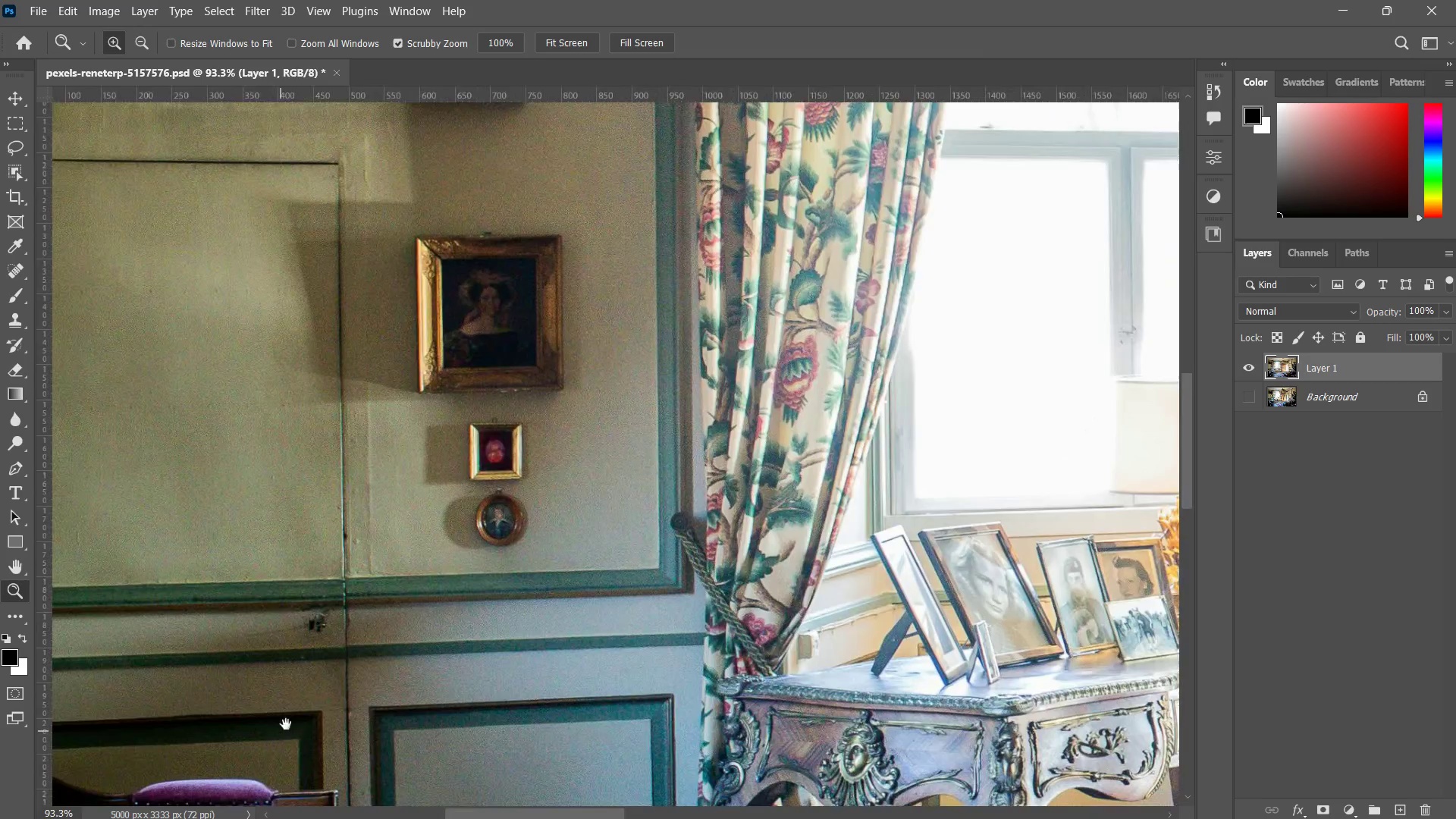 
left_click_drag(start_coordinate=[309, 696], to_coordinate=[287, 679])
 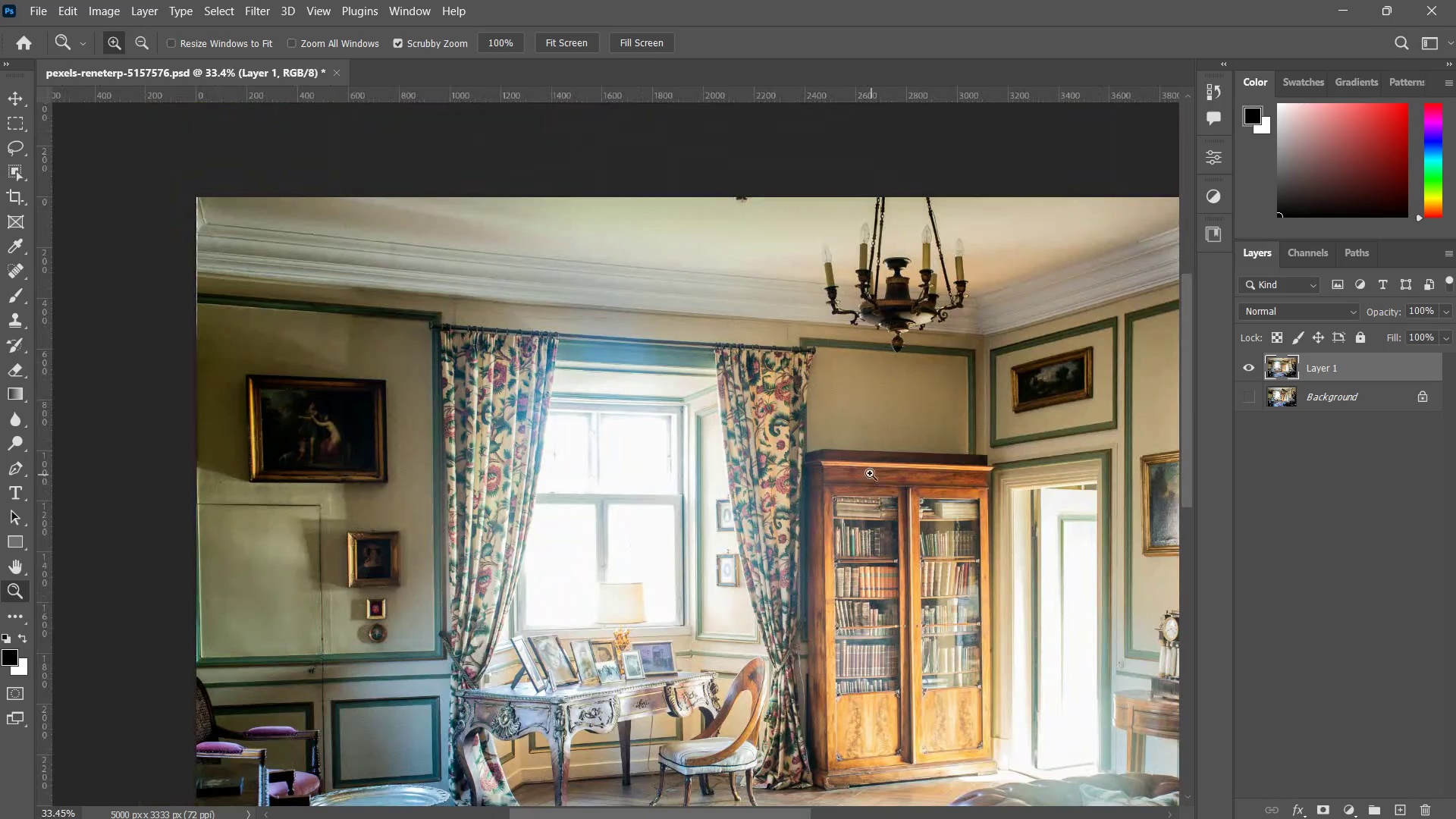 
left_click_drag(start_coordinate=[885, 545], to_coordinate=[914, 510])
 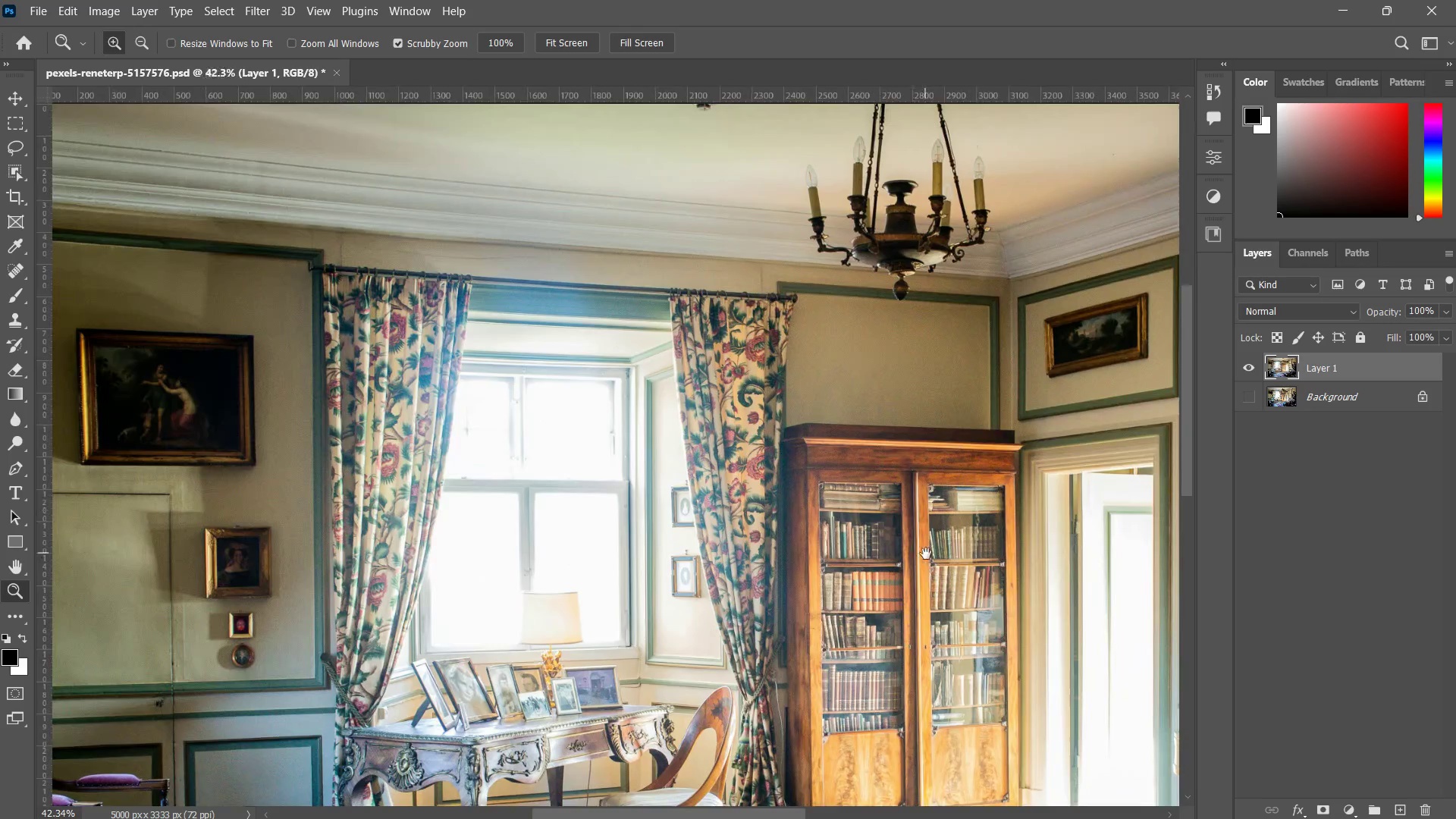 
left_click_drag(start_coordinate=[927, 555], to_coordinate=[912, 397])
 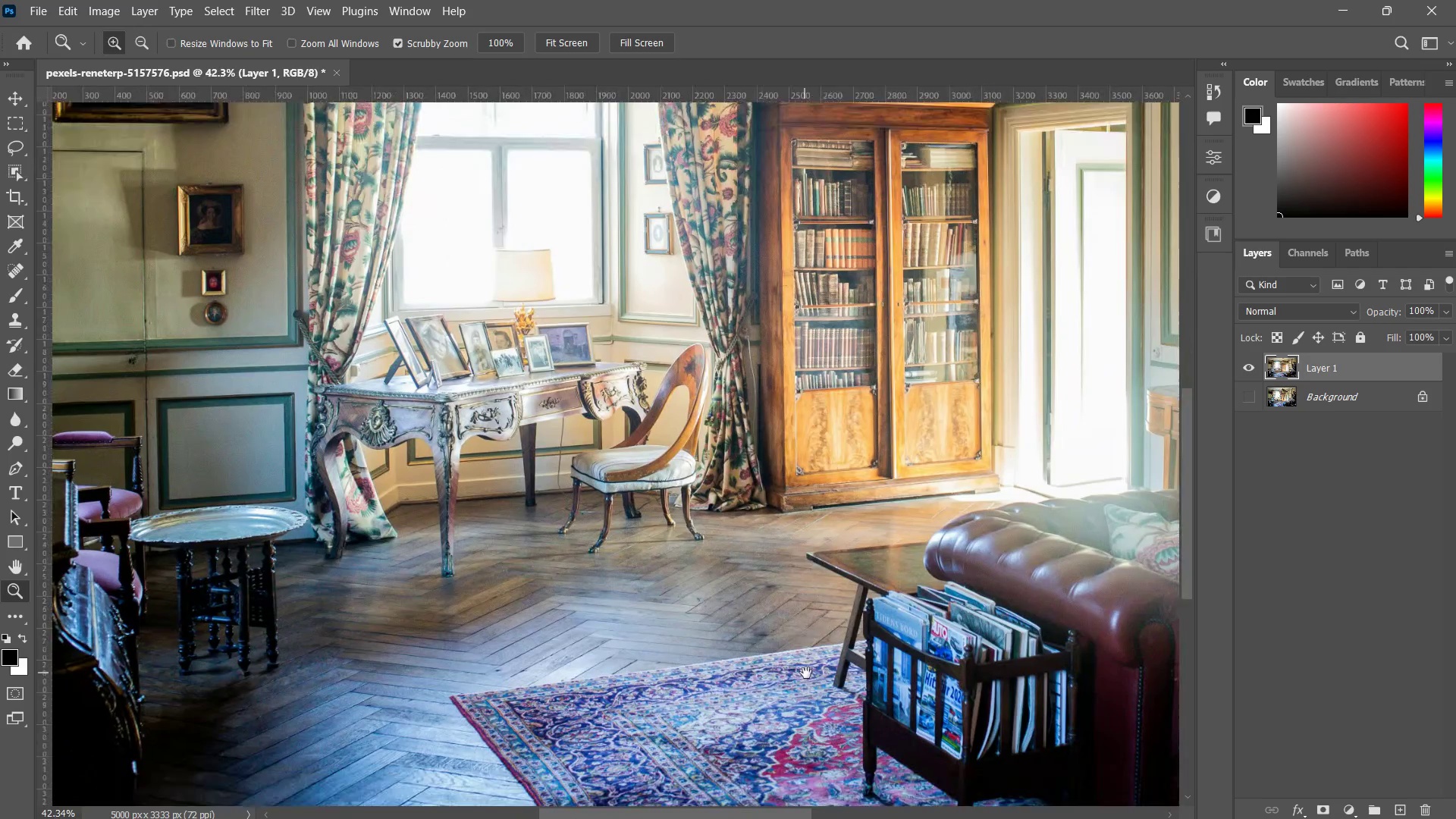 
left_click_drag(start_coordinate=[807, 673], to_coordinate=[880, 589])
 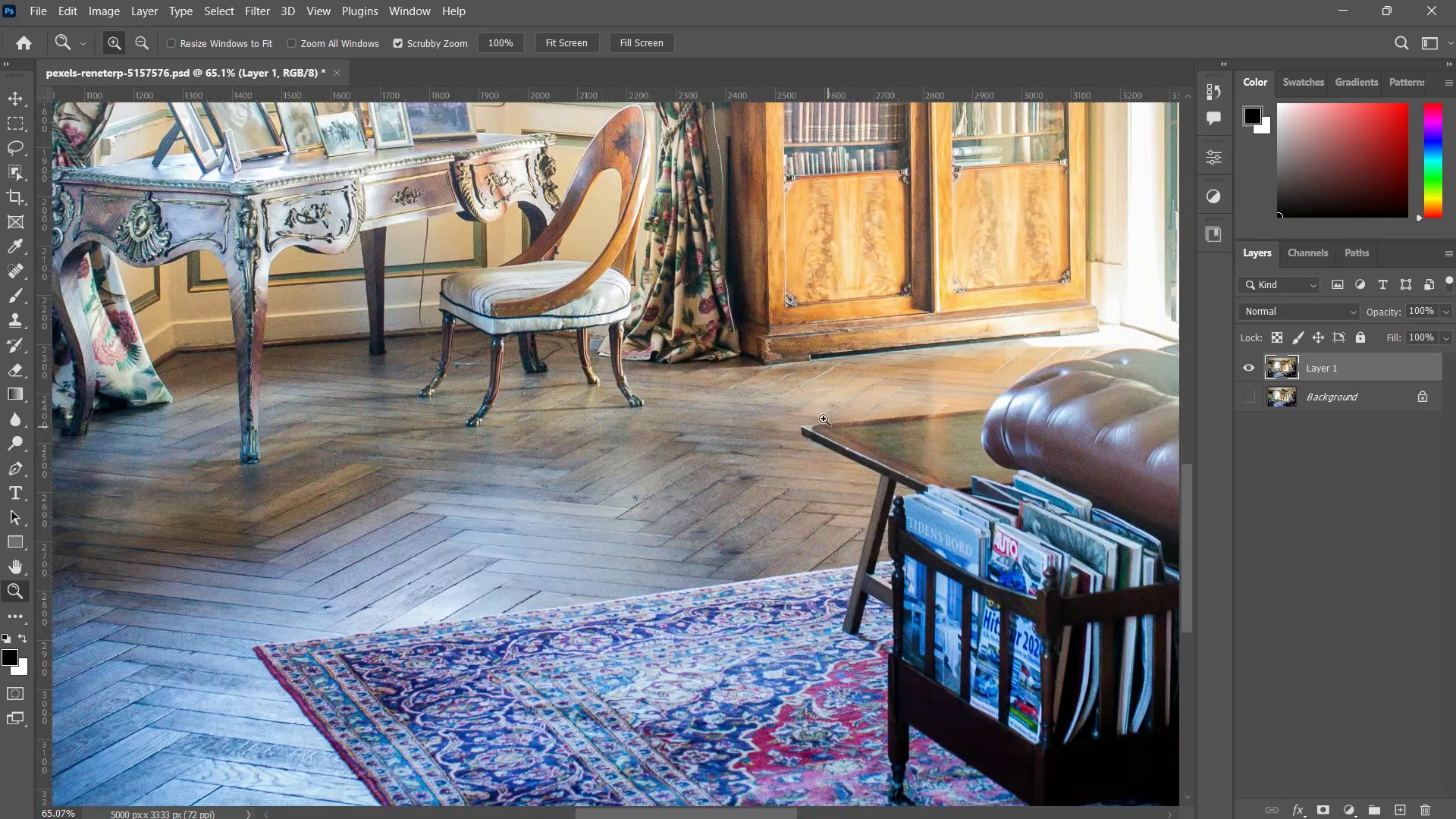 
left_click_drag(start_coordinate=[808, 338], to_coordinate=[783, 382])
 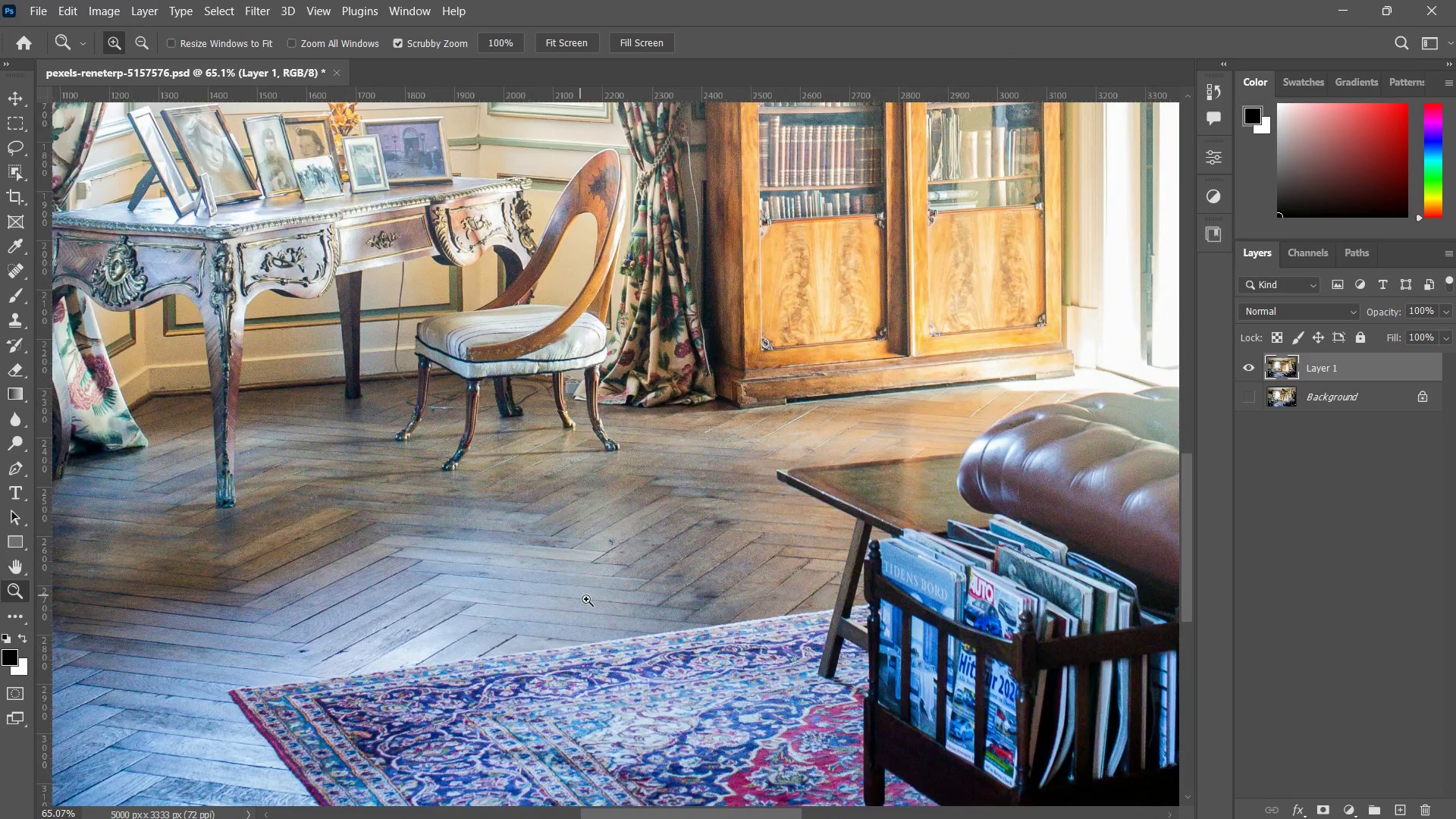 
left_click_drag(start_coordinate=[584, 598], to_coordinate=[658, 549])
 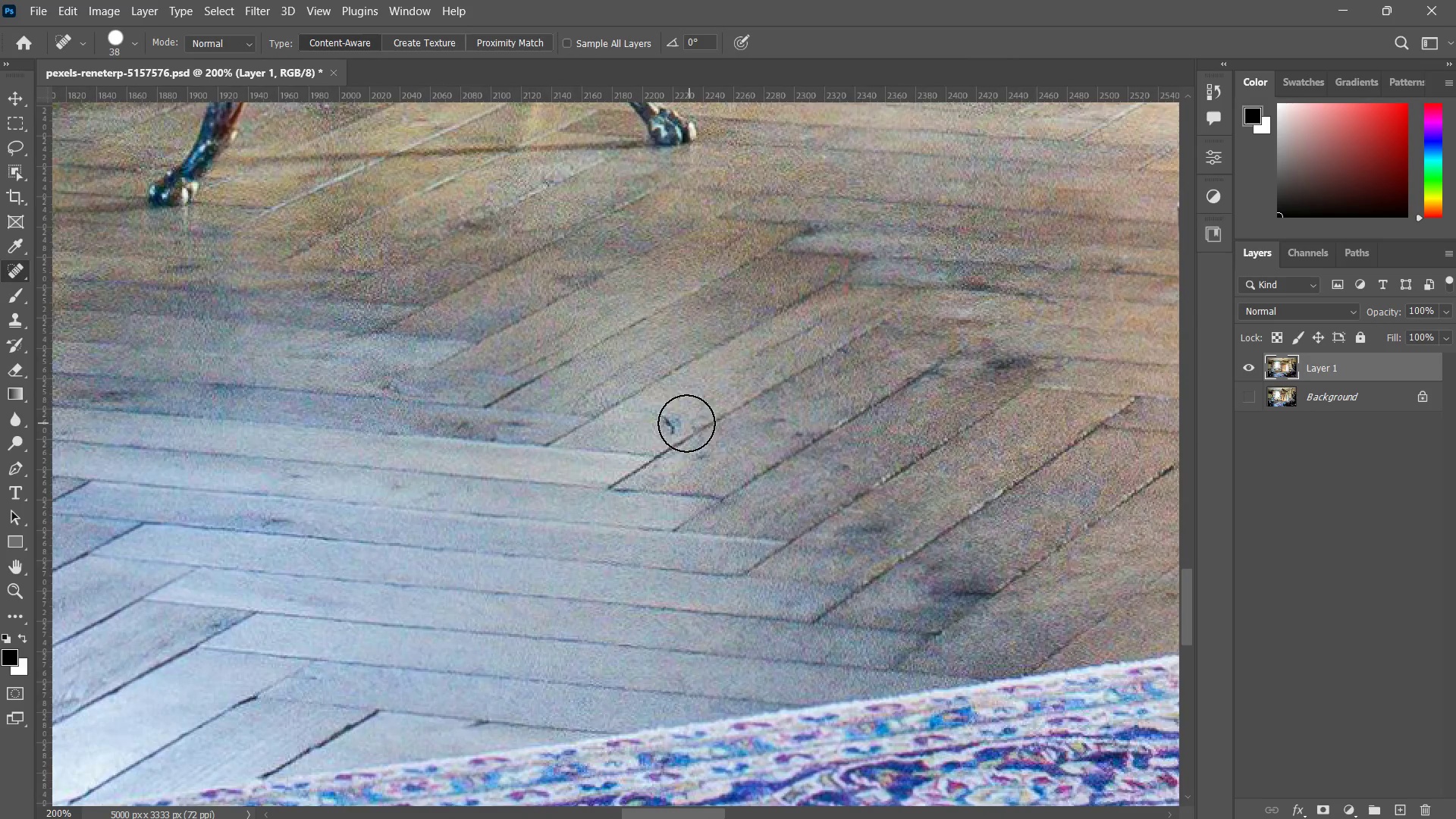 
hold_key(key=AltLeft, duration=0.53)
 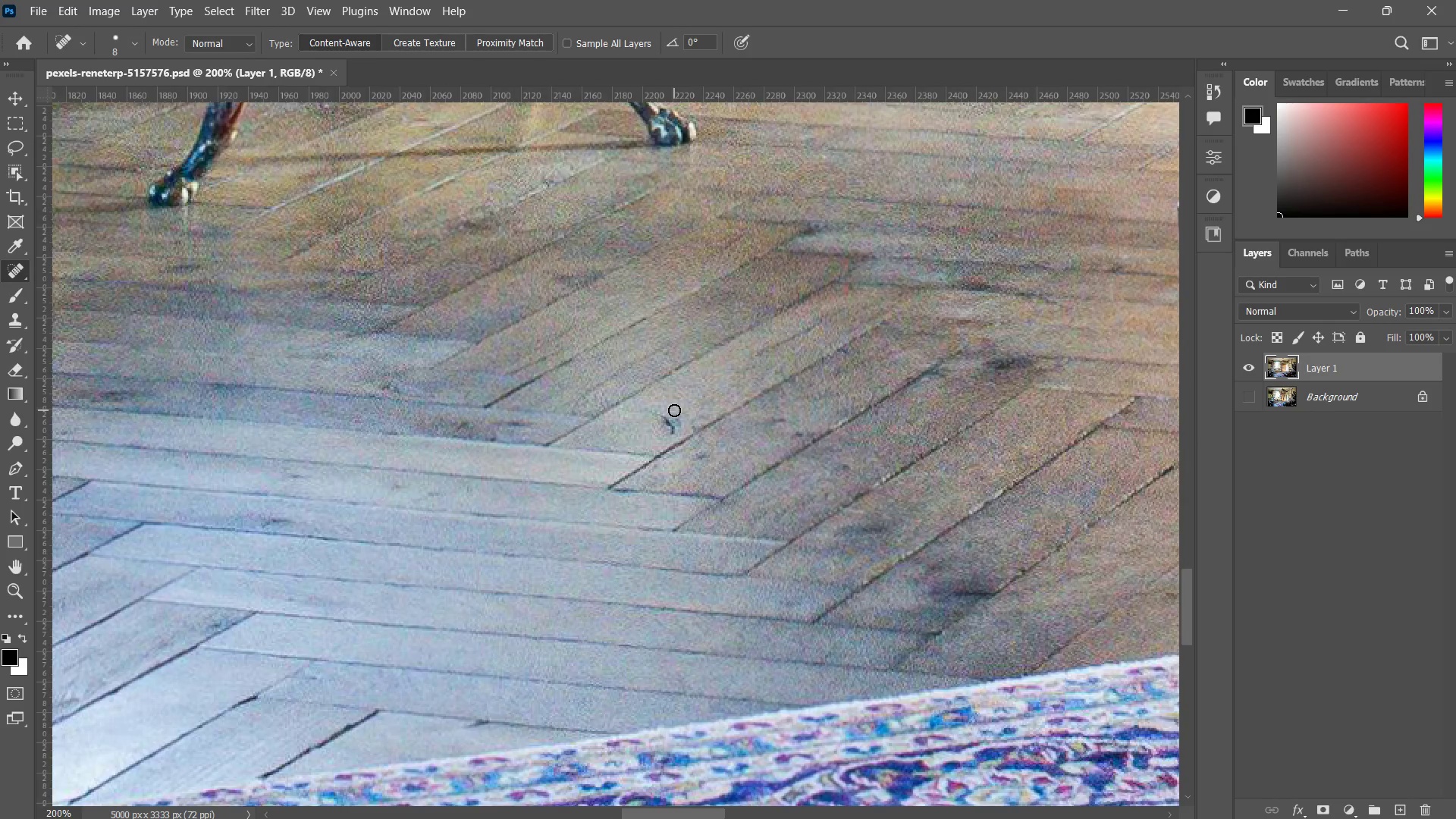 
left_click_drag(start_coordinate=[672, 410], to_coordinate=[657, 430])
 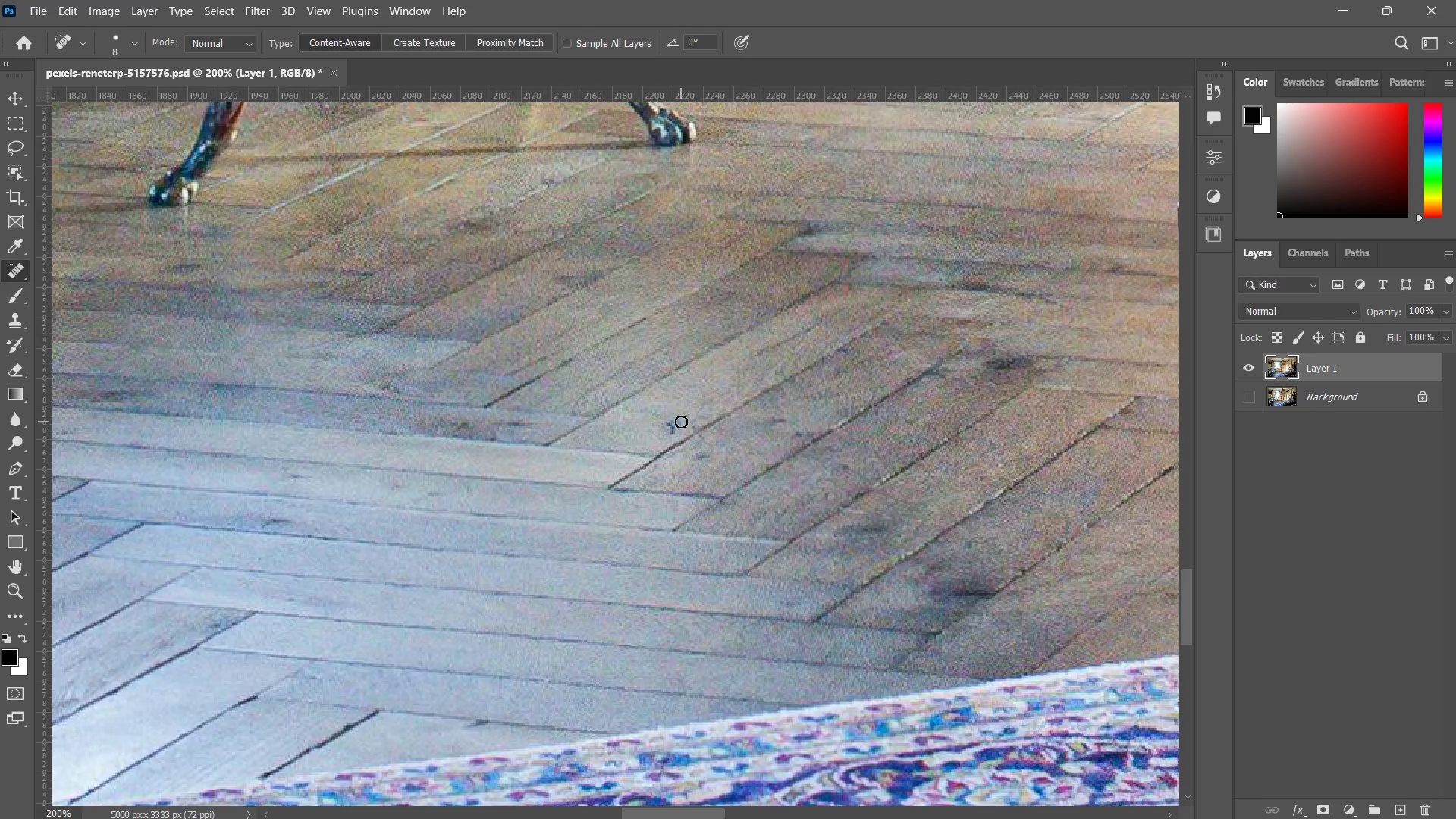 
hold_key(key=ControlLeft, duration=0.36)
 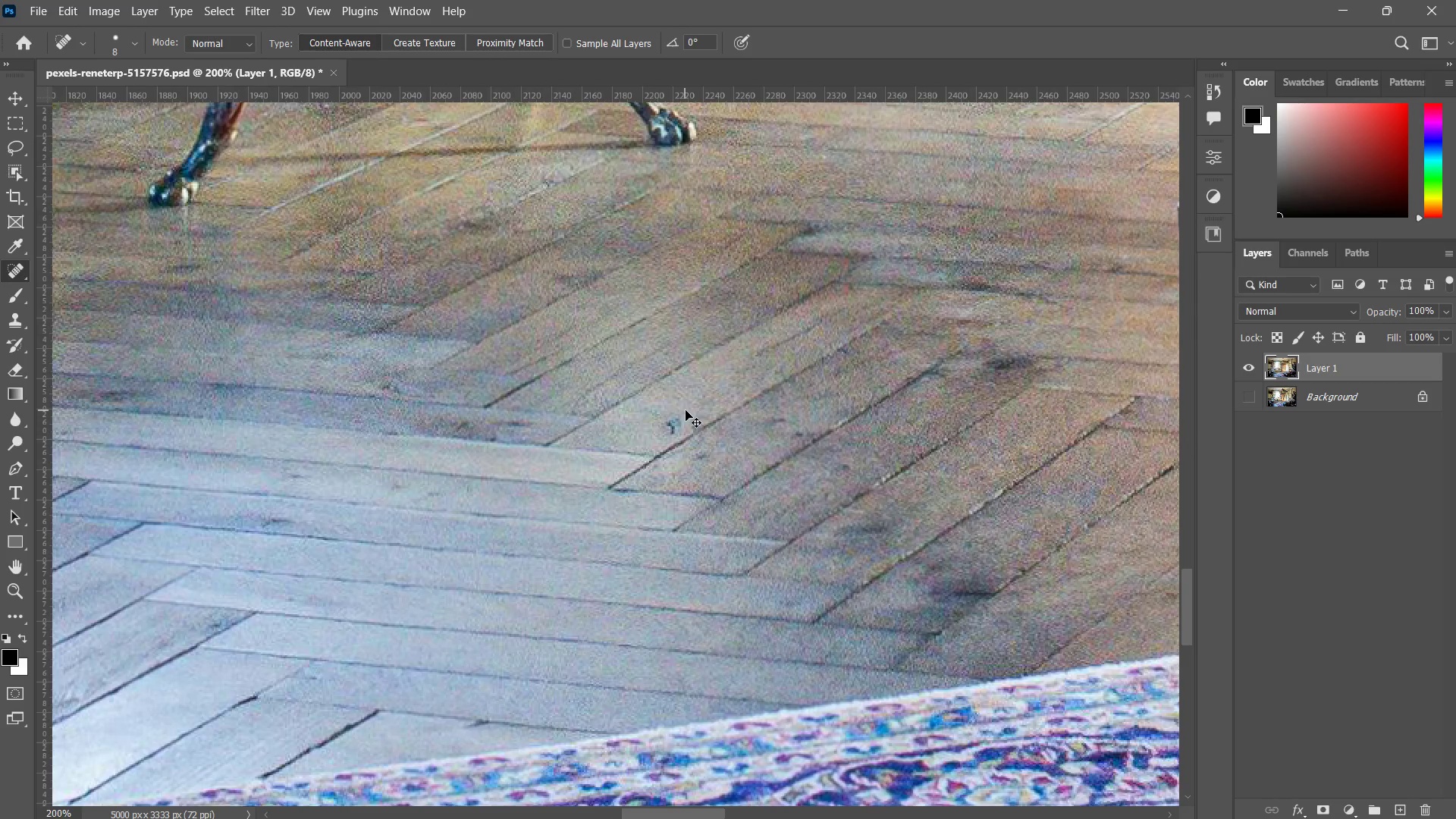 
key(Control+ControlLeft)
 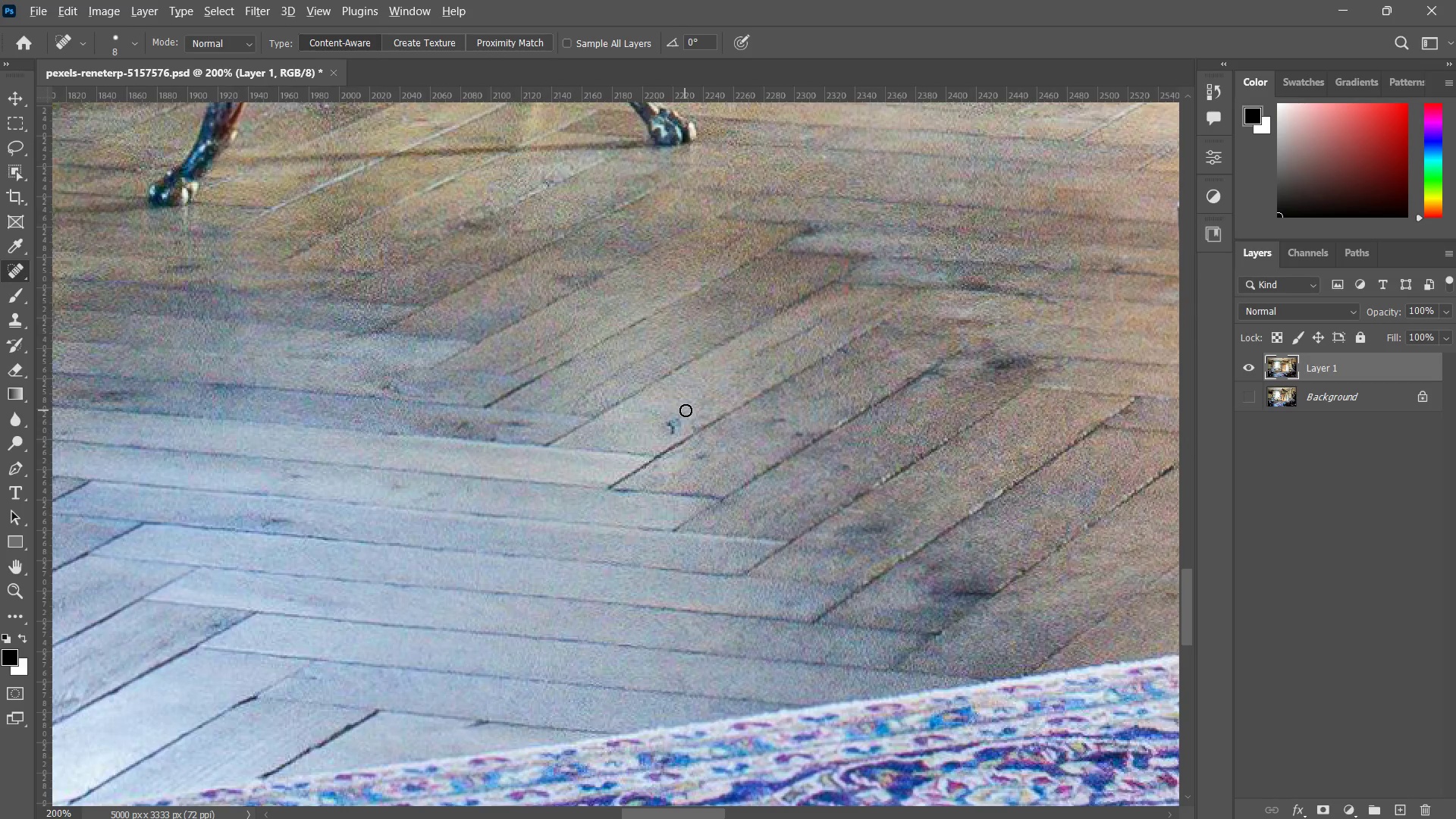 
hold_key(key=AltLeft, duration=0.47)
 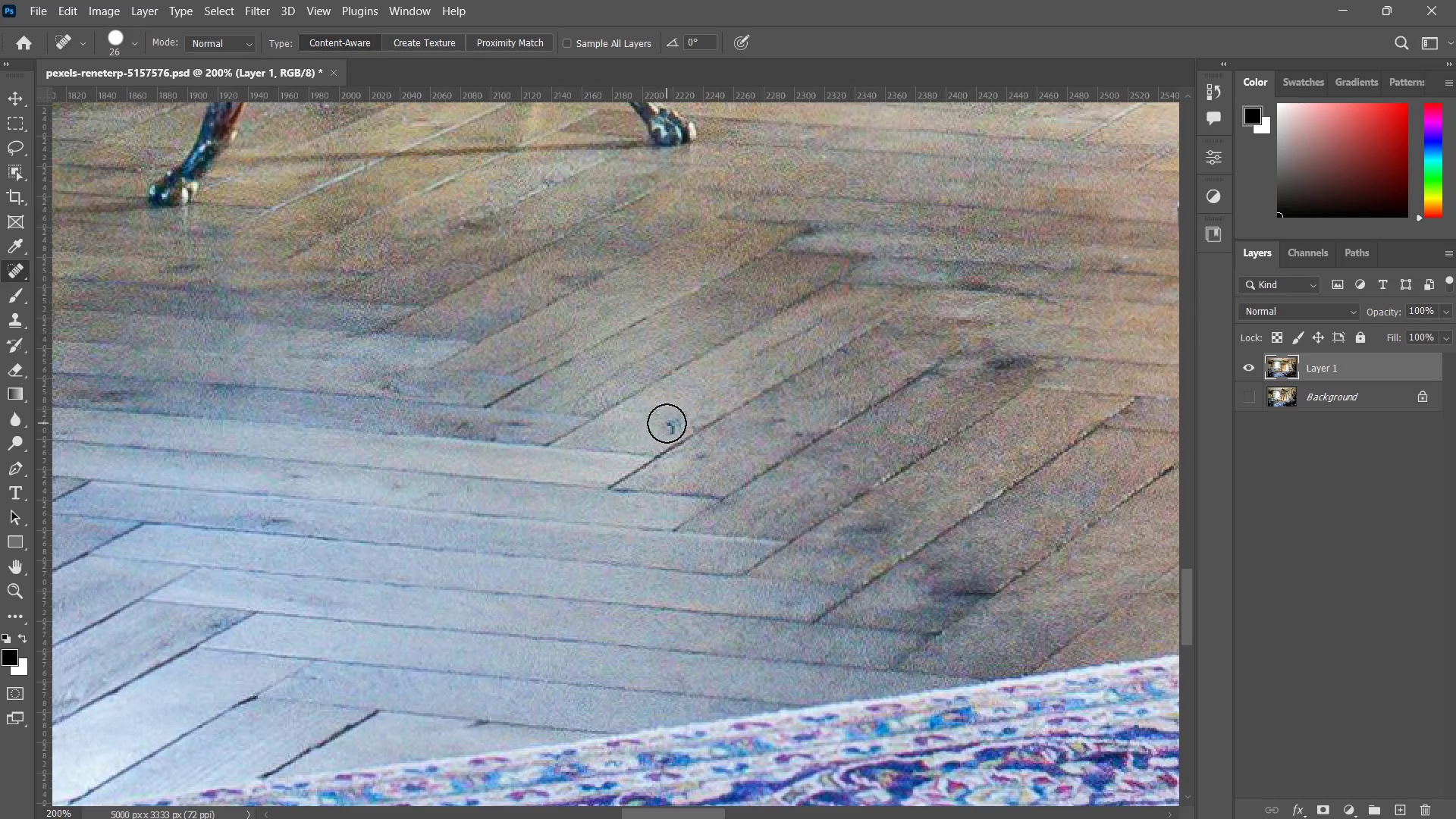 
left_click_drag(start_coordinate=[667, 423], to_coordinate=[658, 430])
 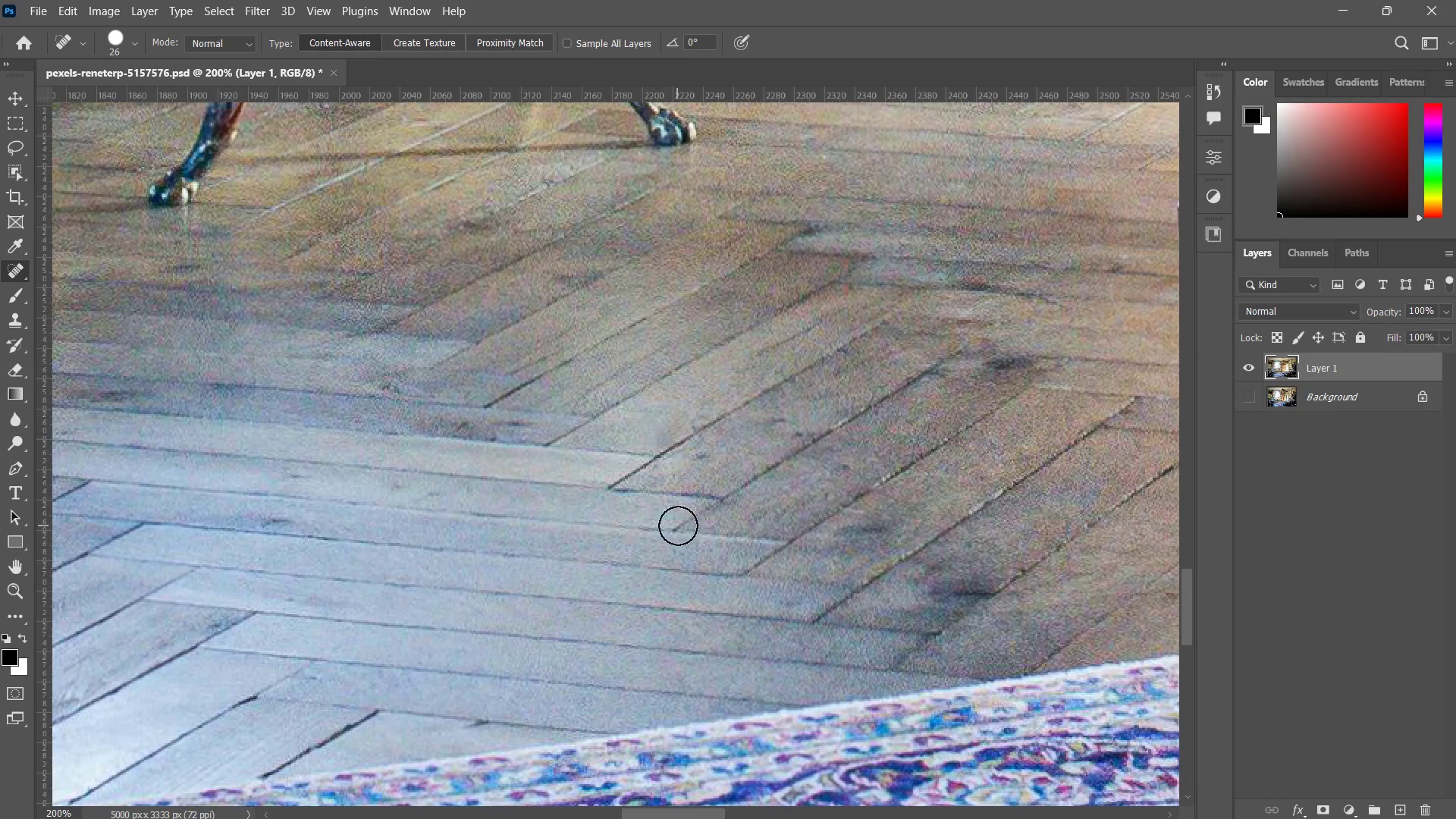 
type(zzzzzzz)
 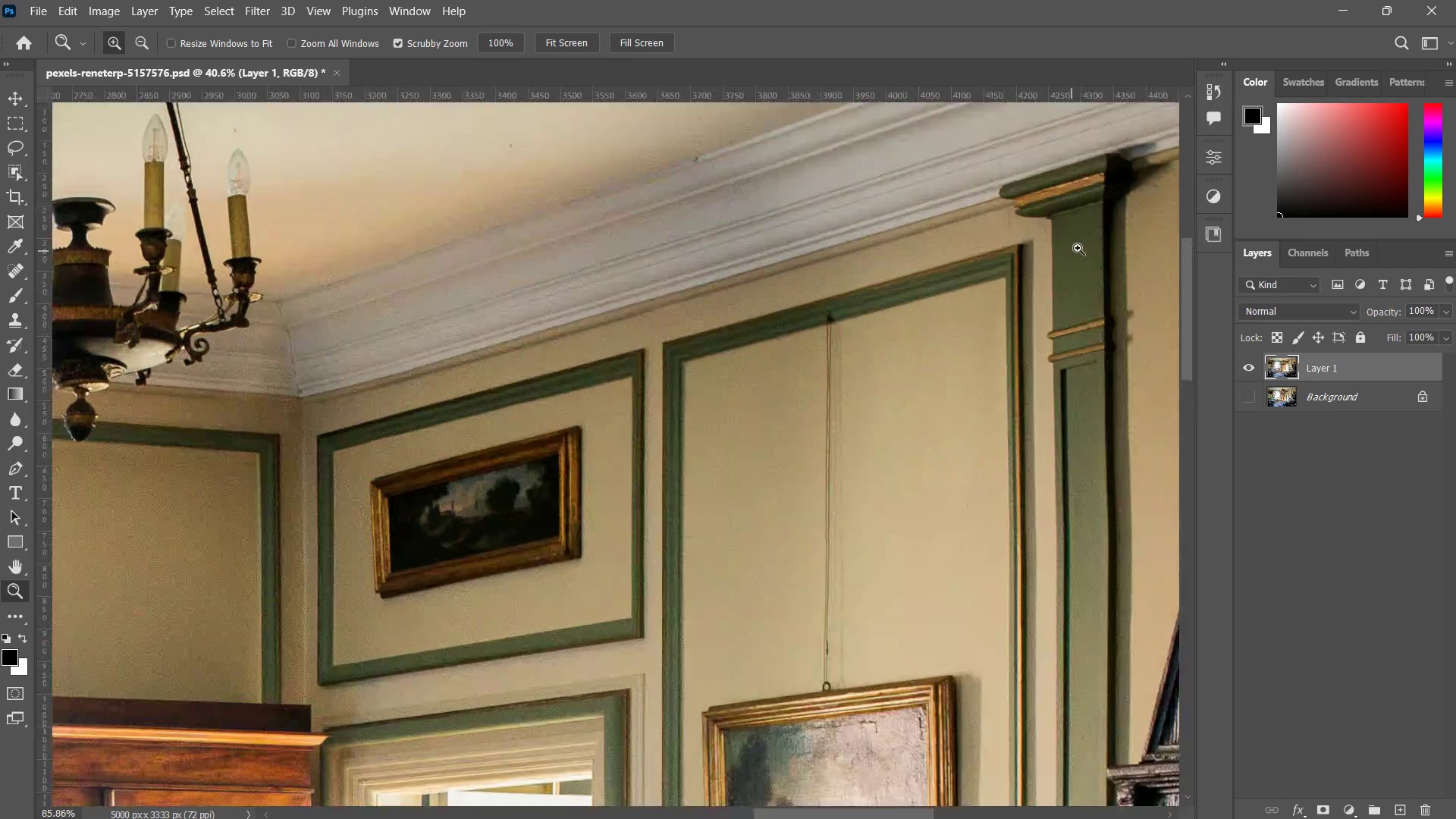 
left_click_drag(start_coordinate=[759, 376], to_coordinate=[709, 441])
 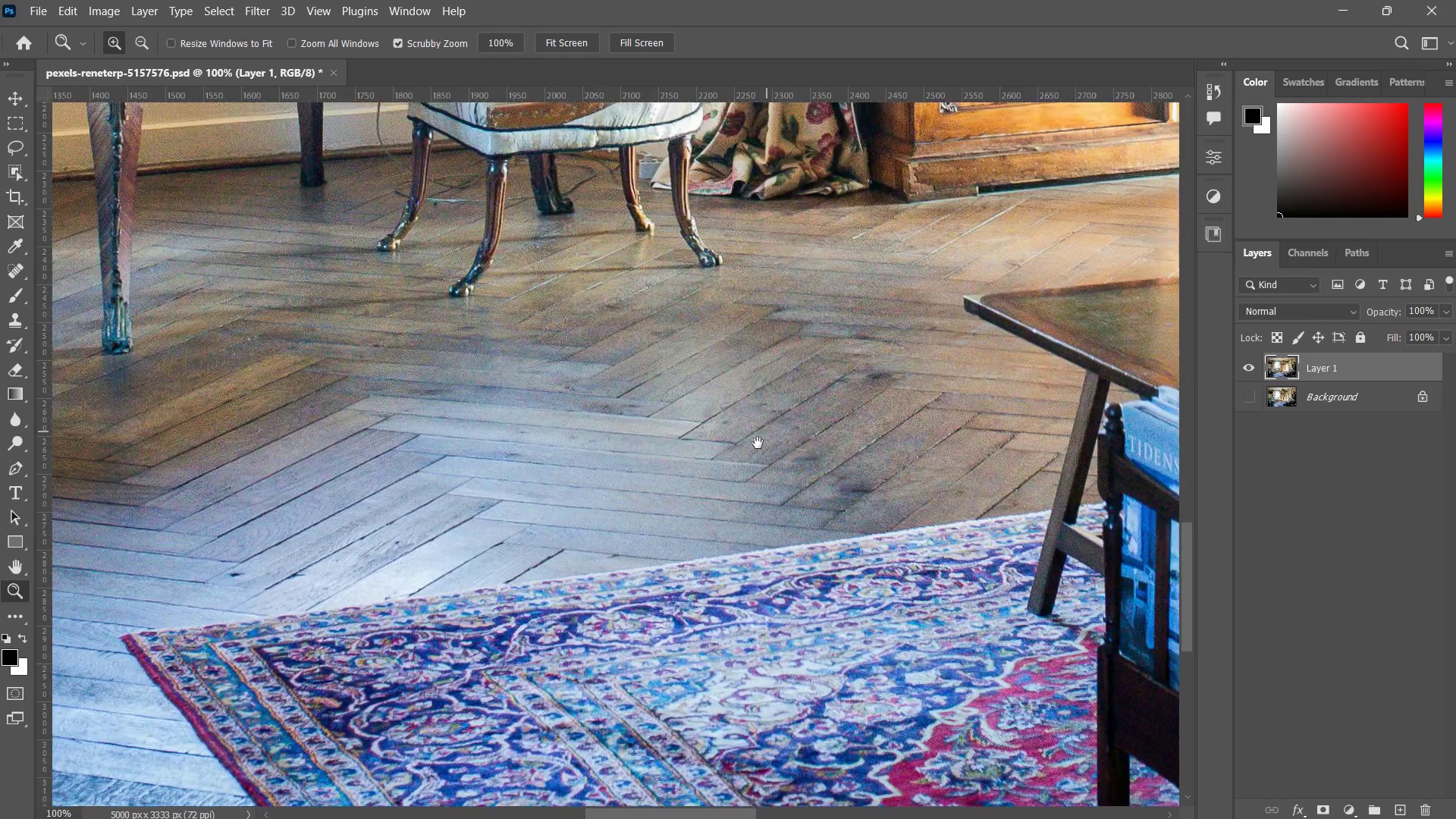 
hold_key(key=Space, duration=0.45)
 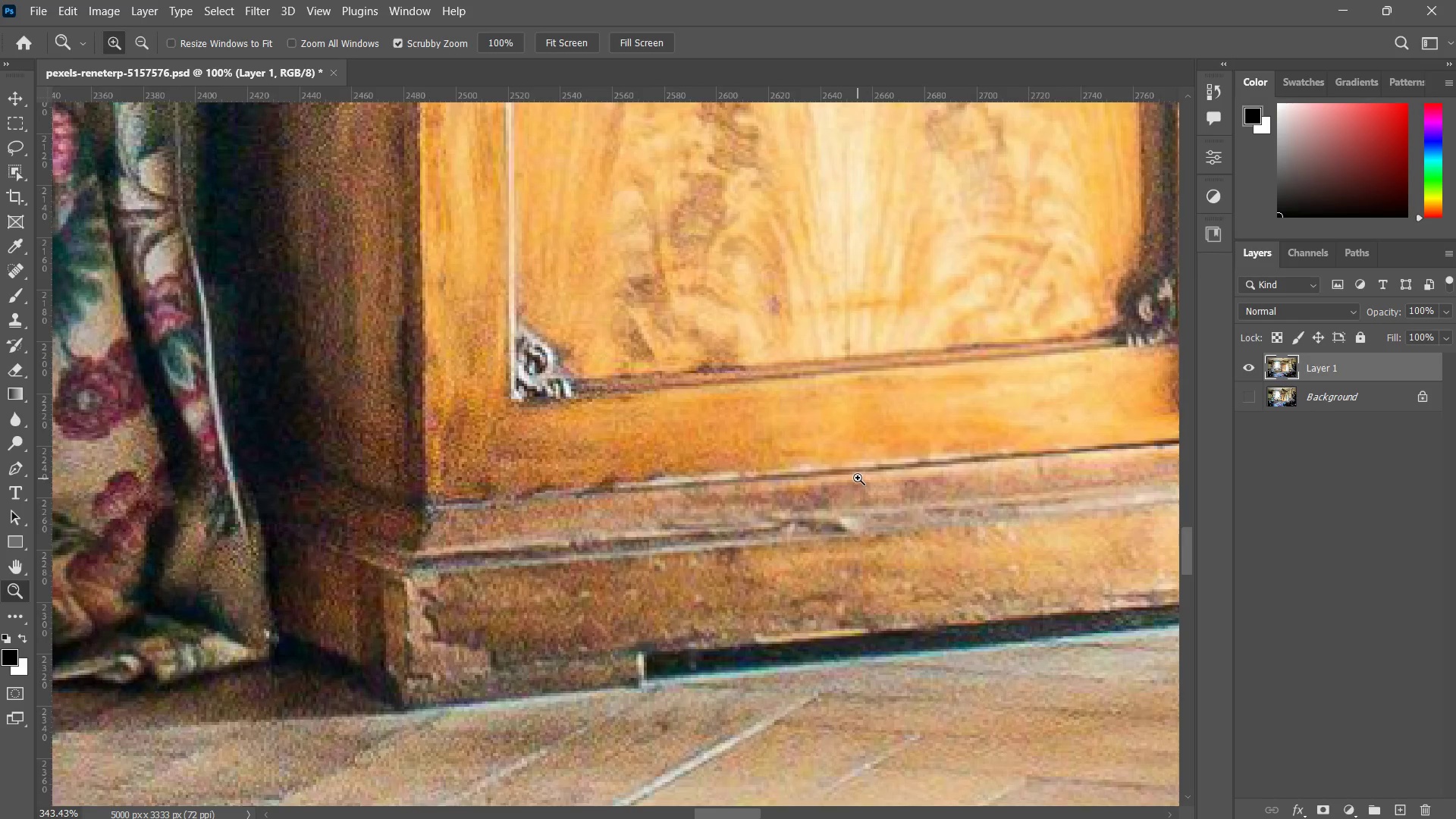 
left_click_drag(start_coordinate=[805, 381], to_coordinate=[734, 491])
 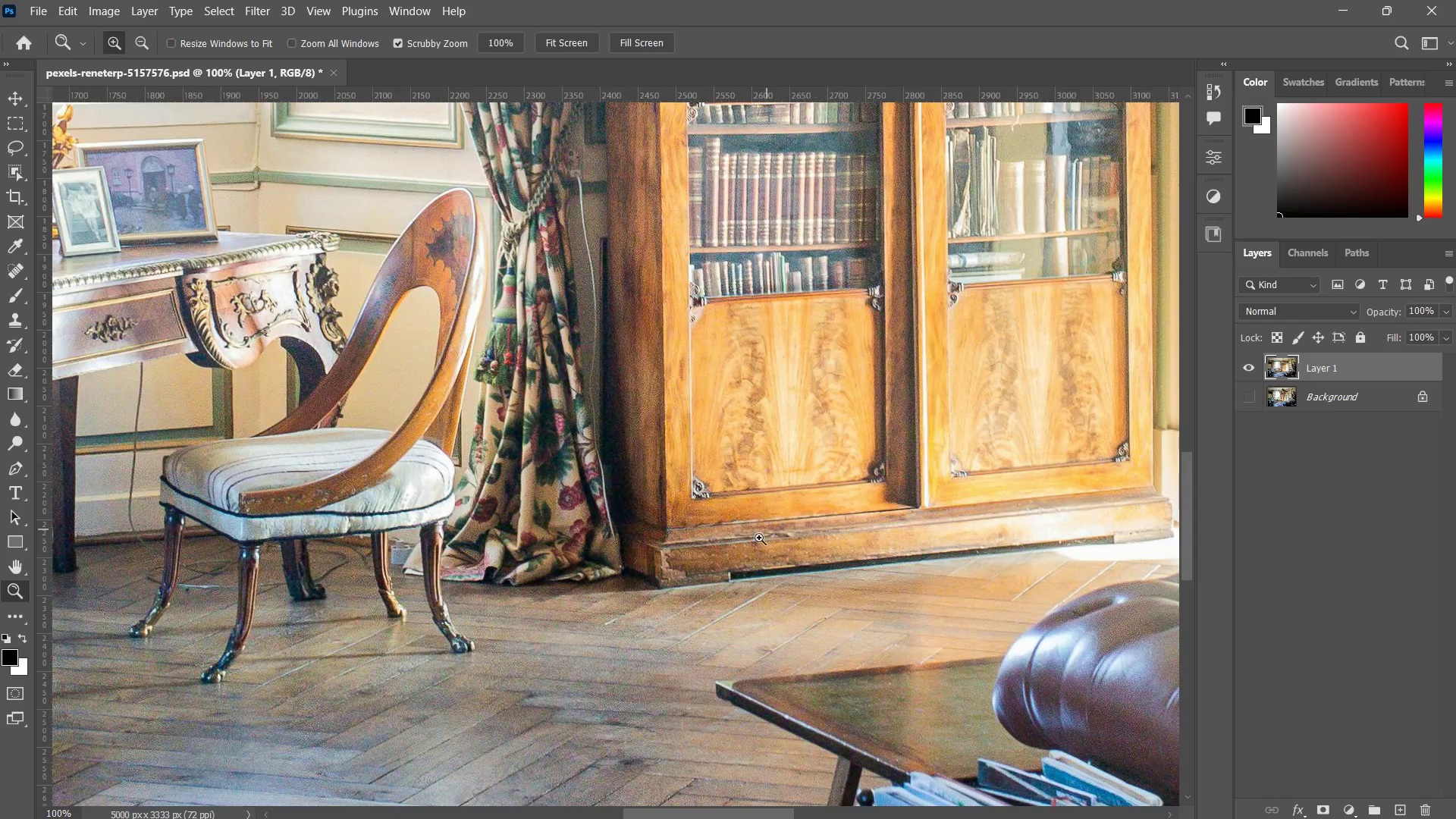 
left_click_drag(start_coordinate=[766, 539], to_coordinate=[781, 551])
 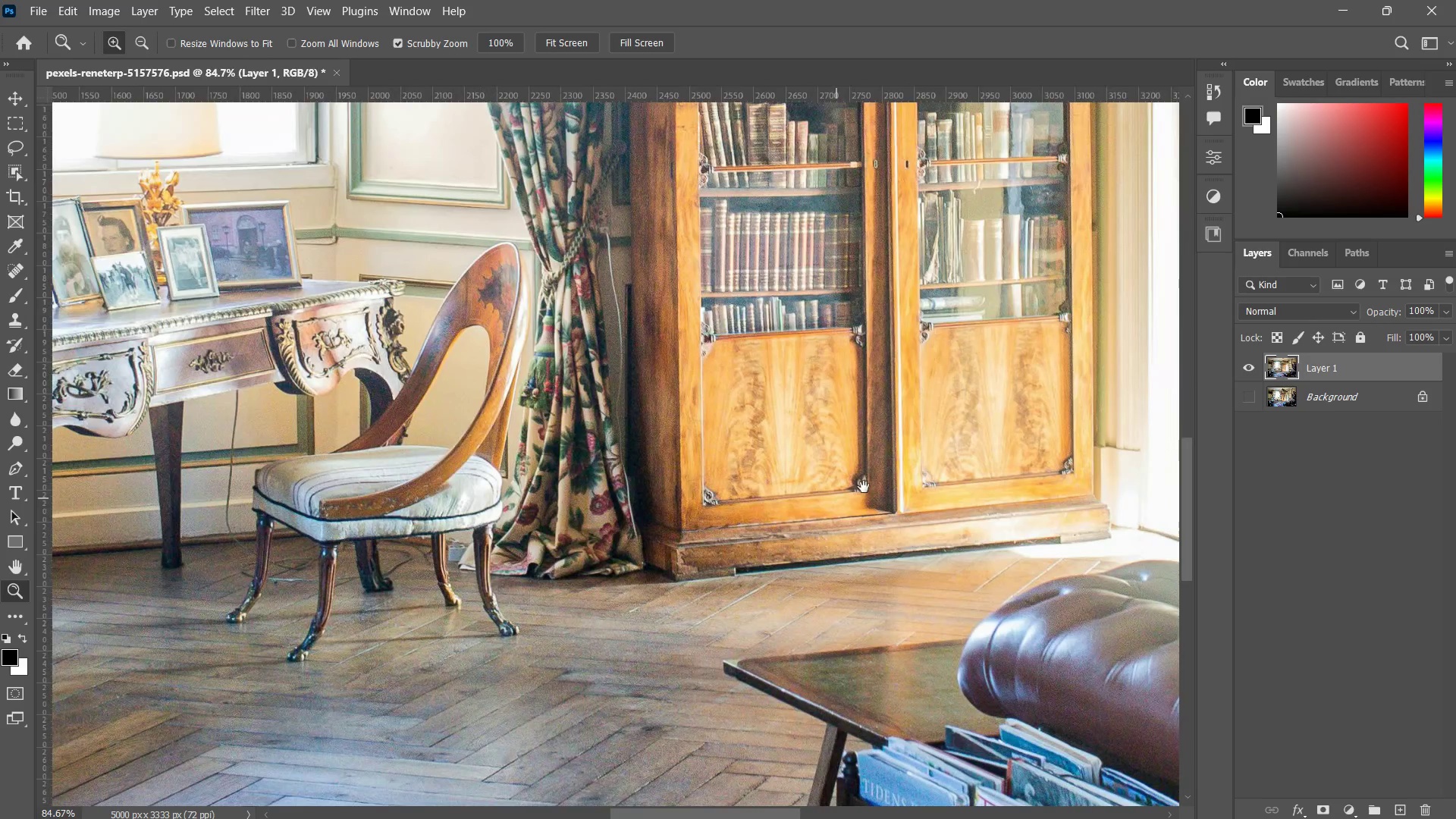 
hold_key(key=Space, duration=0.73)
 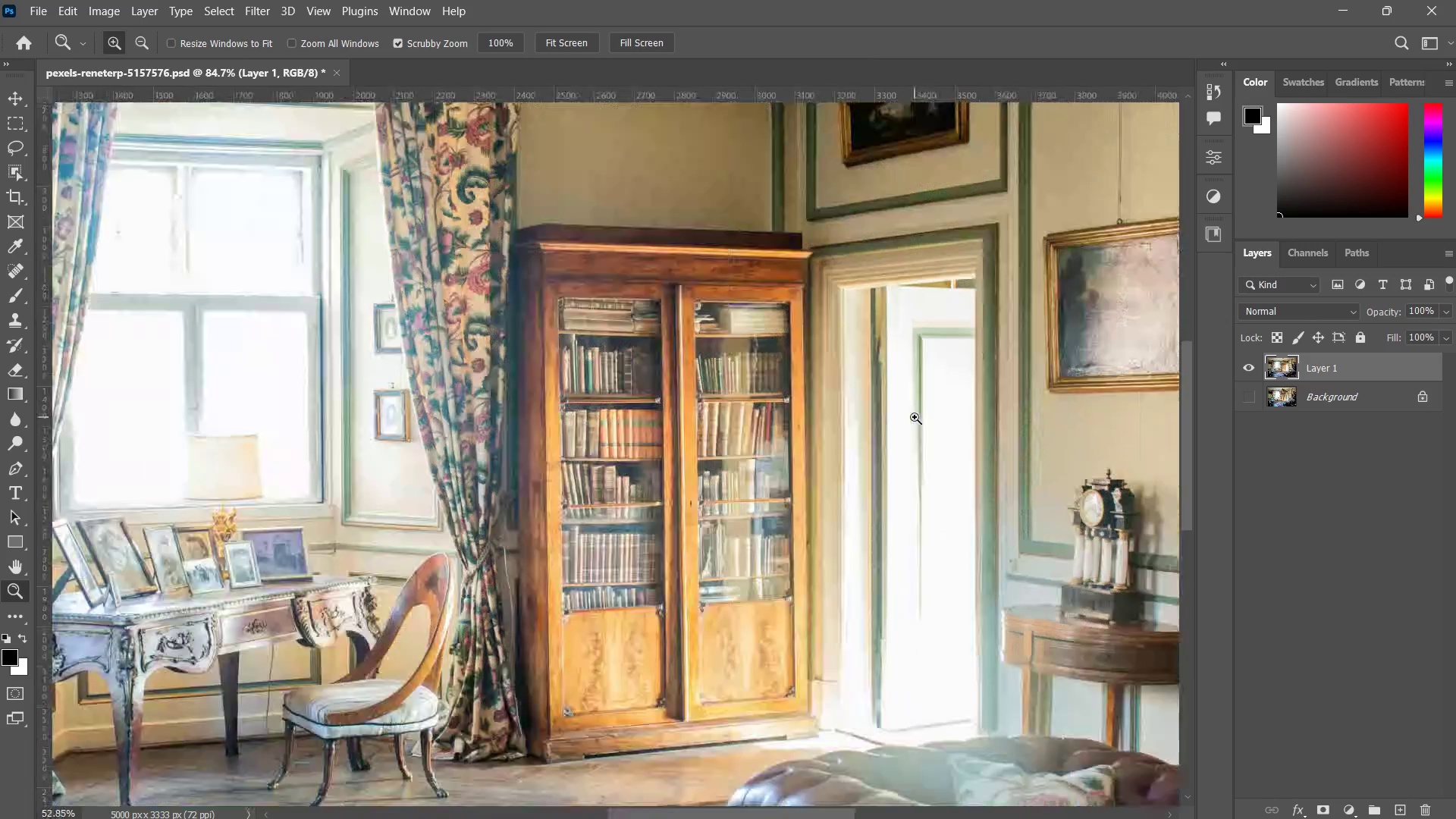 
left_click_drag(start_coordinate=[932, 469], to_coordinate=[815, 564])
 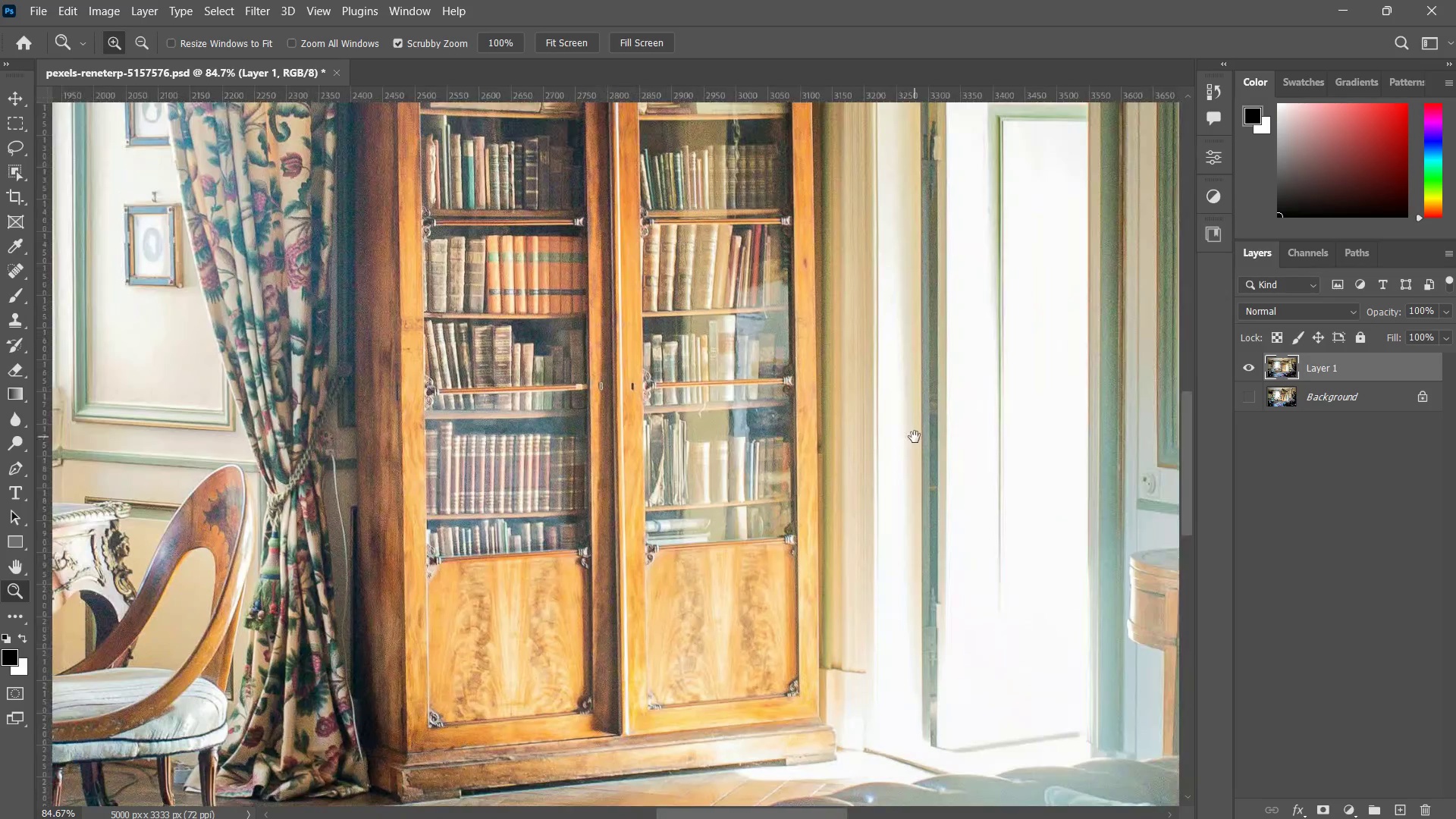 
left_click_drag(start_coordinate=[915, 438], to_coordinate=[872, 520])
 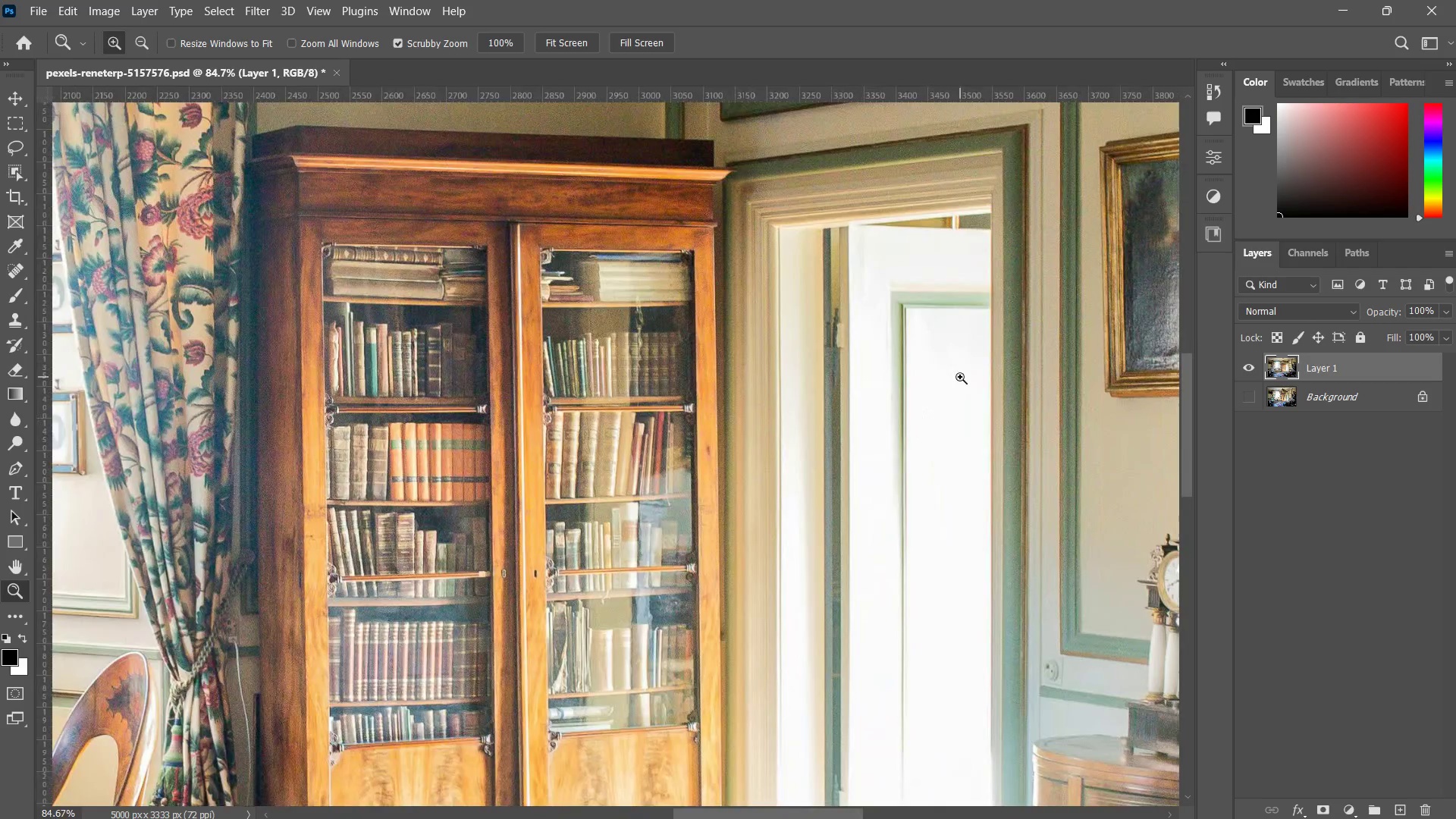 
left_click_drag(start_coordinate=[947, 387], to_coordinate=[900, 421])
 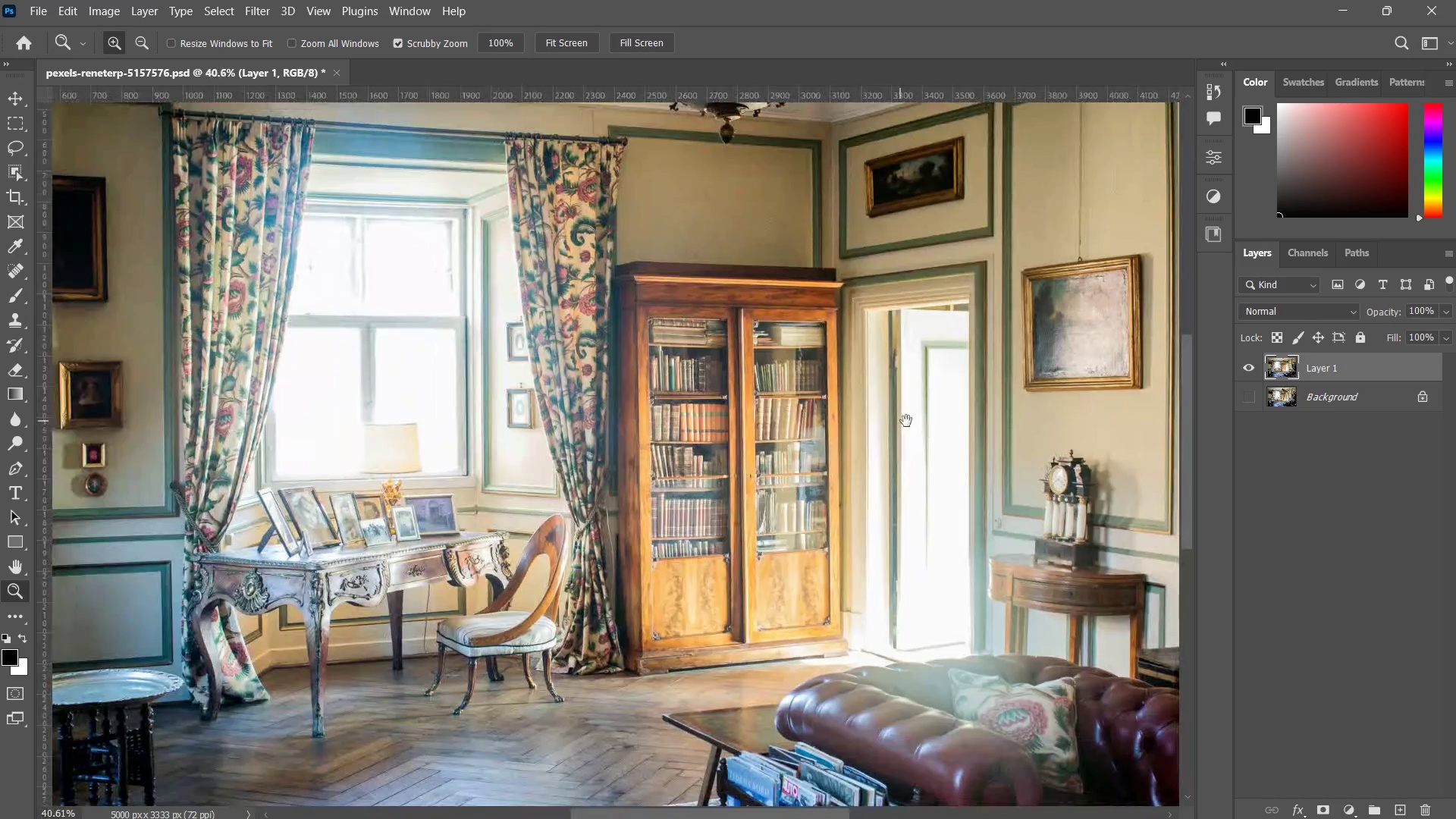 
hold_key(key=Space, duration=0.53)
 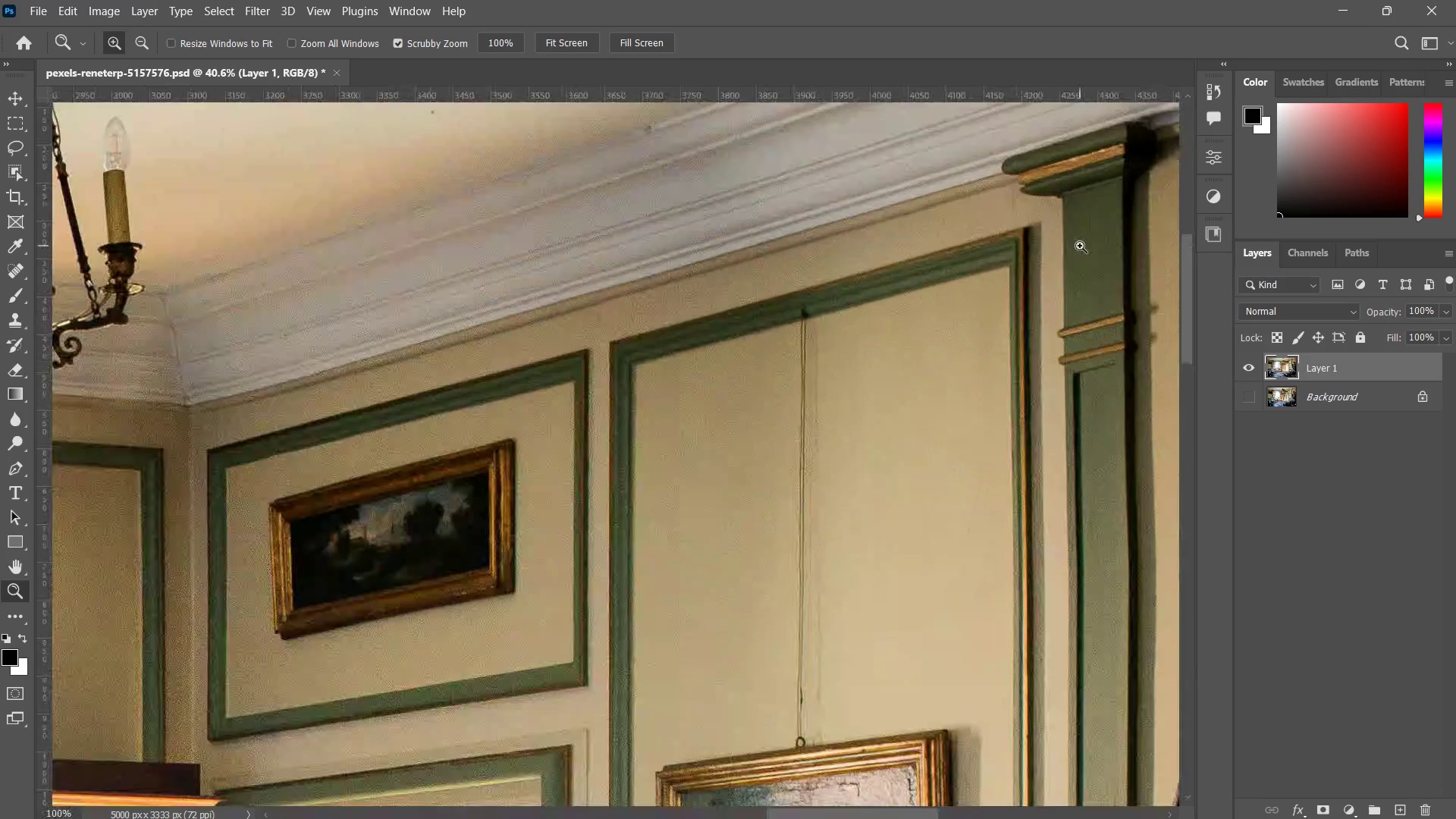 
left_click_drag(start_coordinate=[1102, 281], to_coordinate=[1020, 400])
 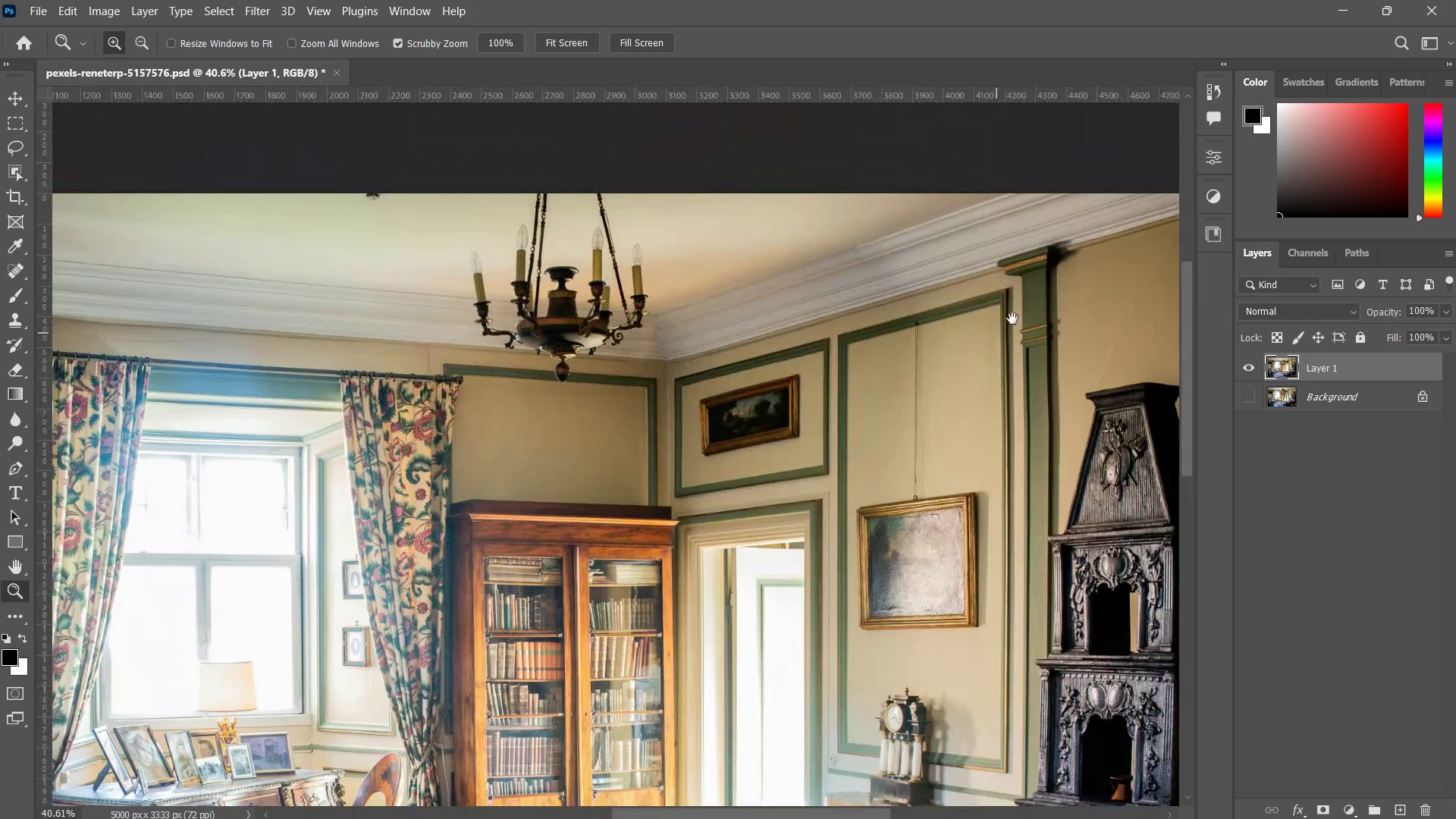 
left_click_drag(start_coordinate=[984, 344], to_coordinate=[1054, 248])
 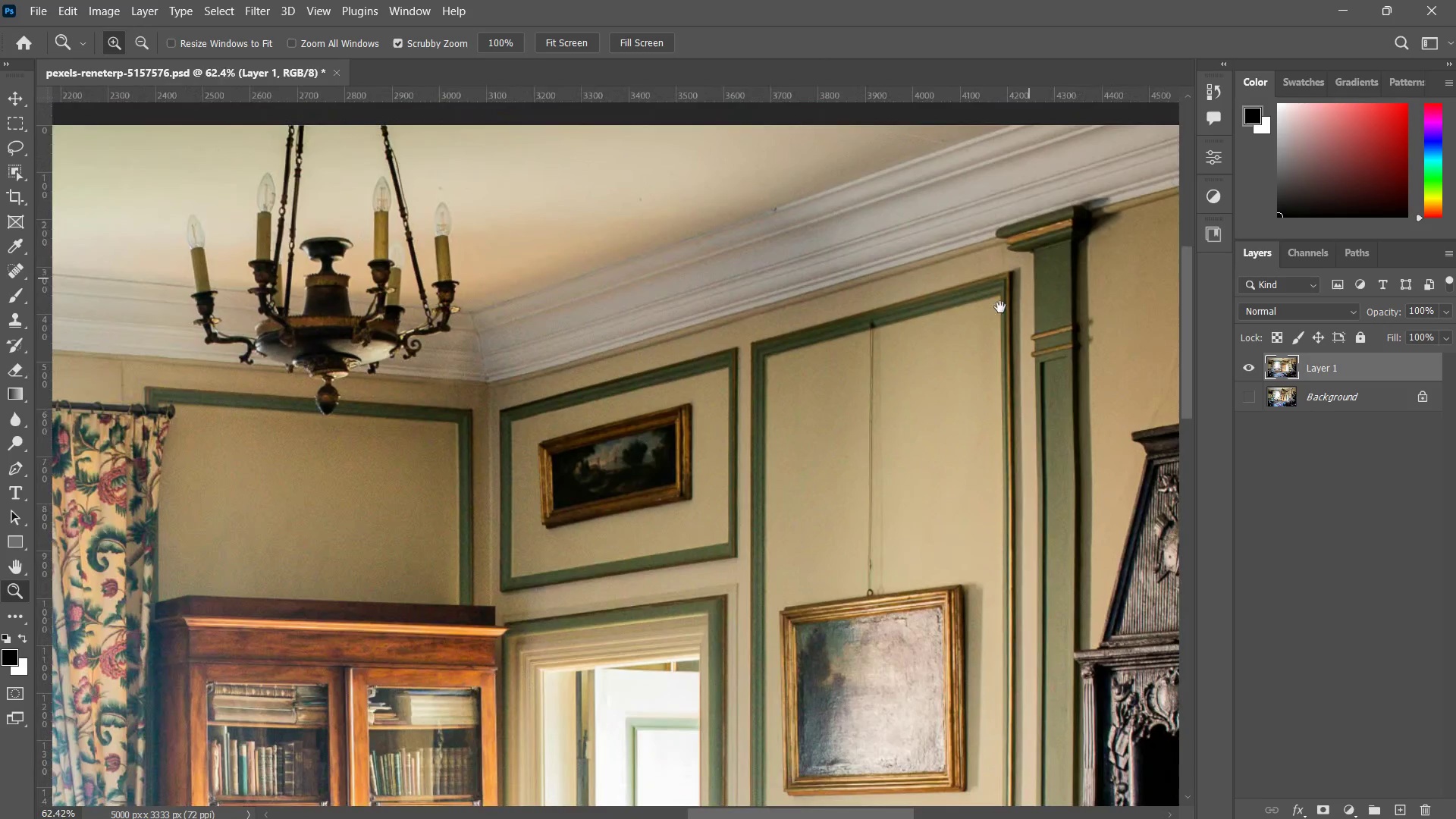 
hold_key(key=Space, duration=0.78)
 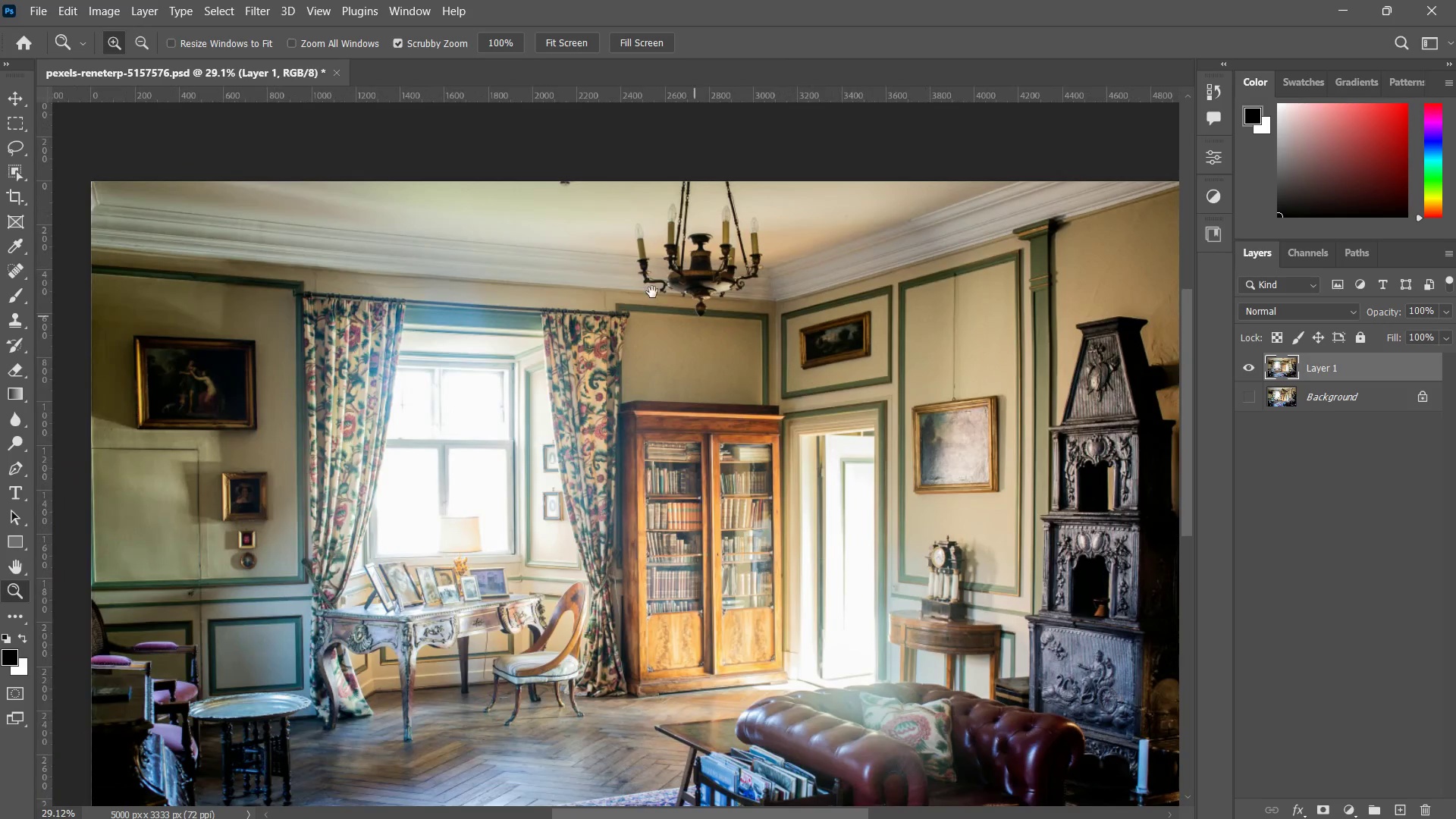 
left_click_drag(start_coordinate=[879, 427], to_coordinate=[954, 313])
 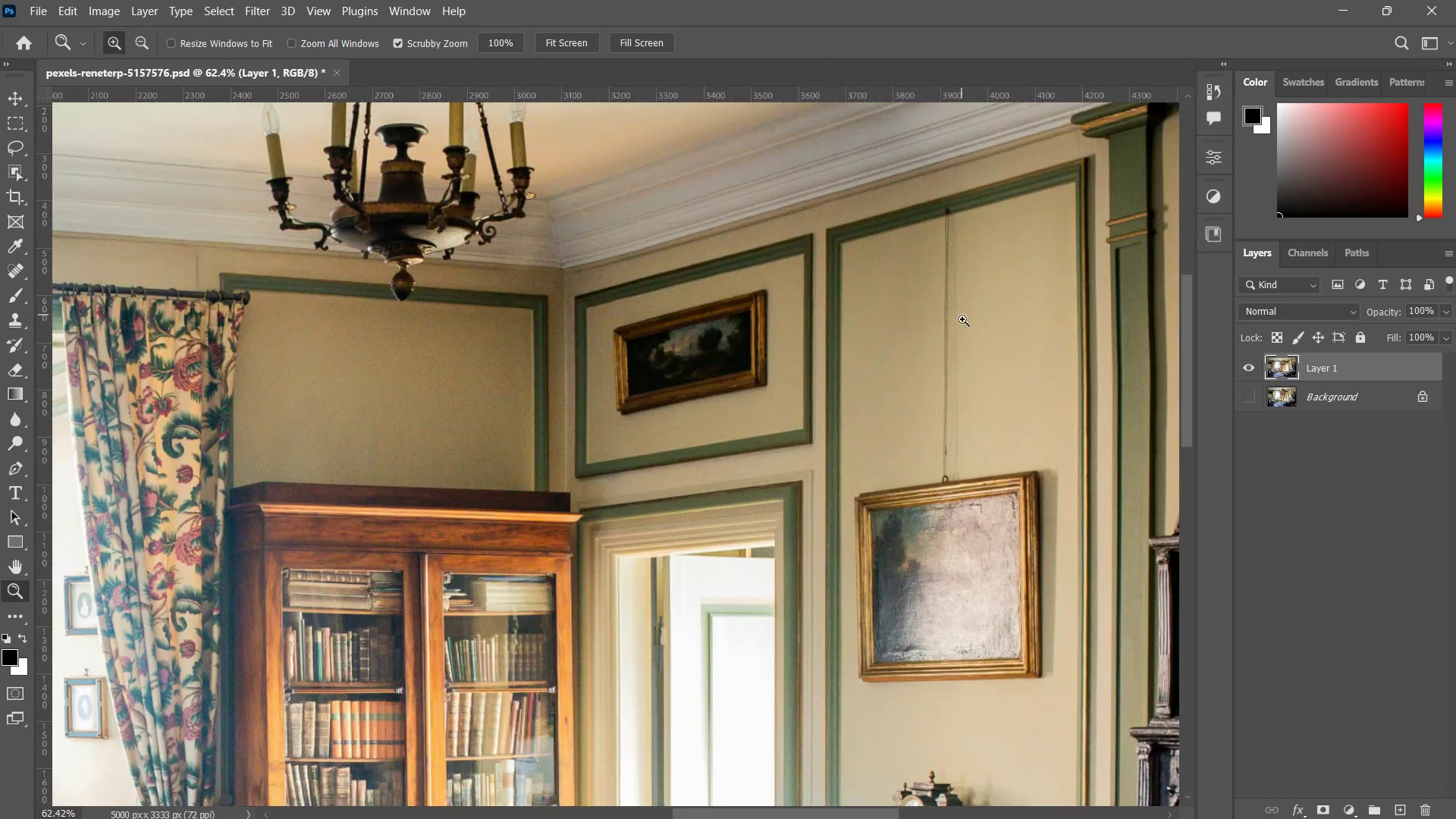 
type(z z zb)
 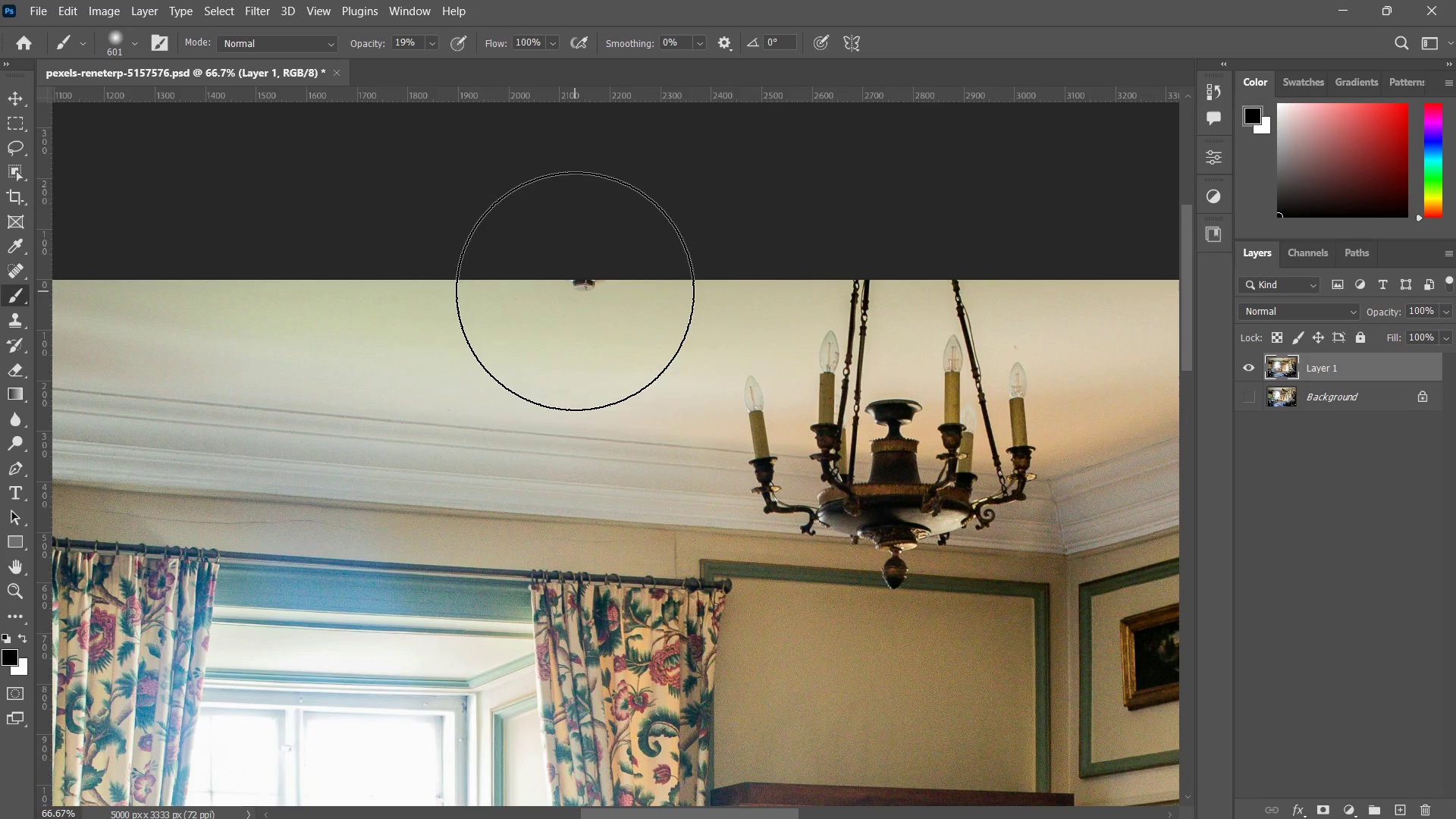 
left_click_drag(start_coordinate=[962, 329], to_coordinate=[913, 401])
 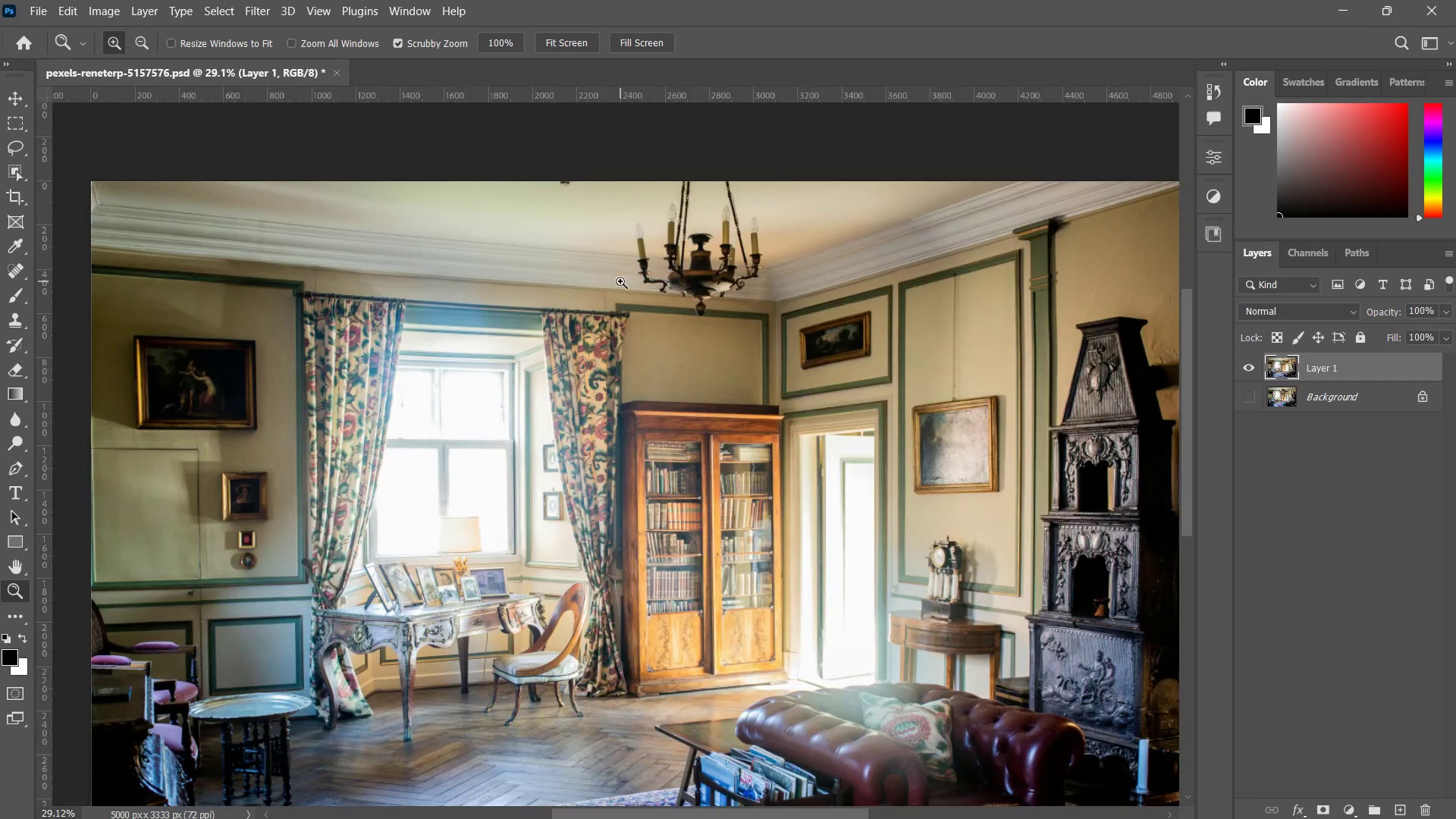 
left_click_drag(start_coordinate=[622, 281], to_coordinate=[686, 246])
 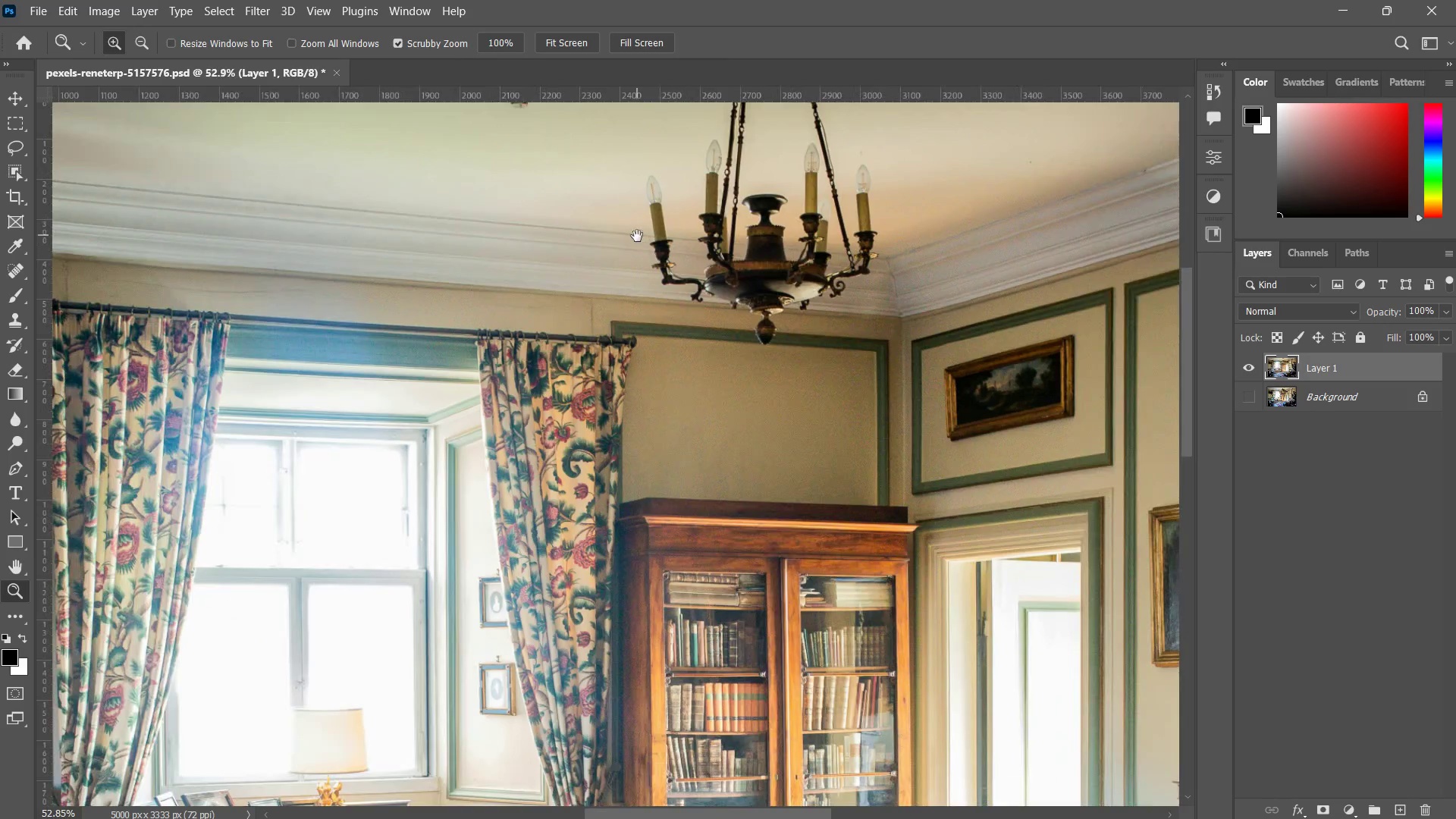 
left_click_drag(start_coordinate=[637, 237], to_coordinate=[681, 338])
 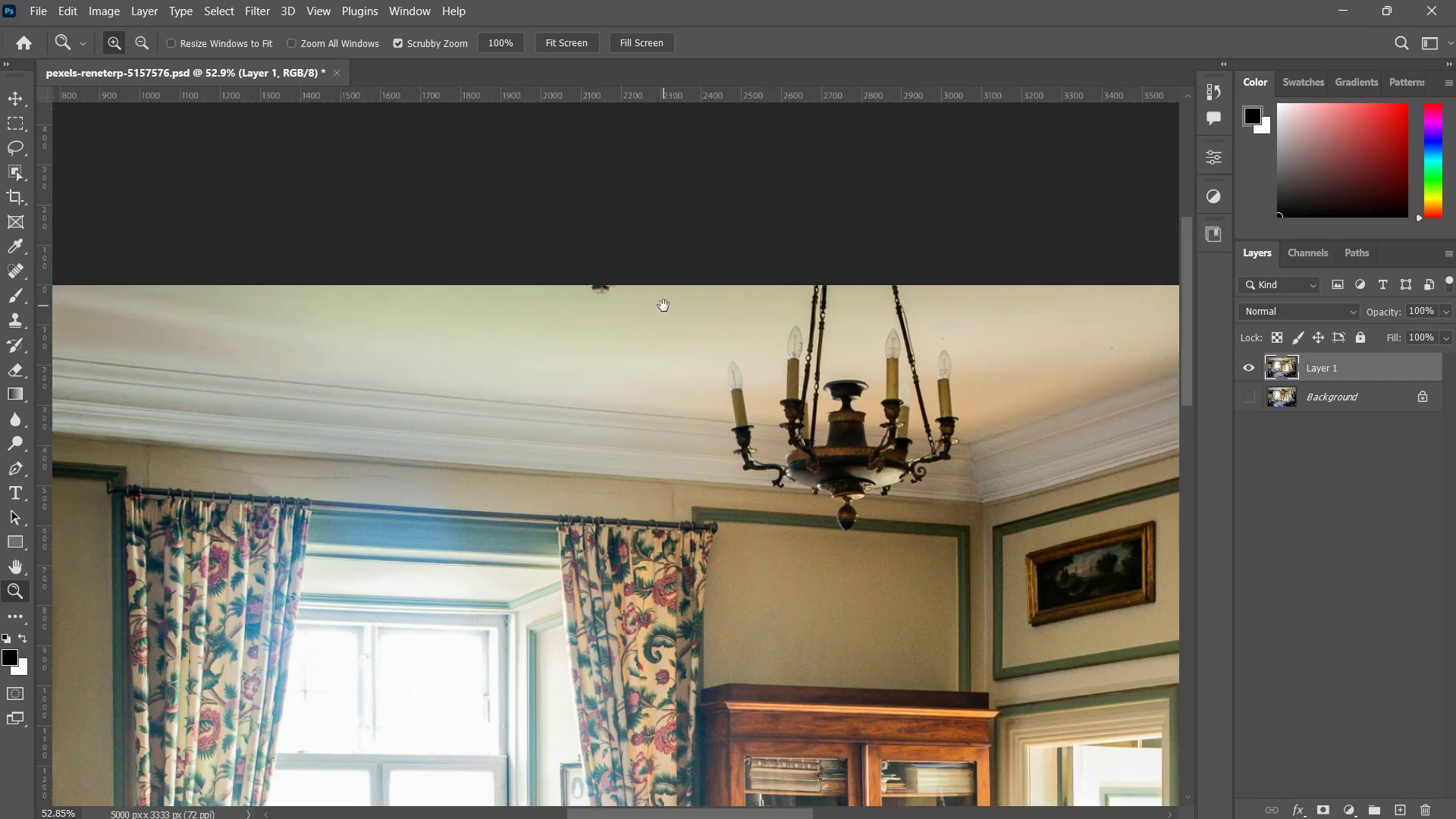 
left_click_drag(start_coordinate=[664, 306], to_coordinate=[671, 300])
 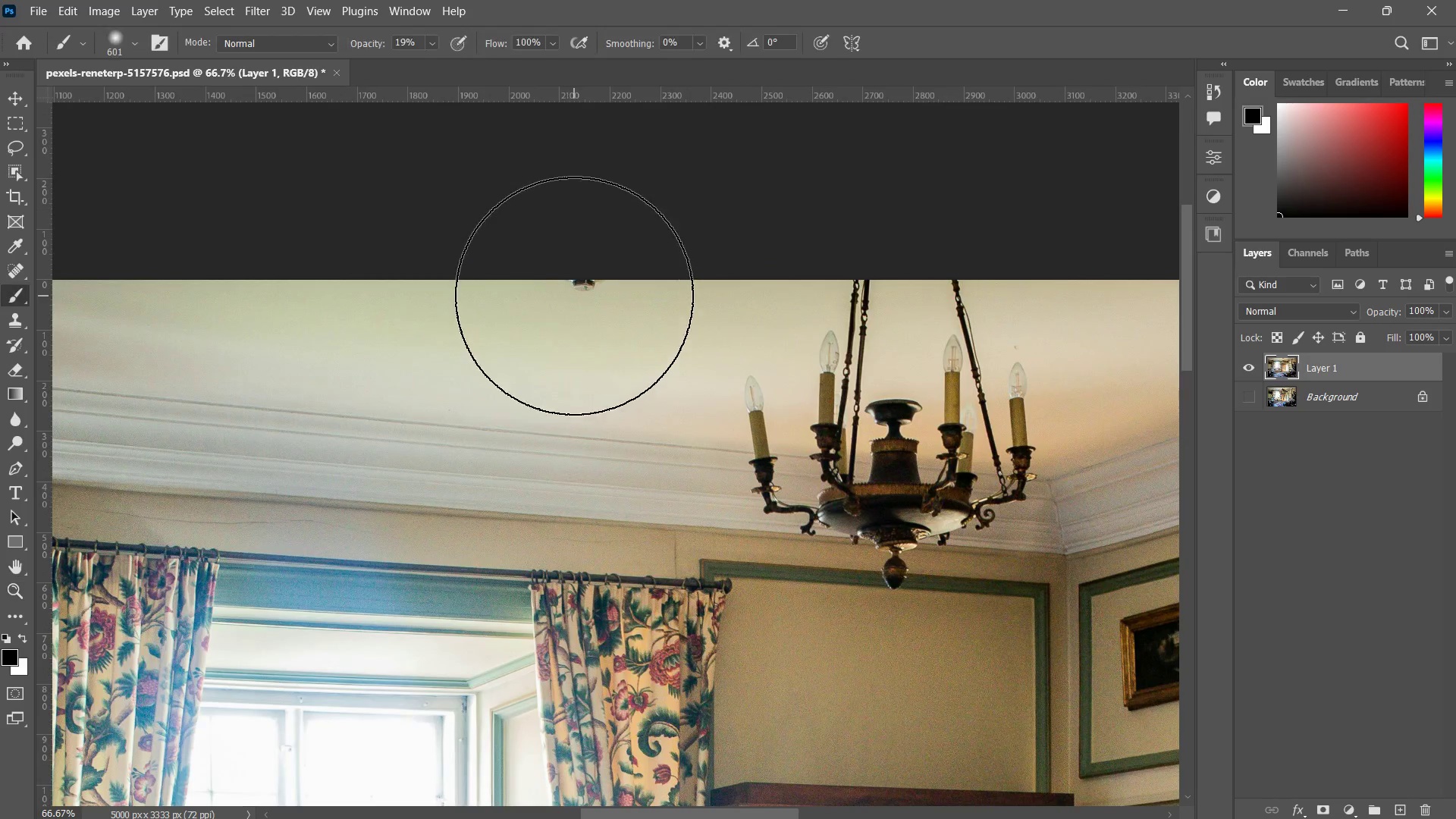 
left_click([575, 291])
 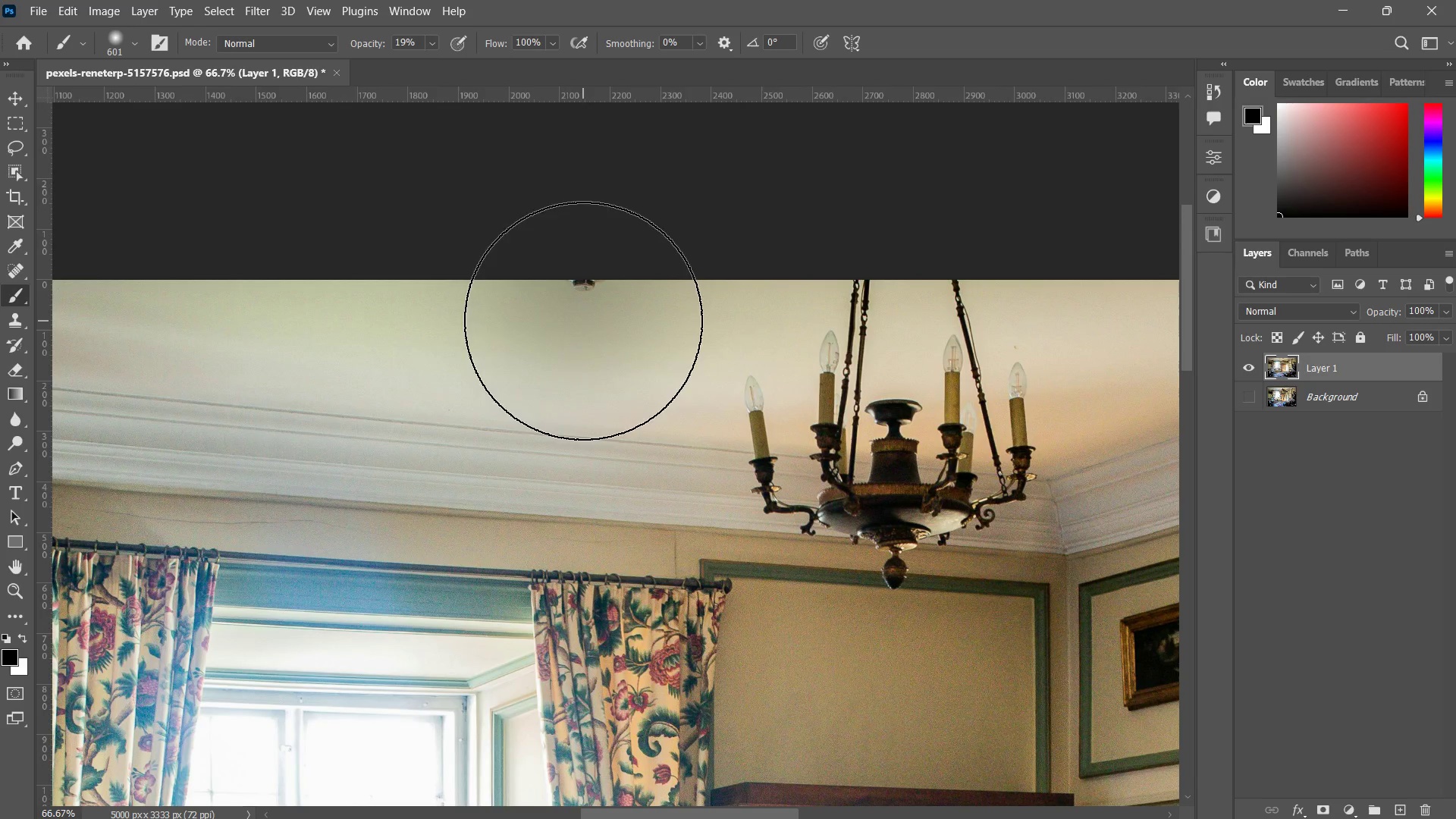 
key(Control+ControlLeft)
 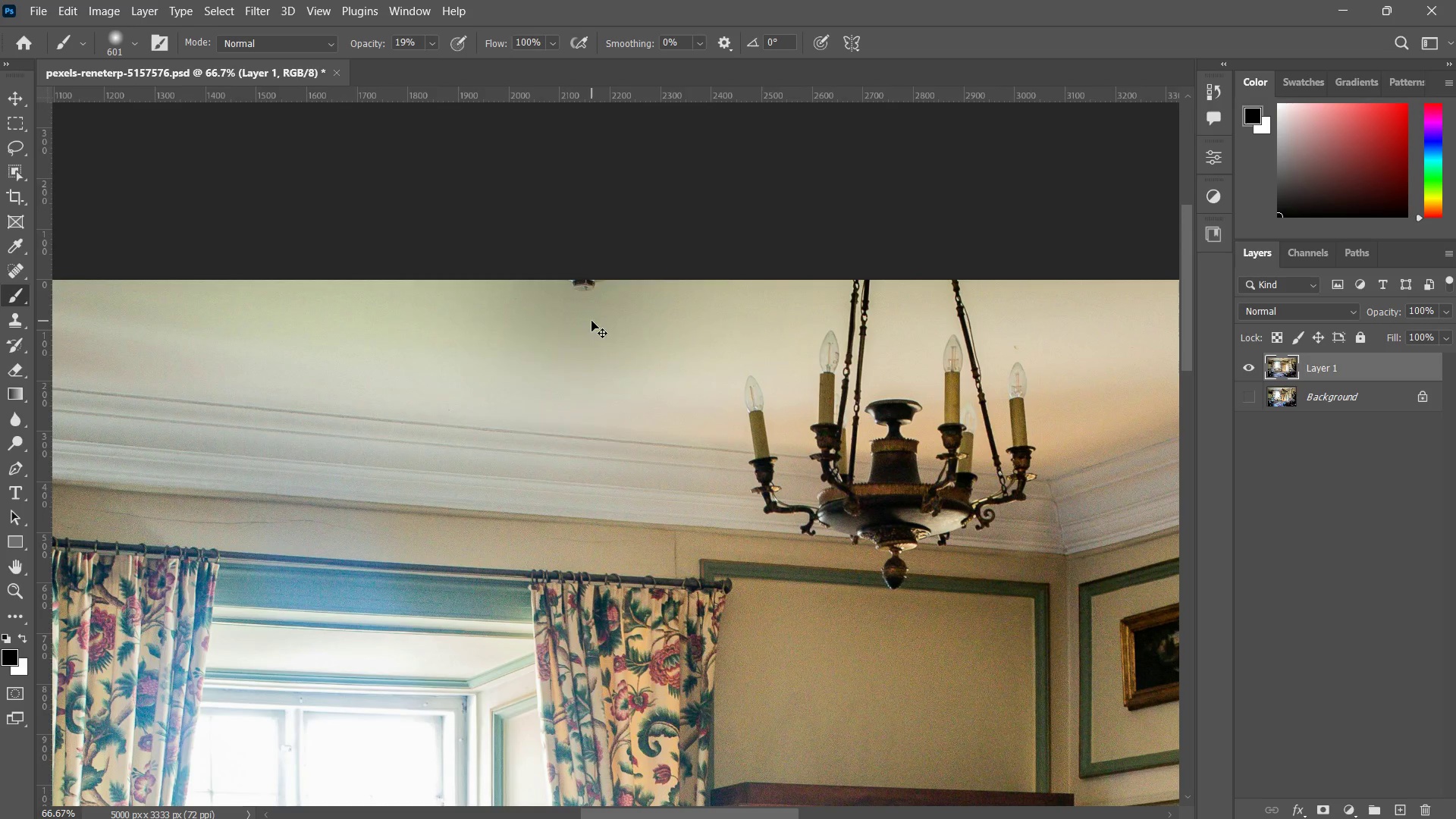 
key(Control+Z)
 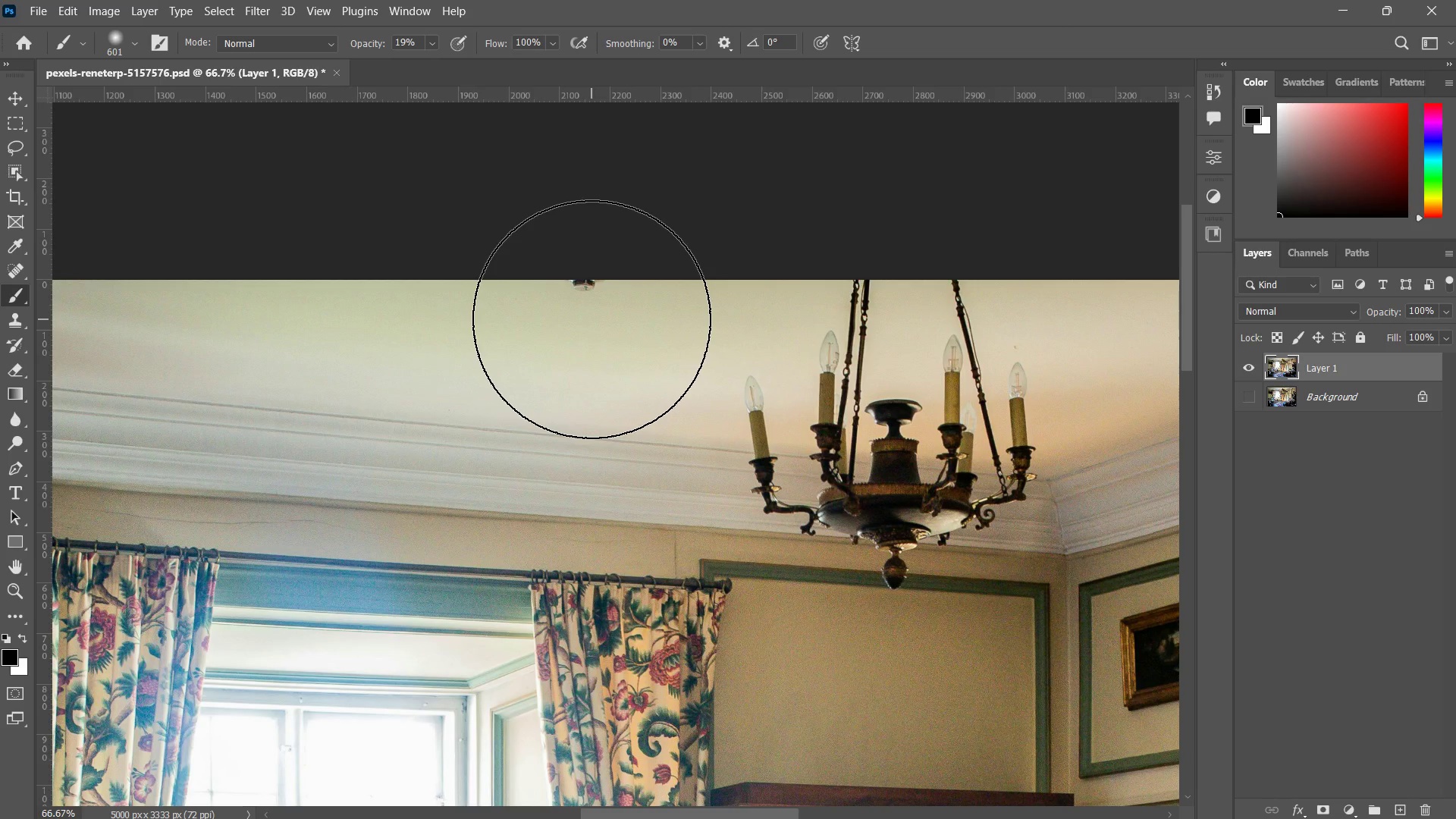 
key(J)
 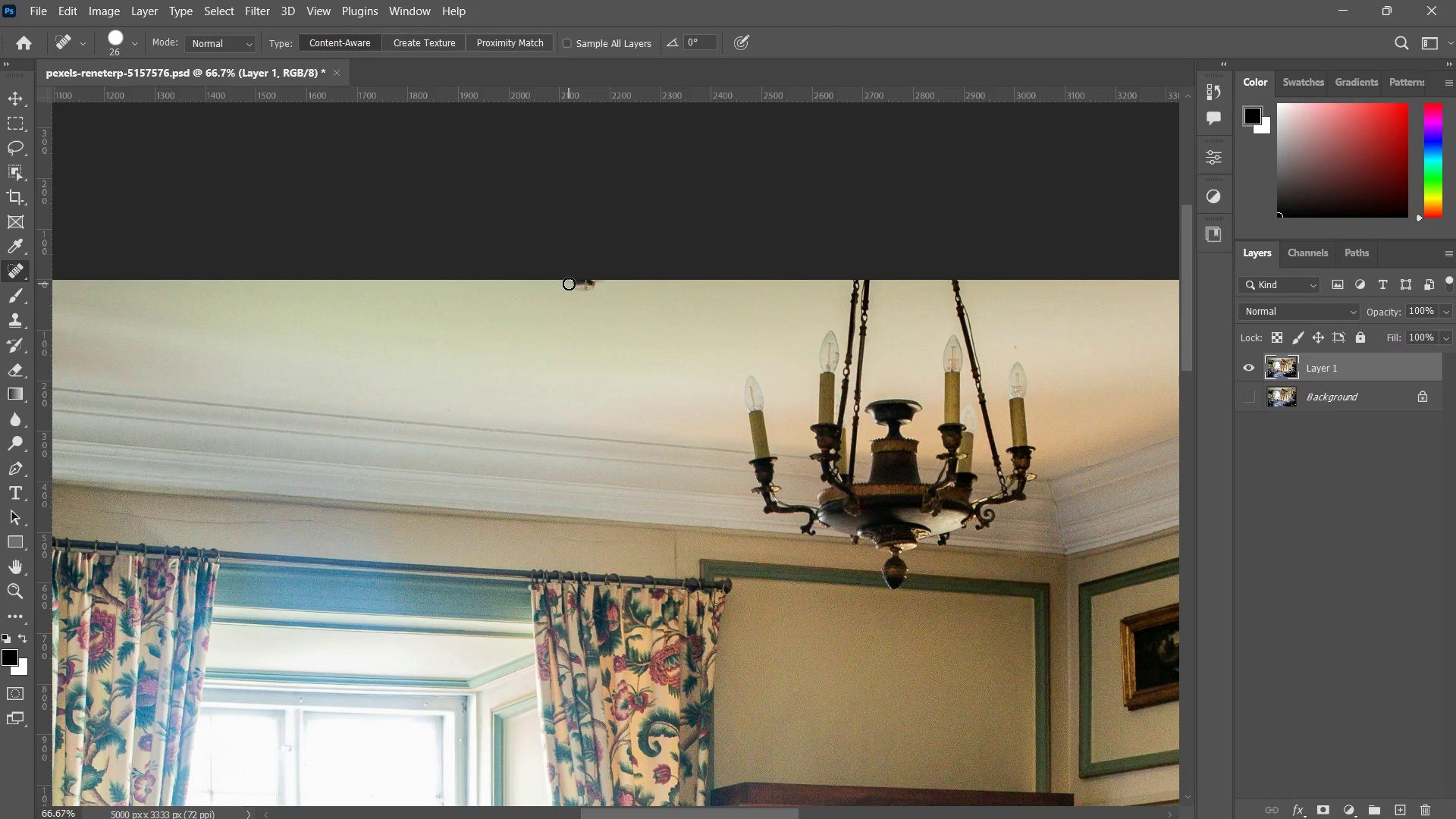 
hold_key(key=AltLeft, duration=0.62)
 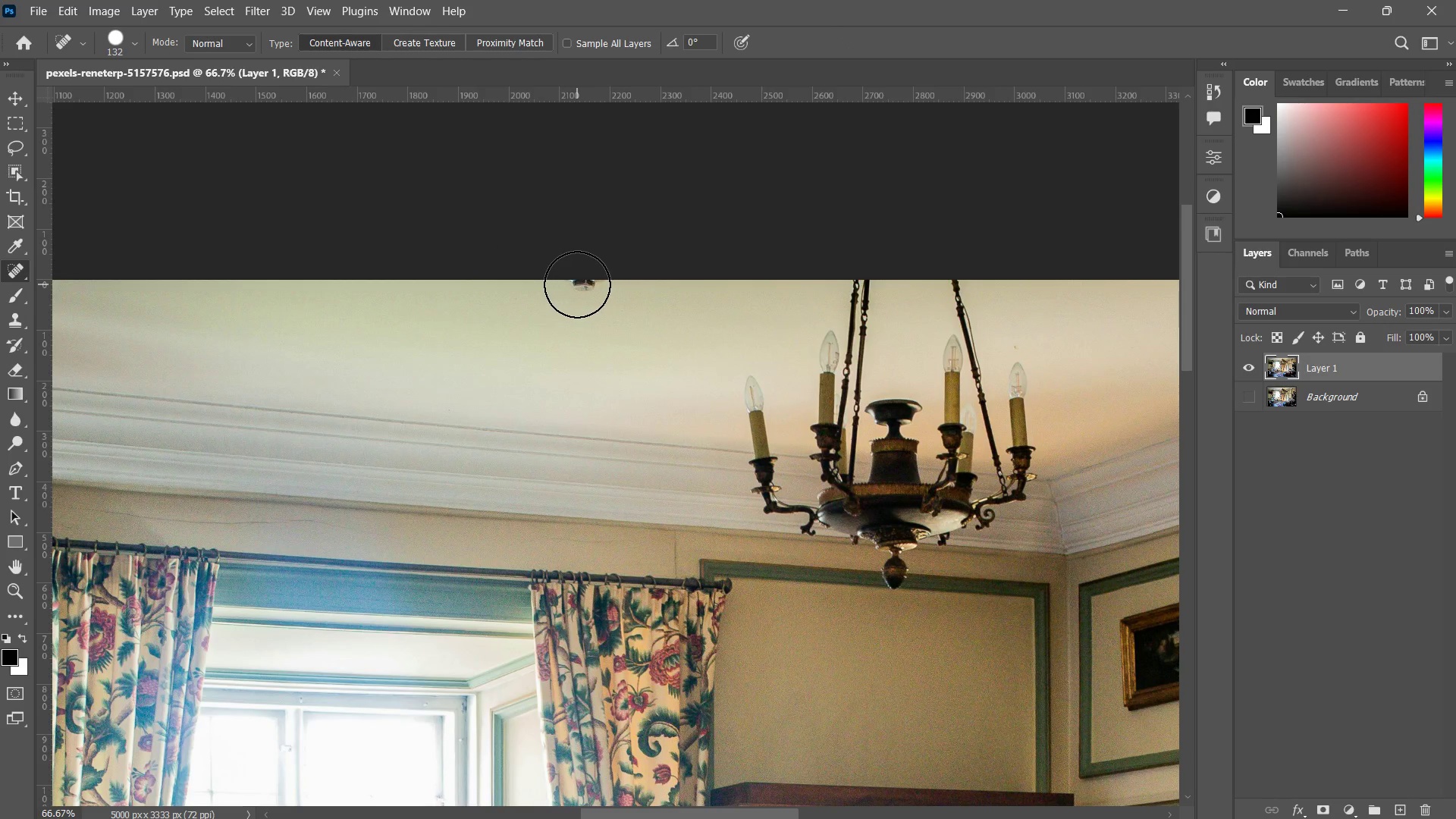 
left_click([577, 284])
 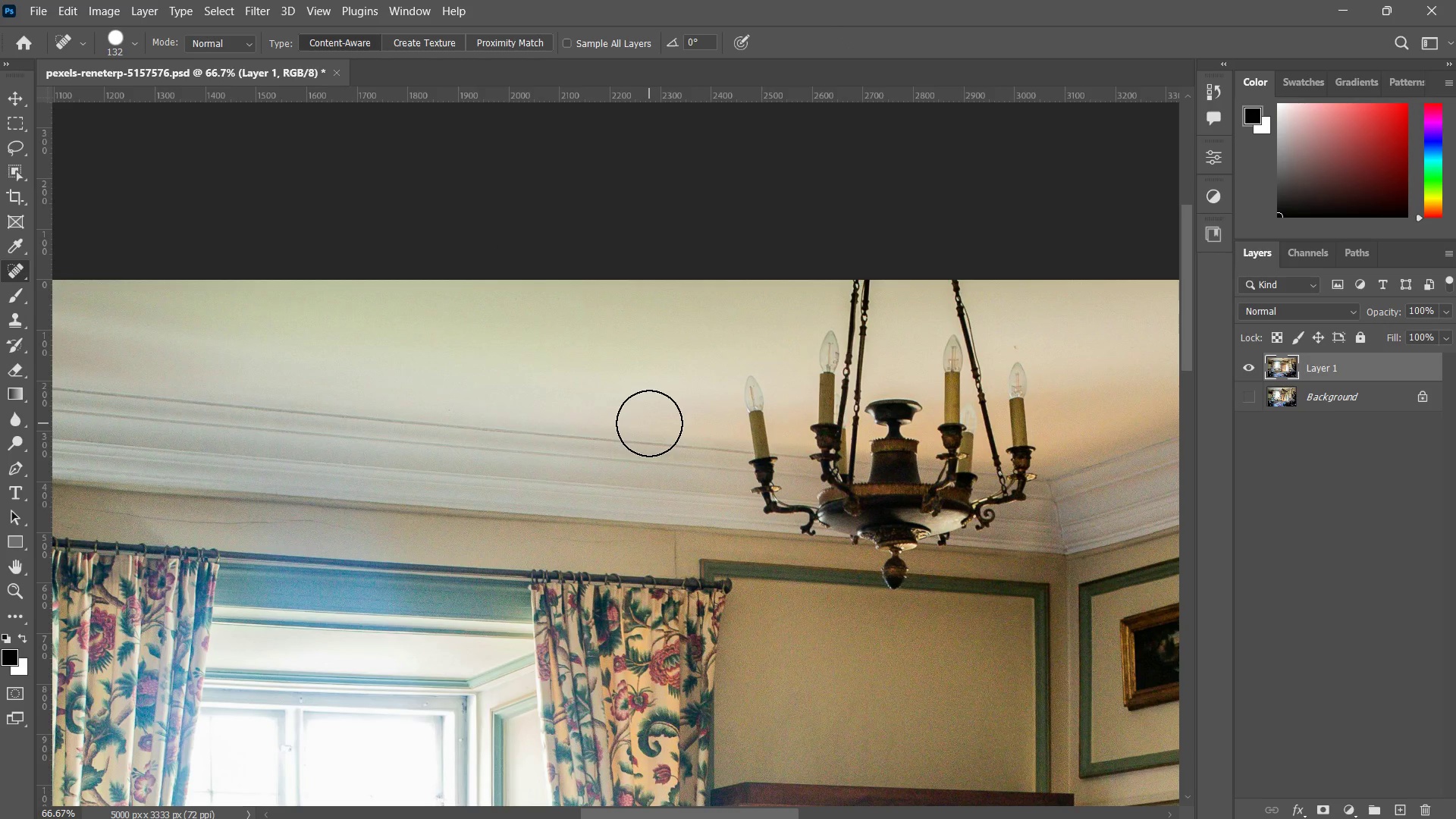 
key(Control+ControlLeft)
 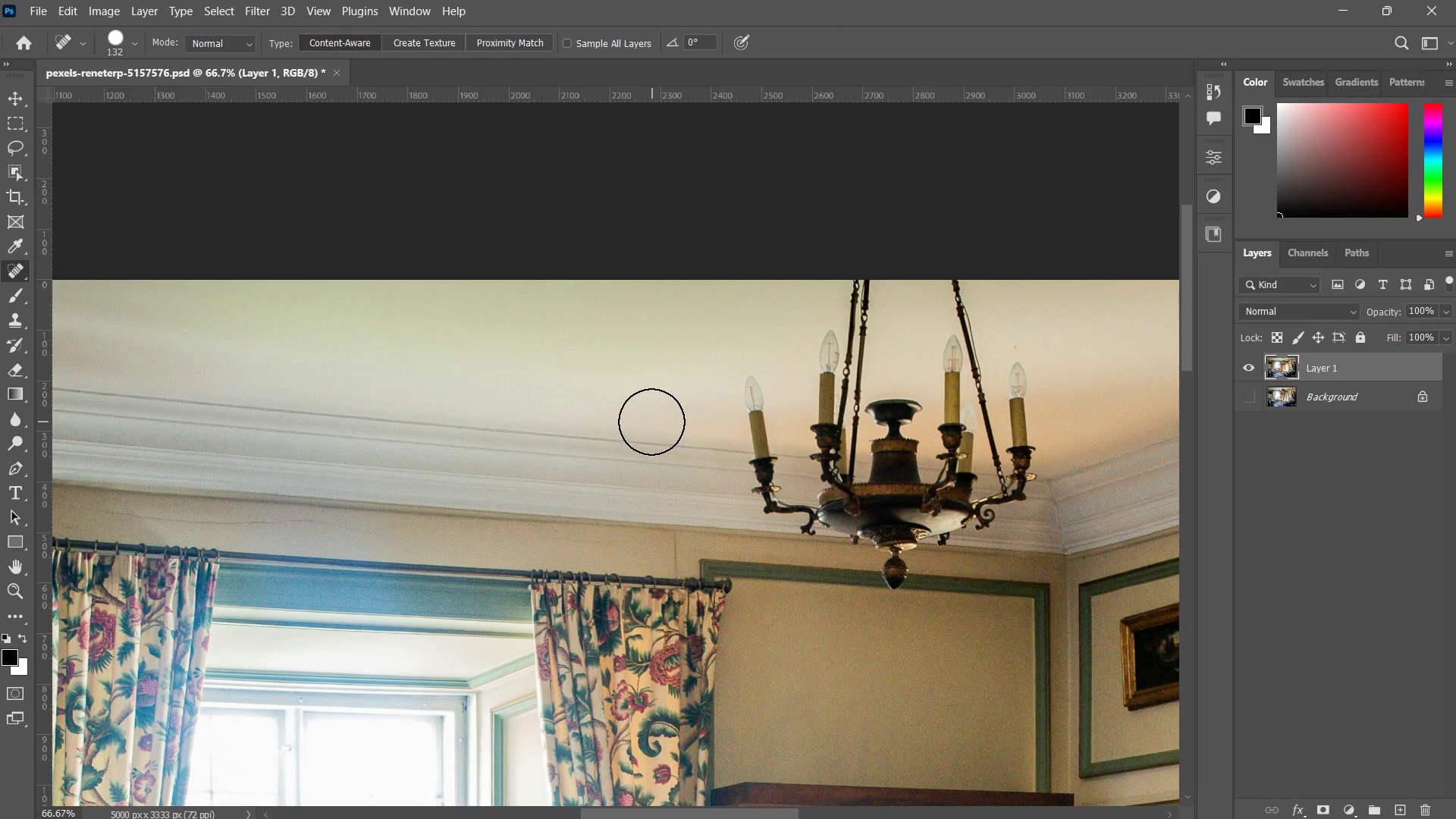 
key(Control+D)
 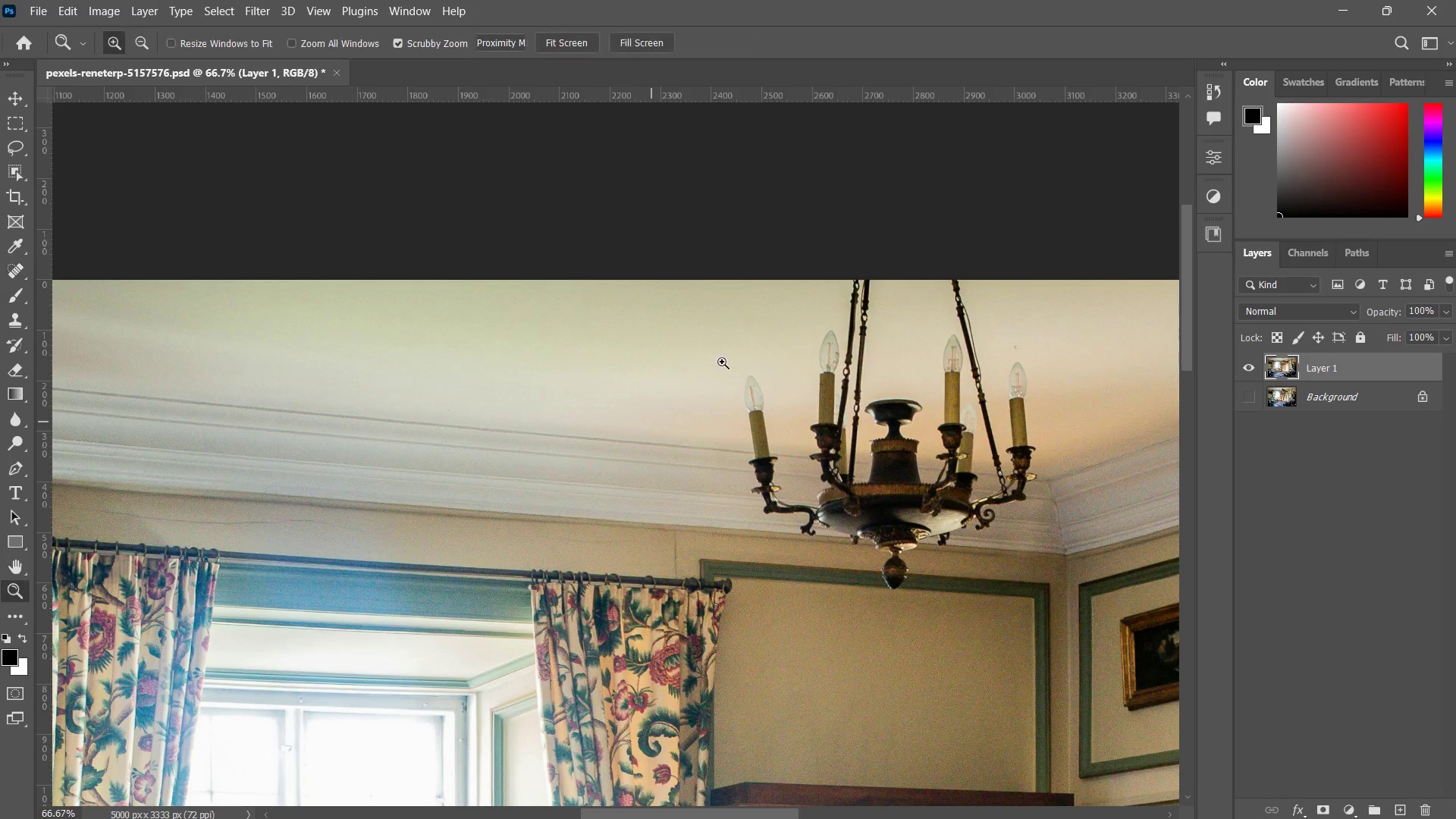 
type(zzbj)
 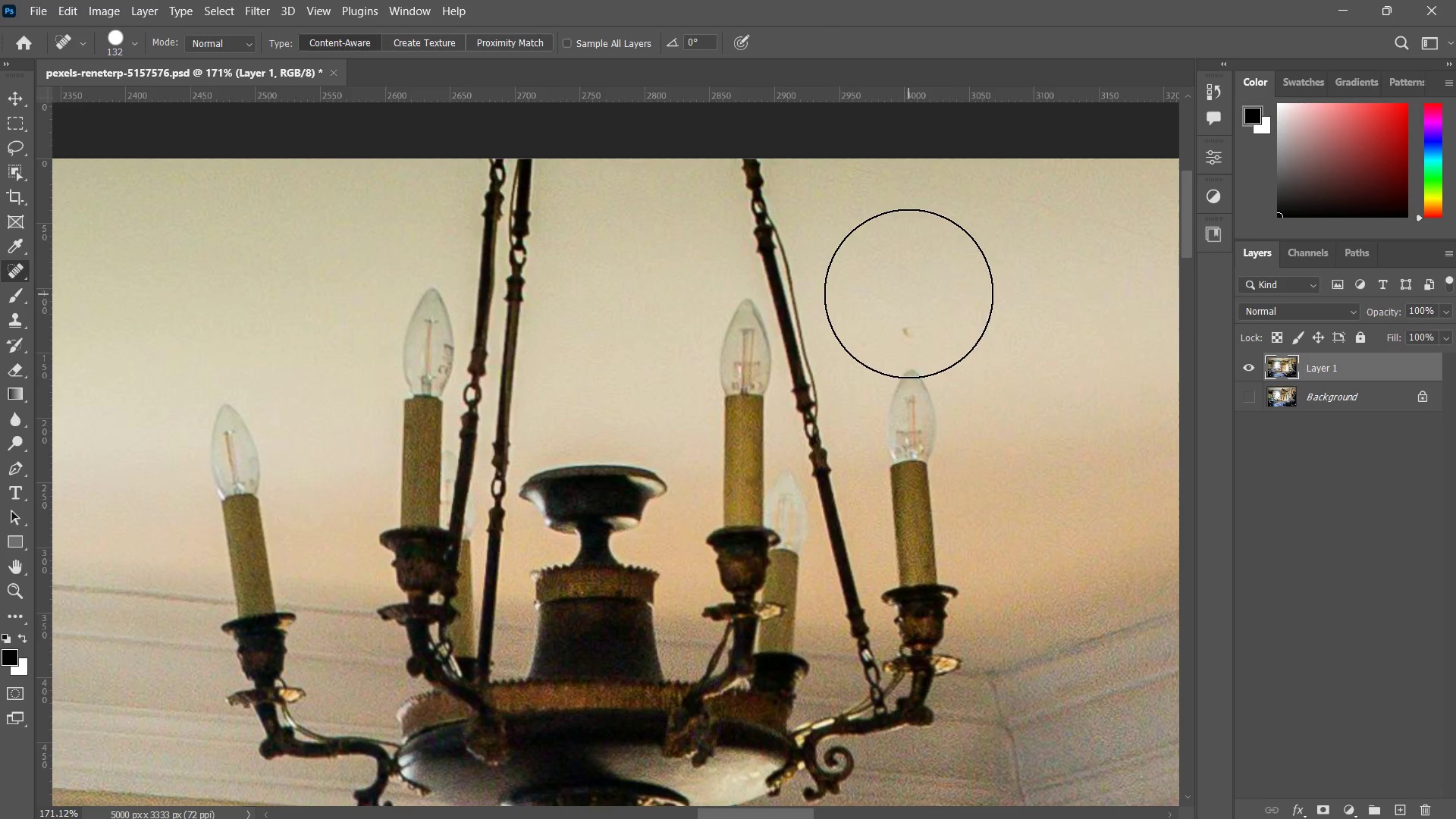 
left_click_drag(start_coordinate=[720, 362], to_coordinate=[682, 391])
 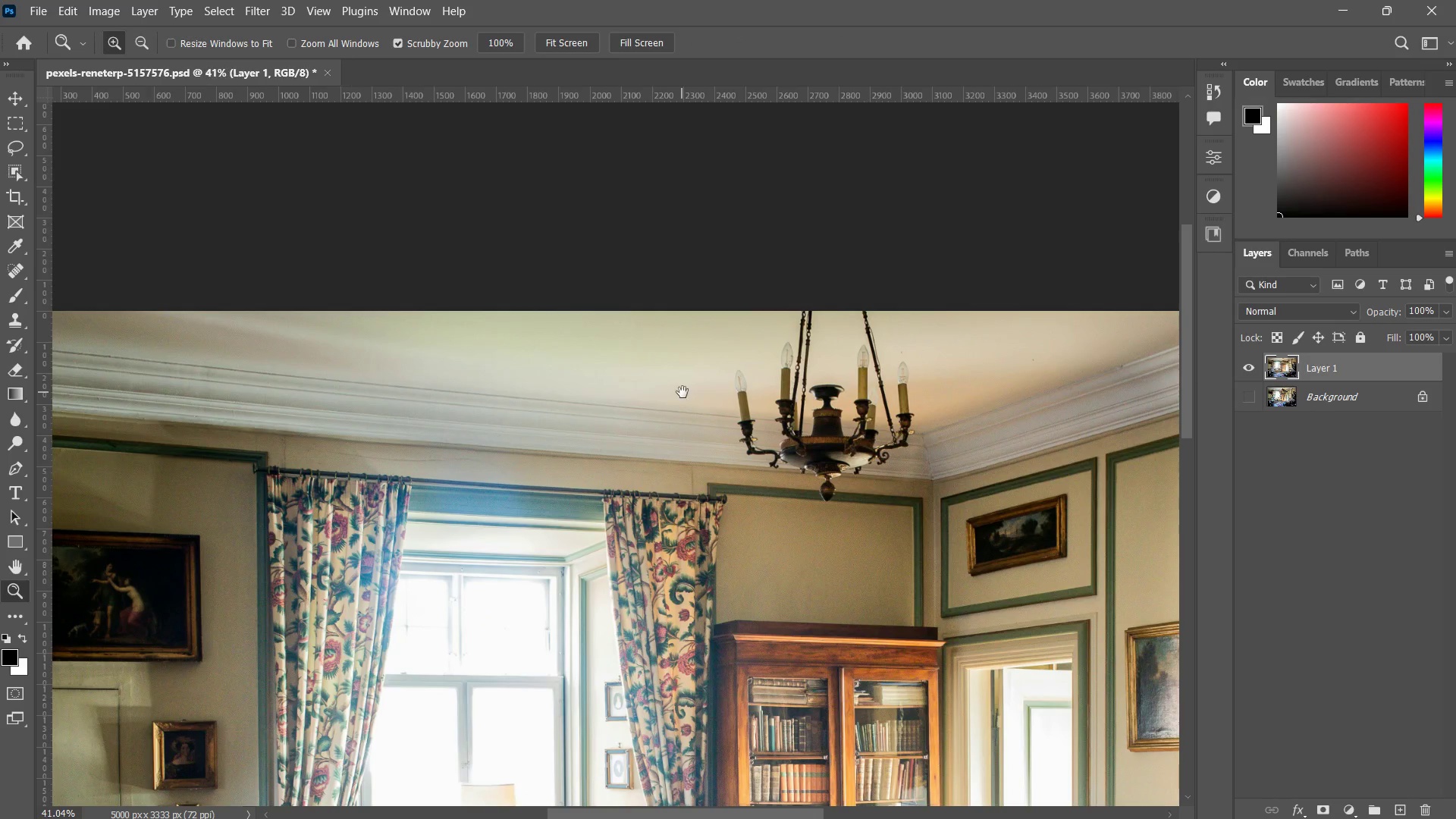 
hold_key(key=Space, duration=0.33)
 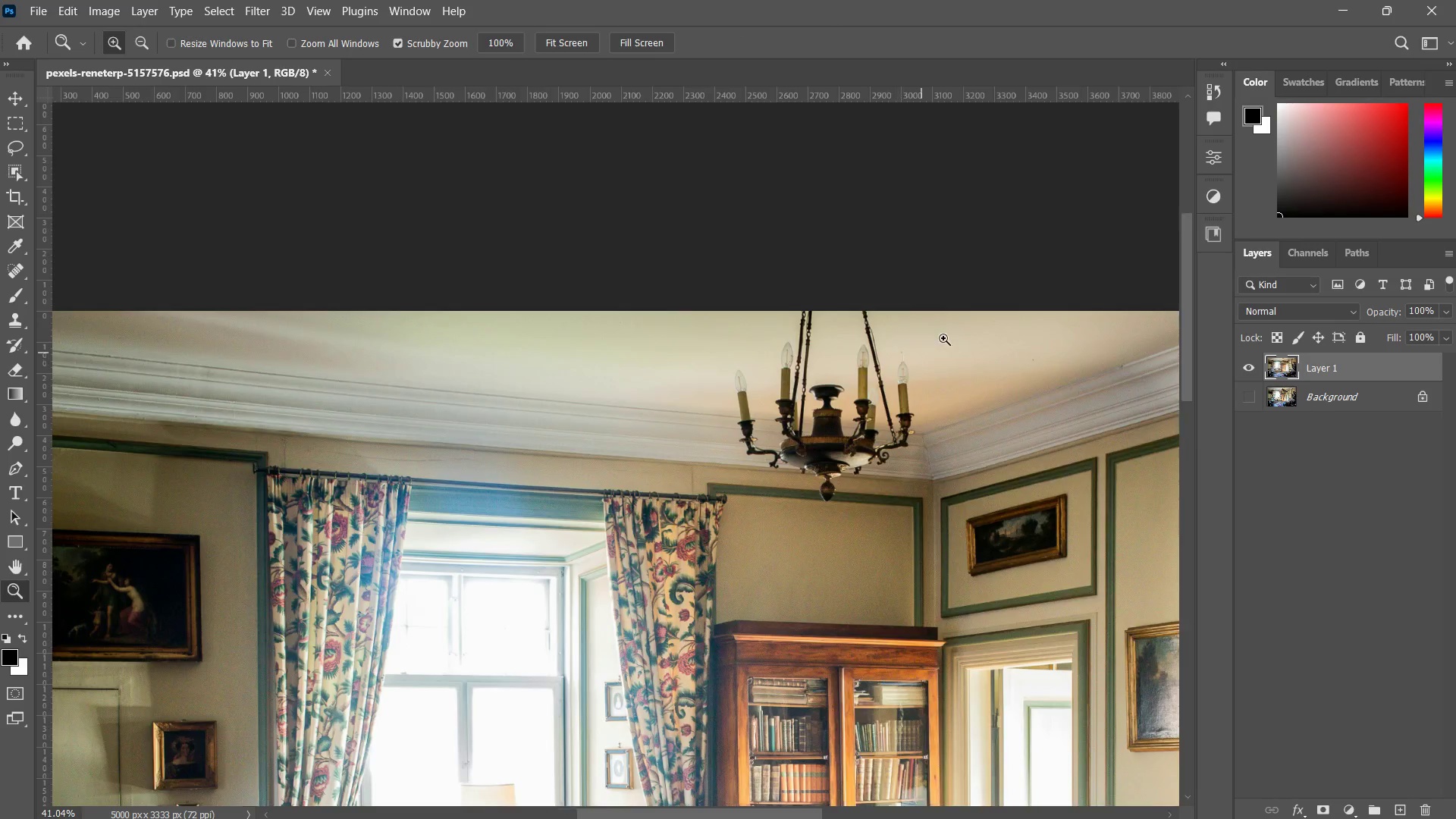 
left_click_drag(start_coordinate=[900, 359], to_coordinate=[993, 296])
 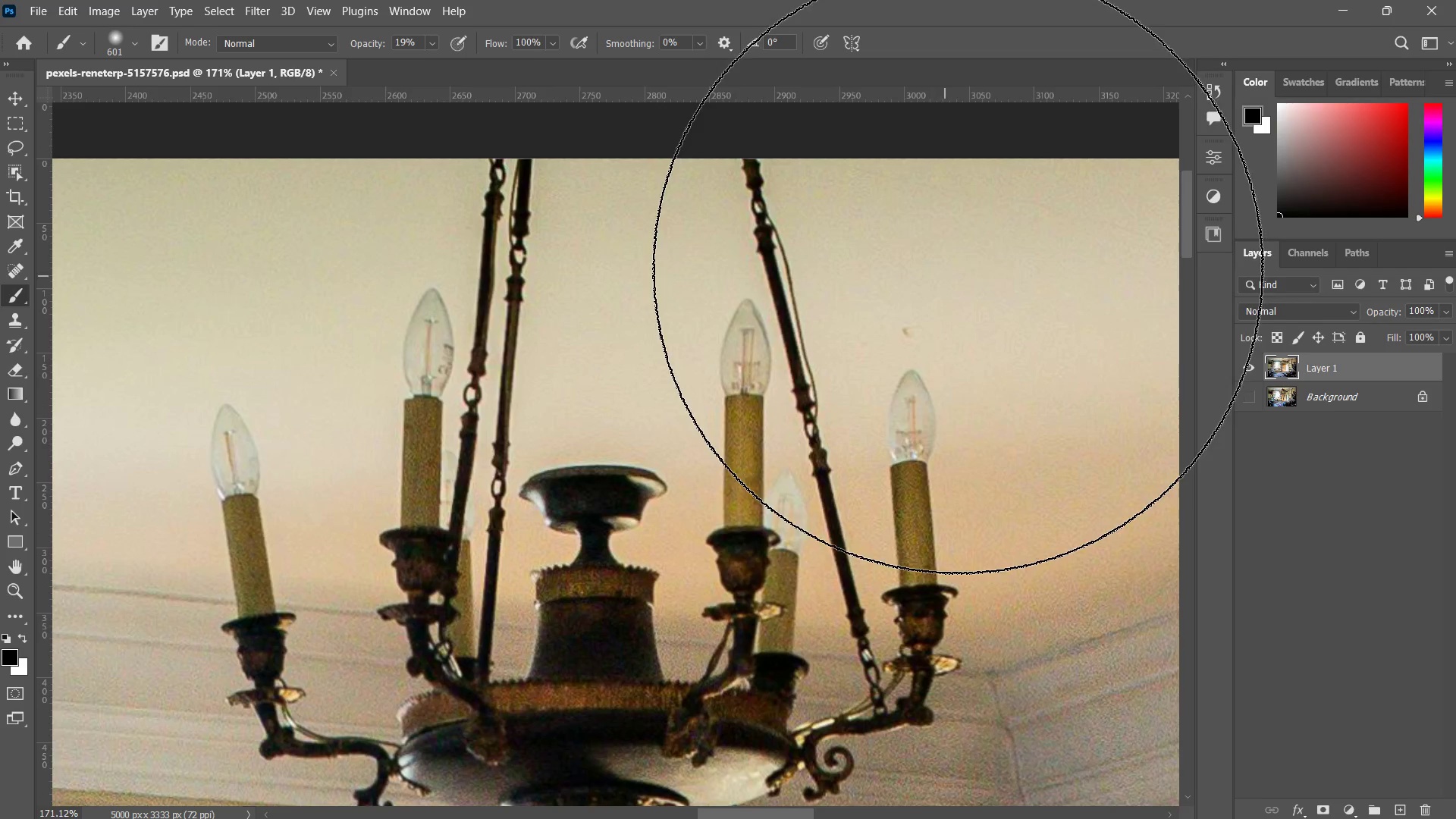 
hold_key(key=AltLeft, duration=0.86)
 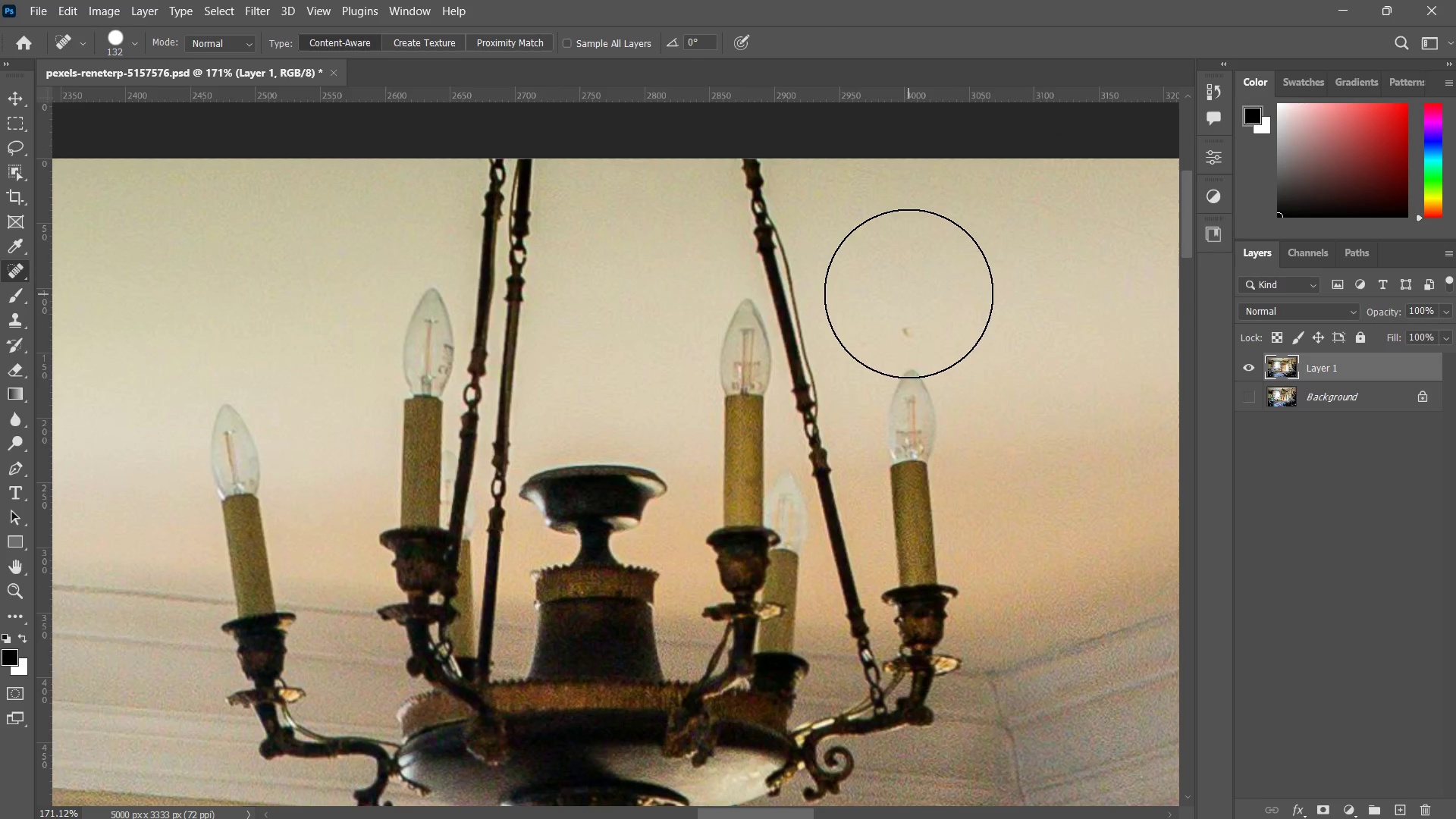 
left_click([905, 278])
 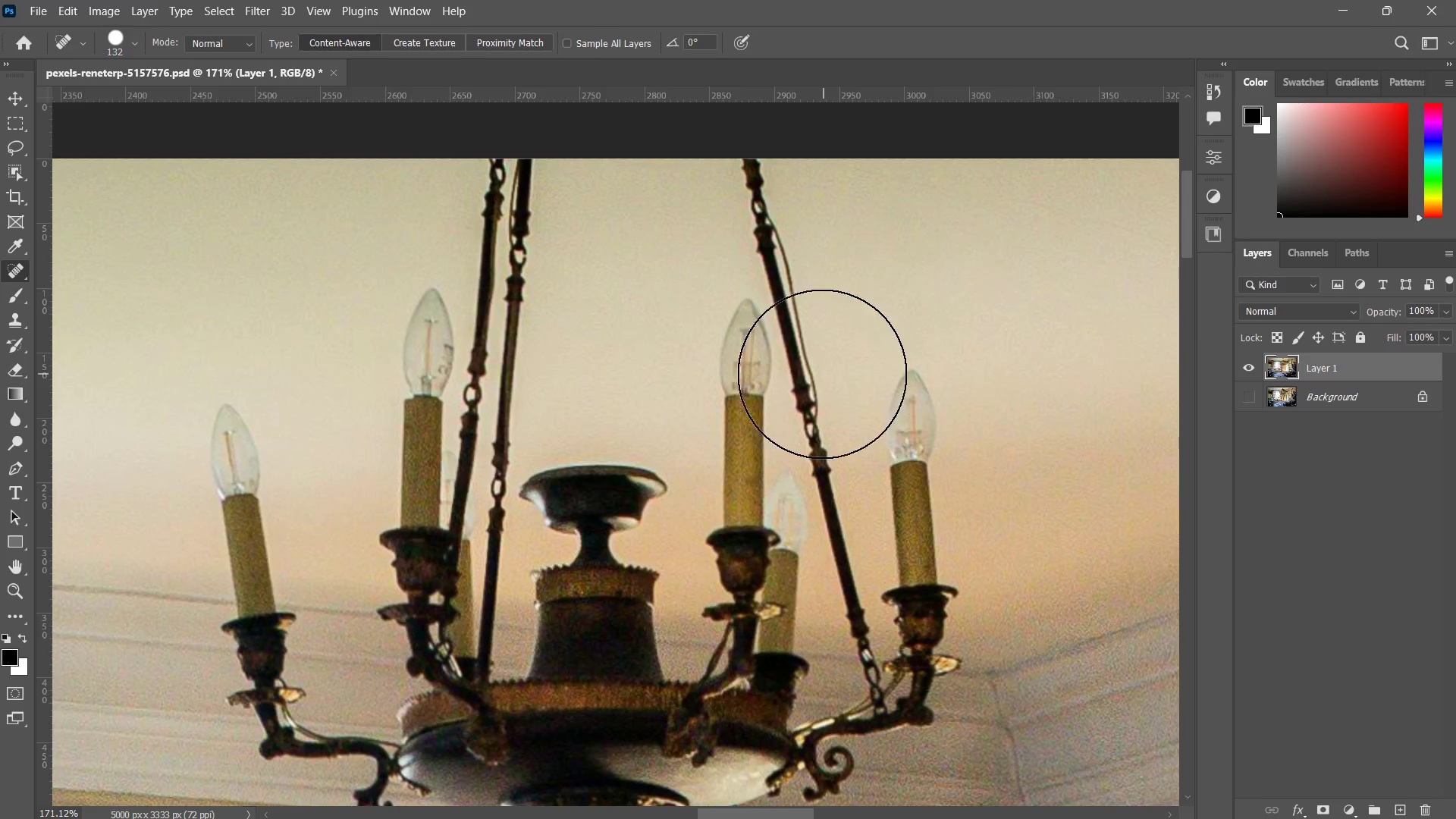 
type(zz z)
 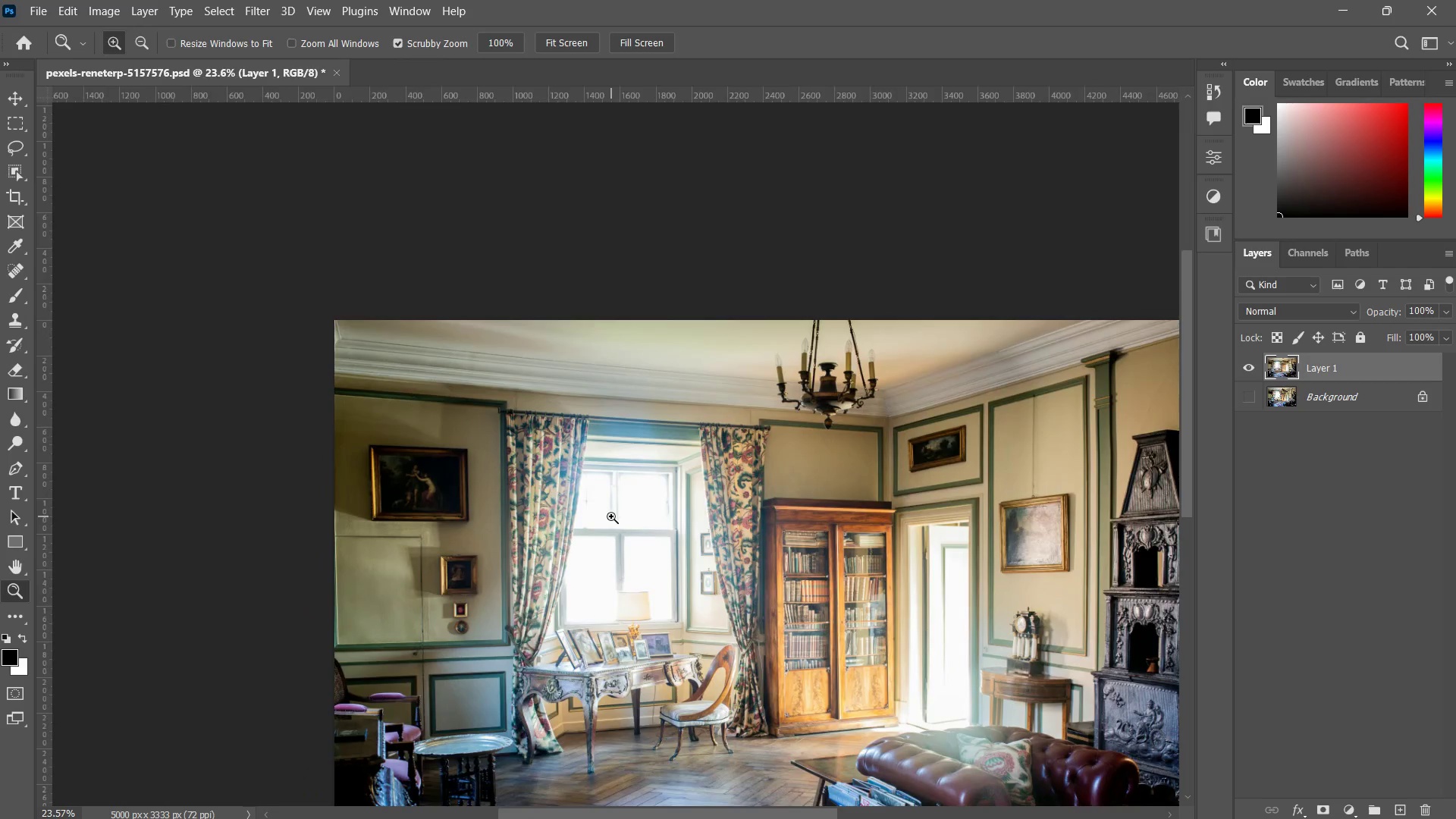 
left_click_drag(start_coordinate=[885, 336], to_coordinate=[799, 428])
 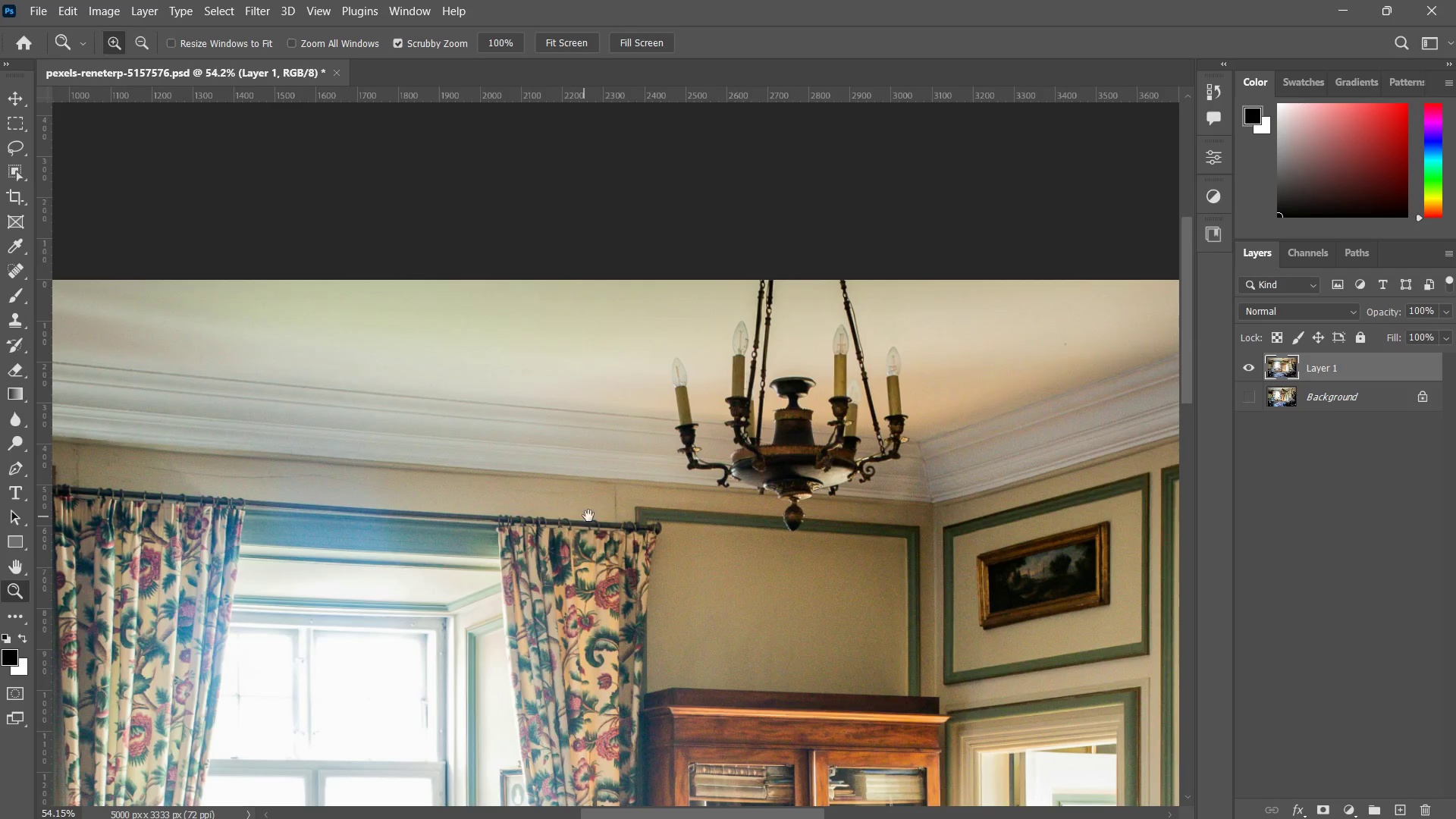 
left_click_drag(start_coordinate=[588, 516], to_coordinate=[689, 453])
 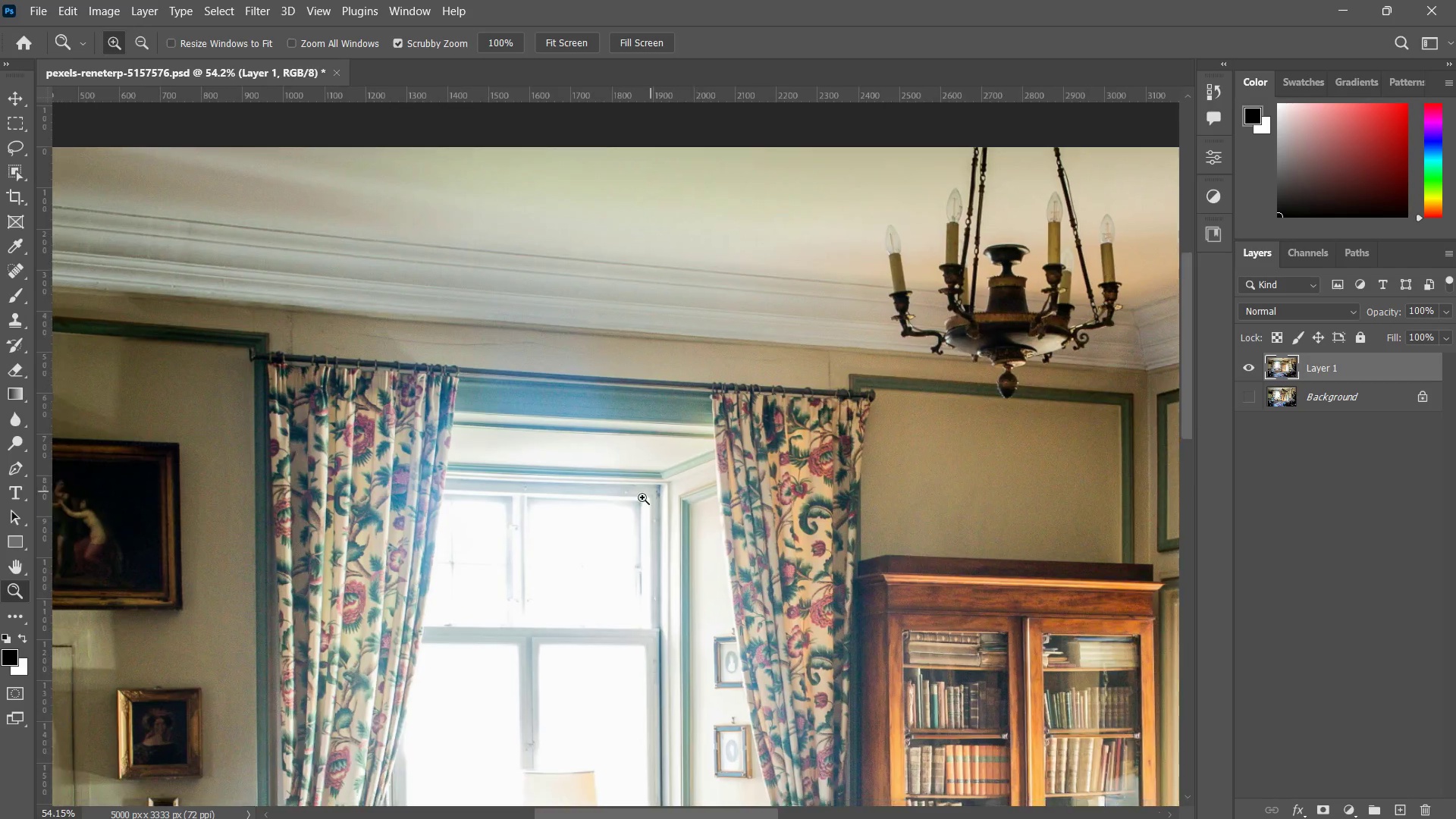 
left_click_drag(start_coordinate=[690, 453], to_coordinate=[611, 516])
 